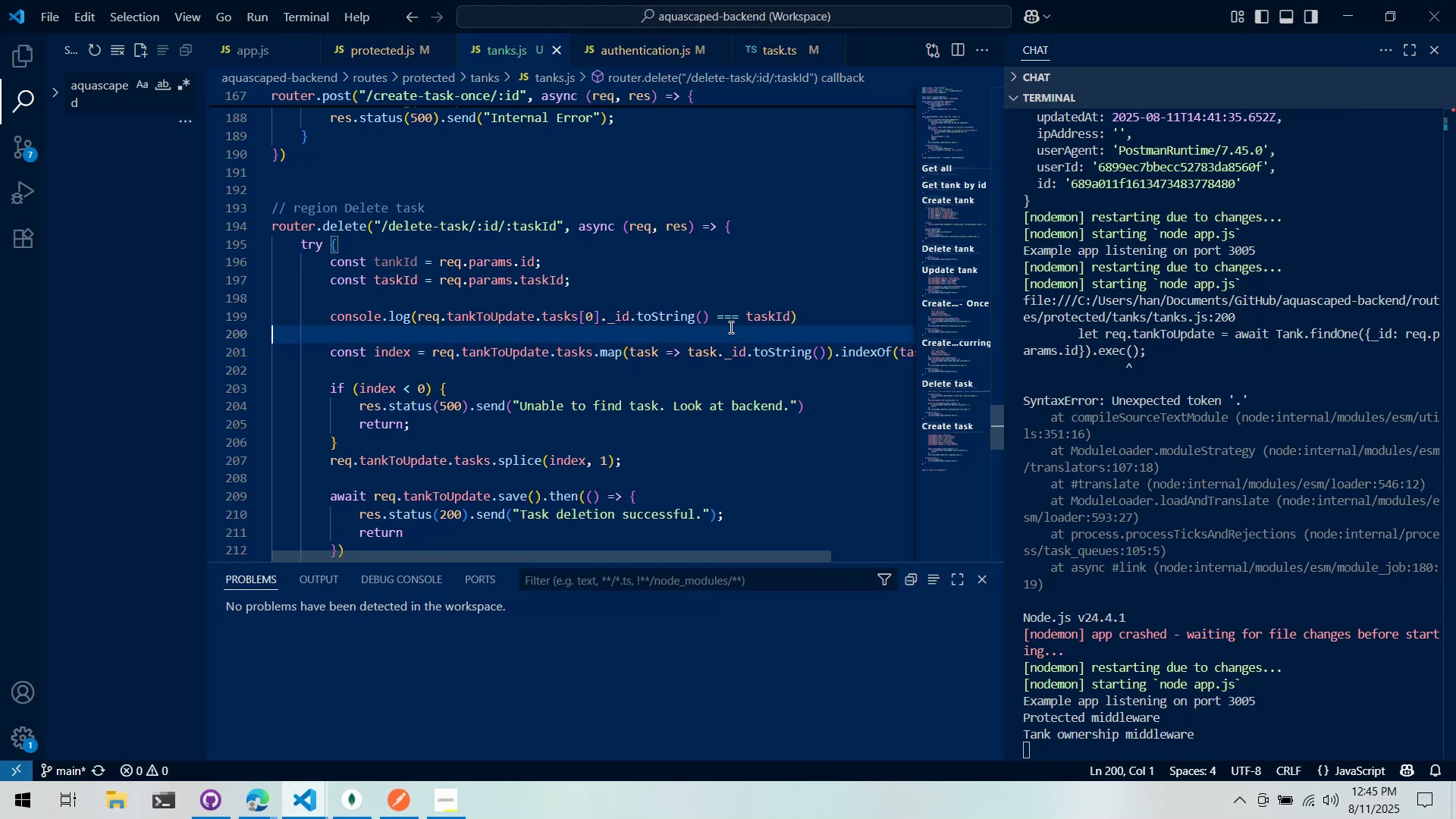 
mouse_move([678, 327])
 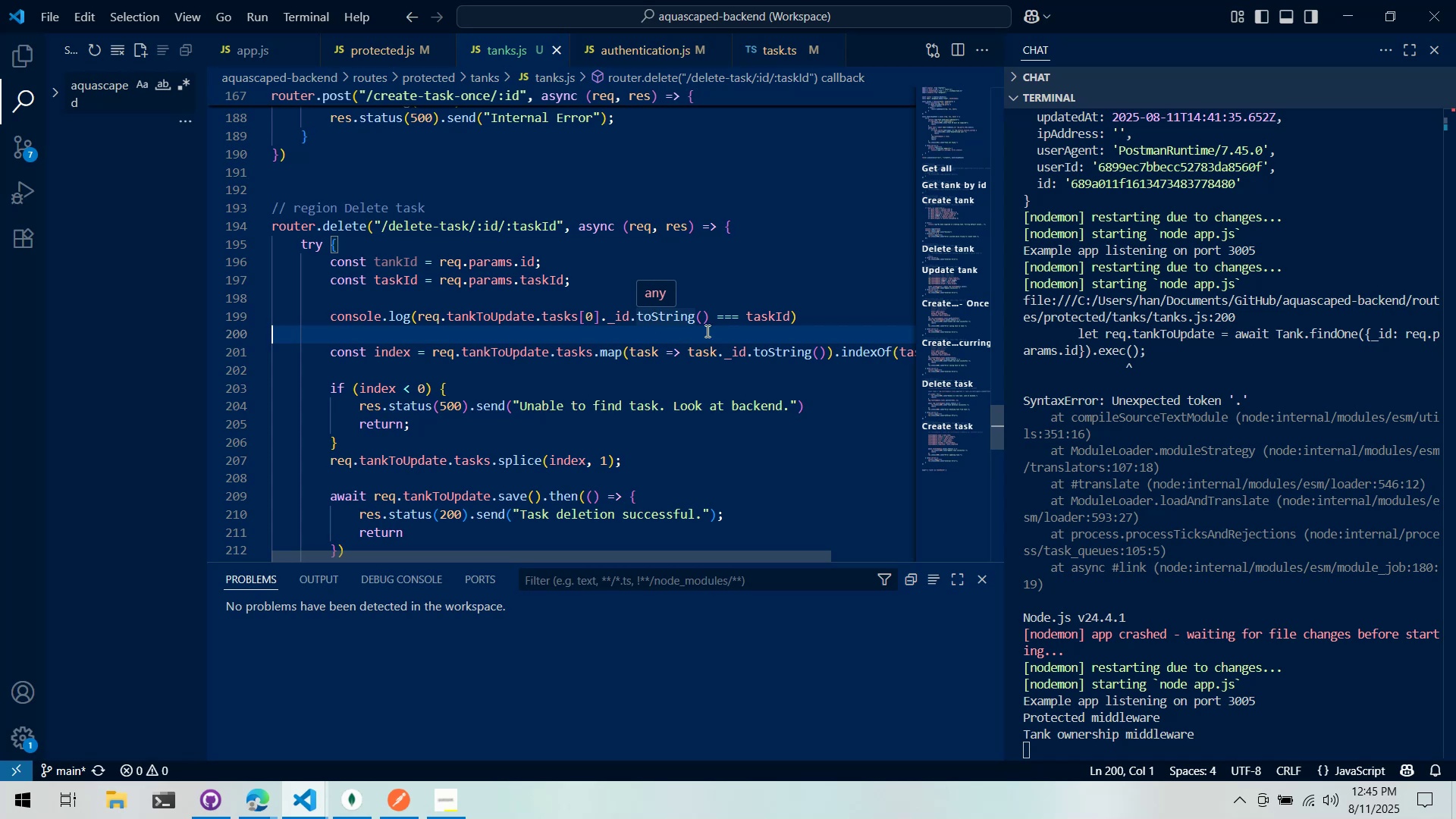 
left_click([706, 331])
 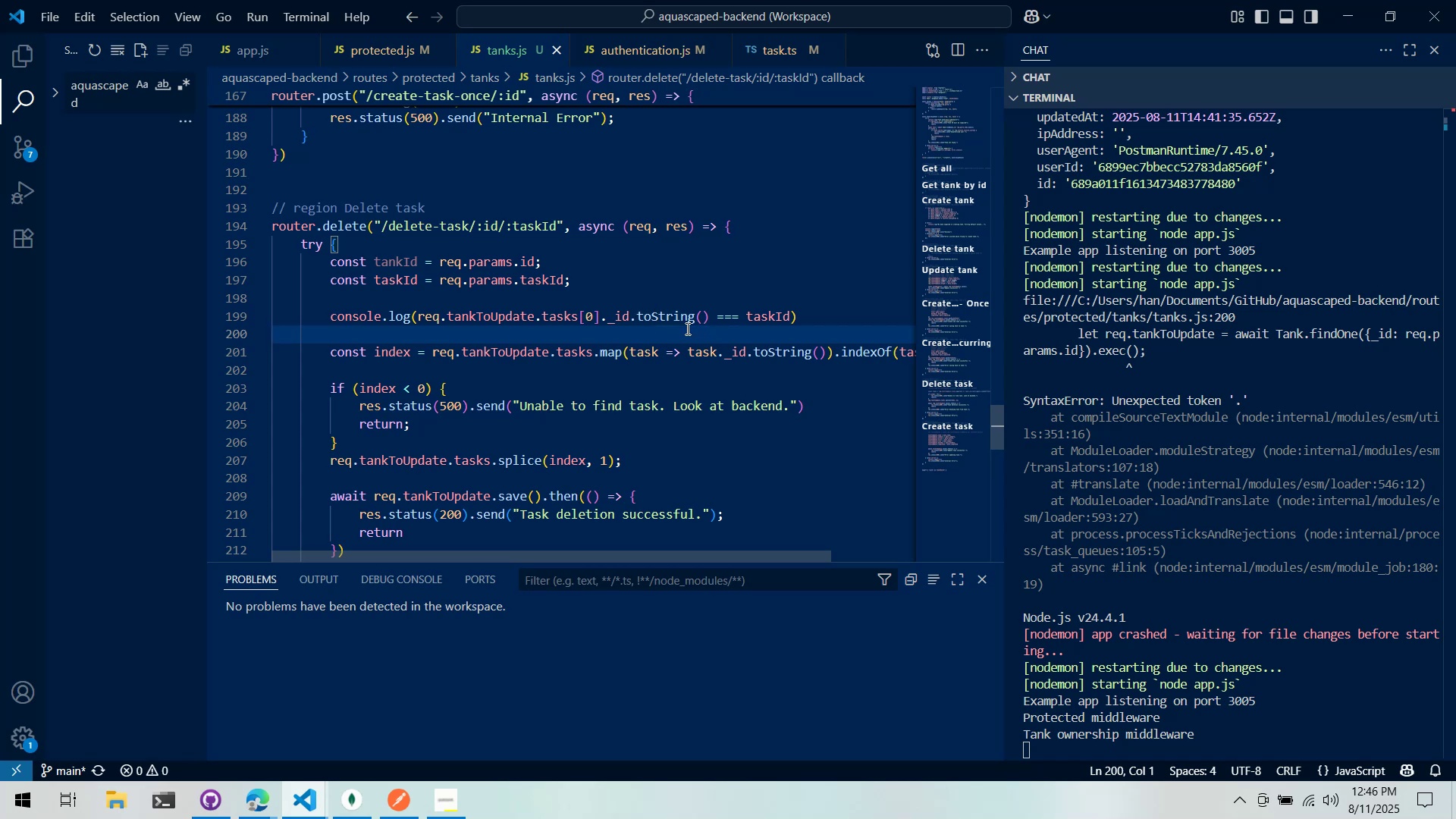 
wait(8.32)
 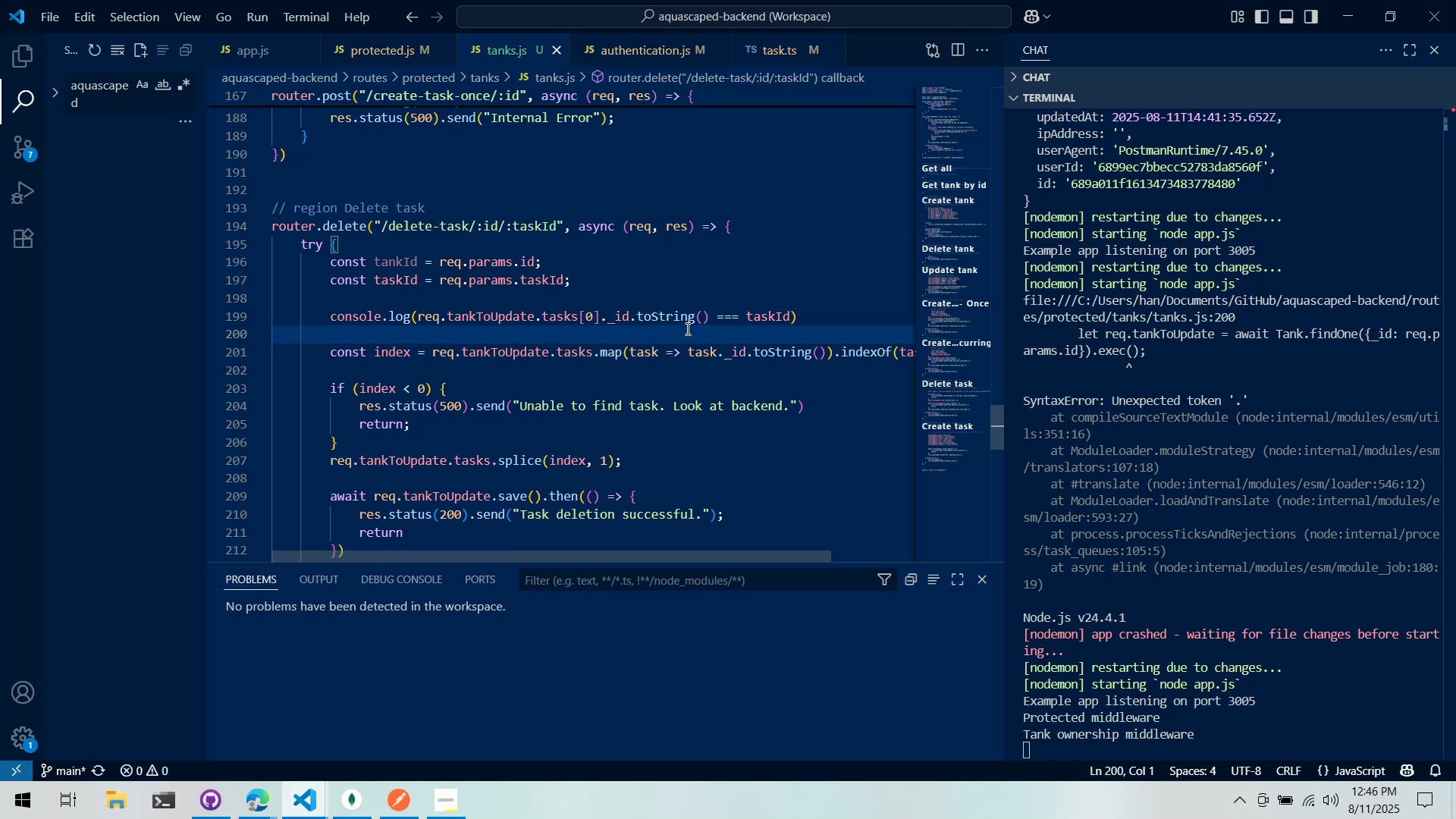 
scroll: coordinate [1174, 344], scroll_direction: down, amount: 2.0
 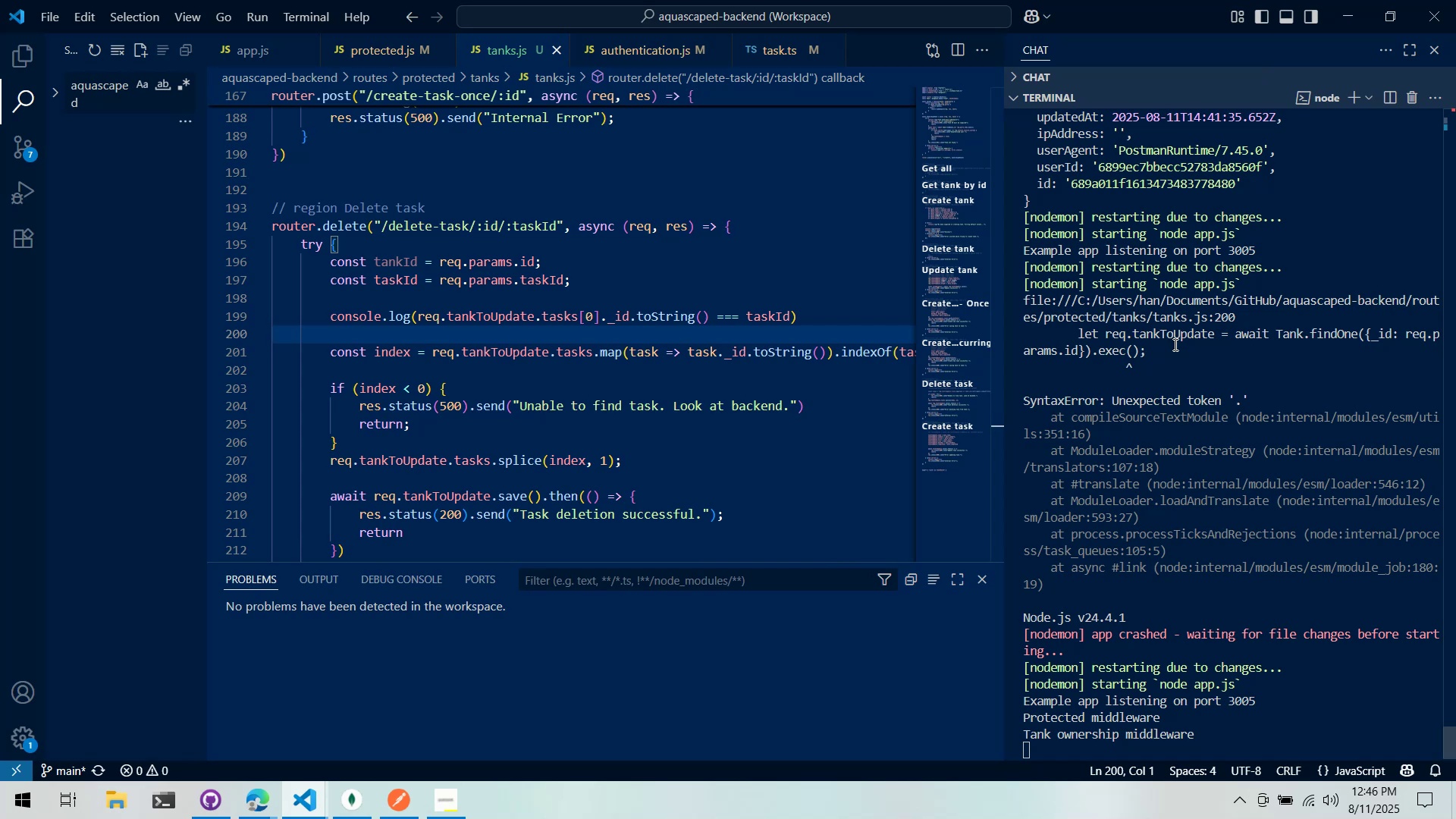 
key(Alt+AltLeft)
 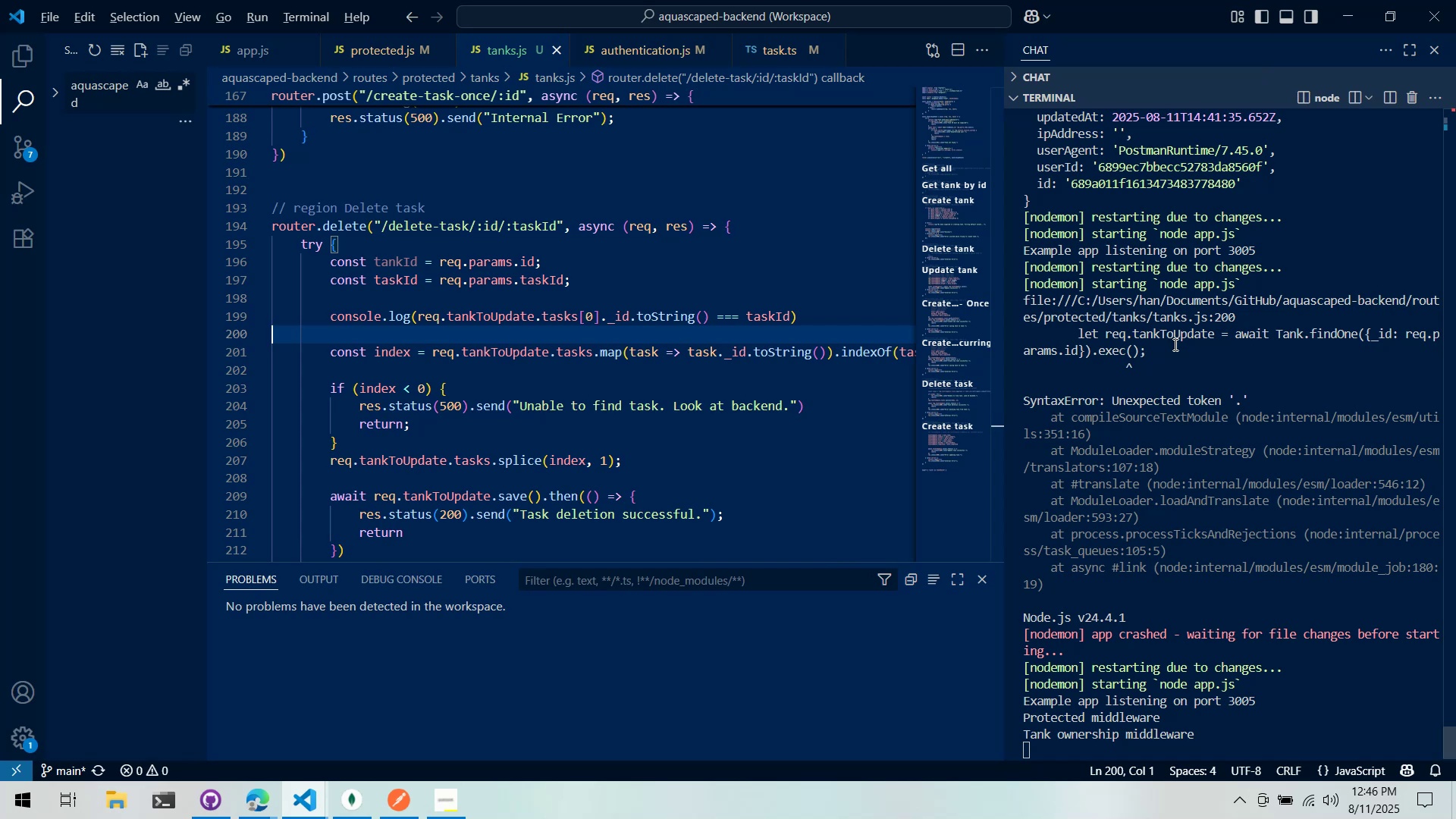 
key(Alt+Tab)
 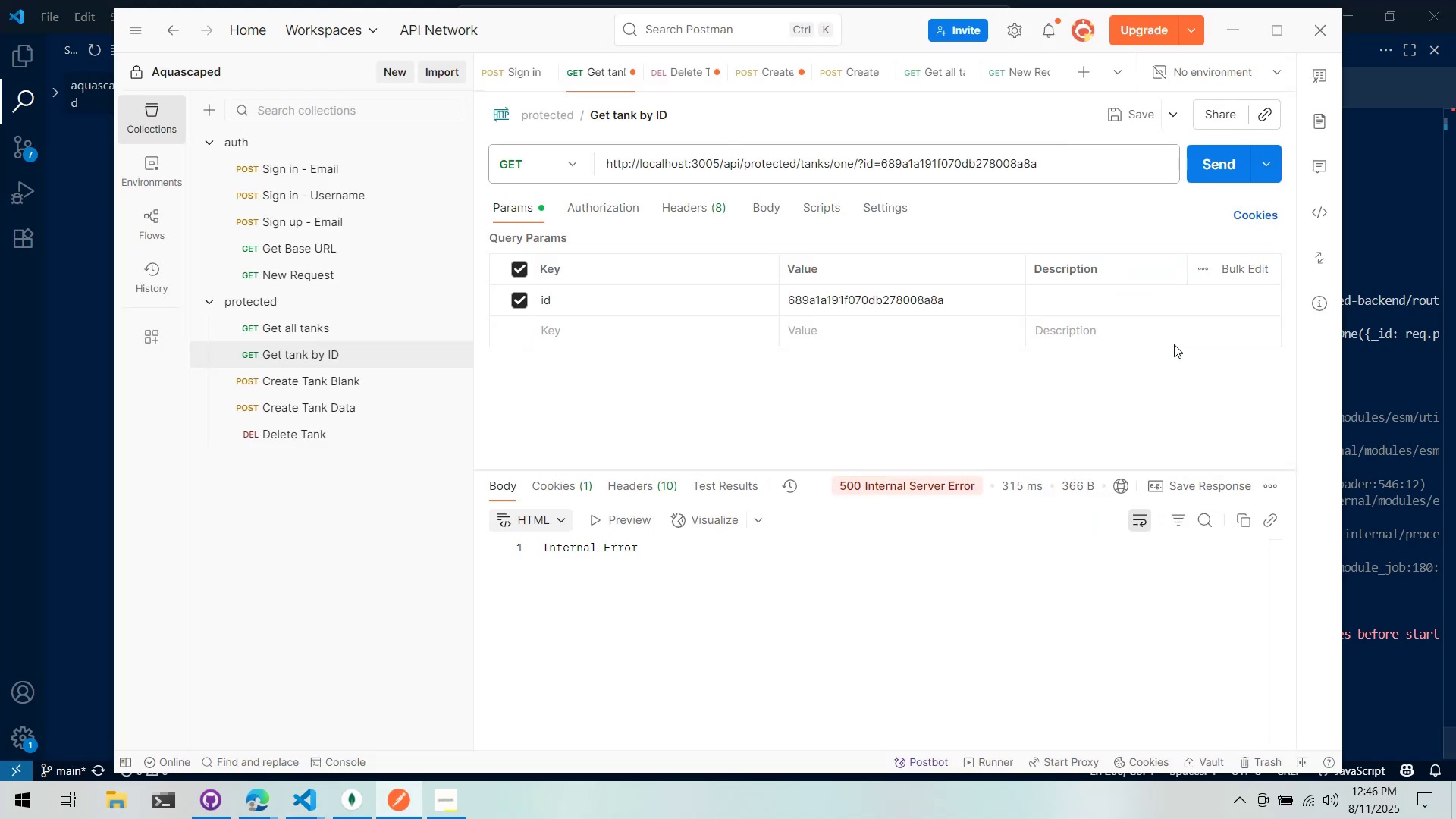 
key(Alt+Tab)
 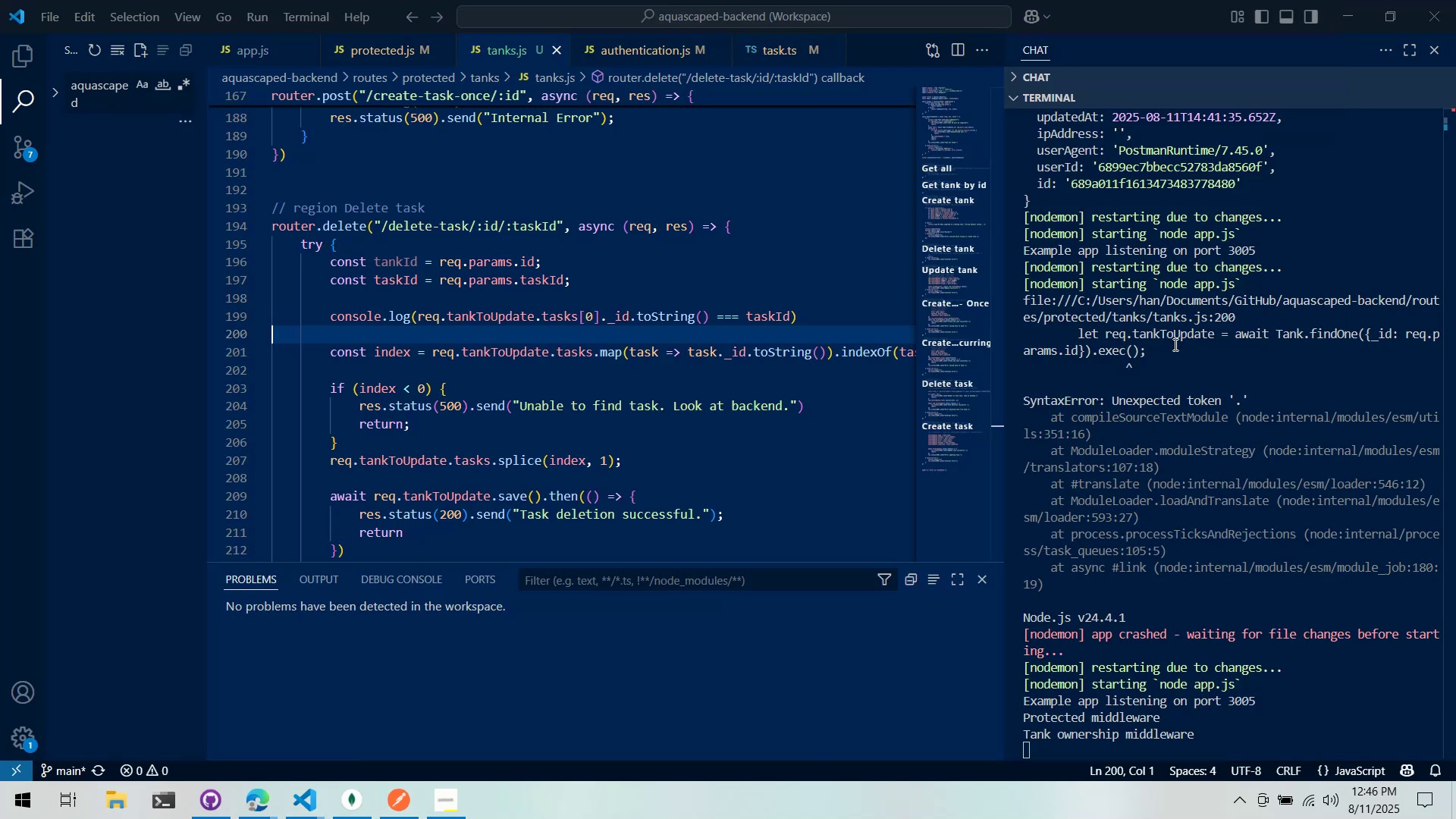 
key(Alt+AltLeft)
 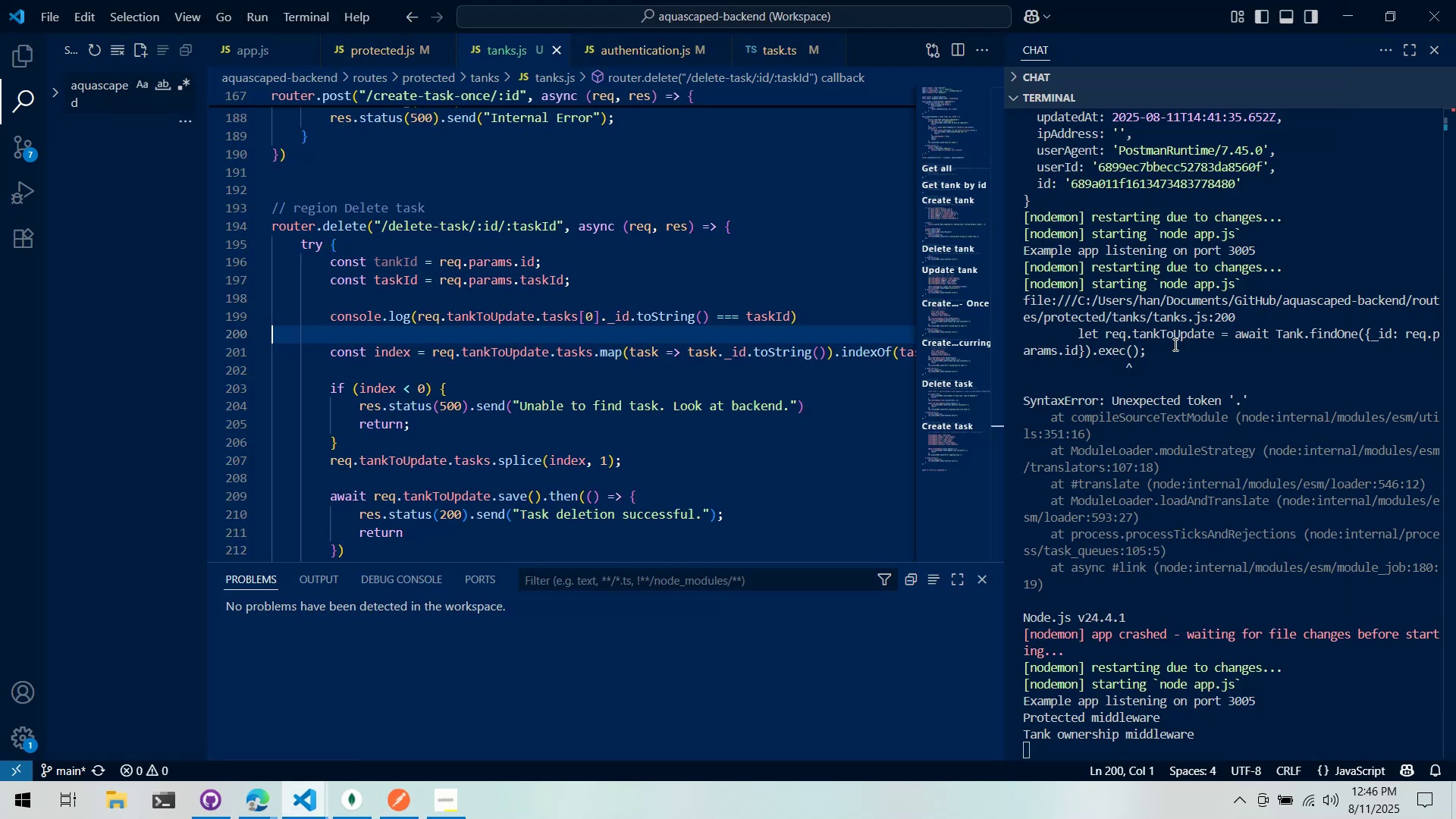 
key(Alt+Tab)
 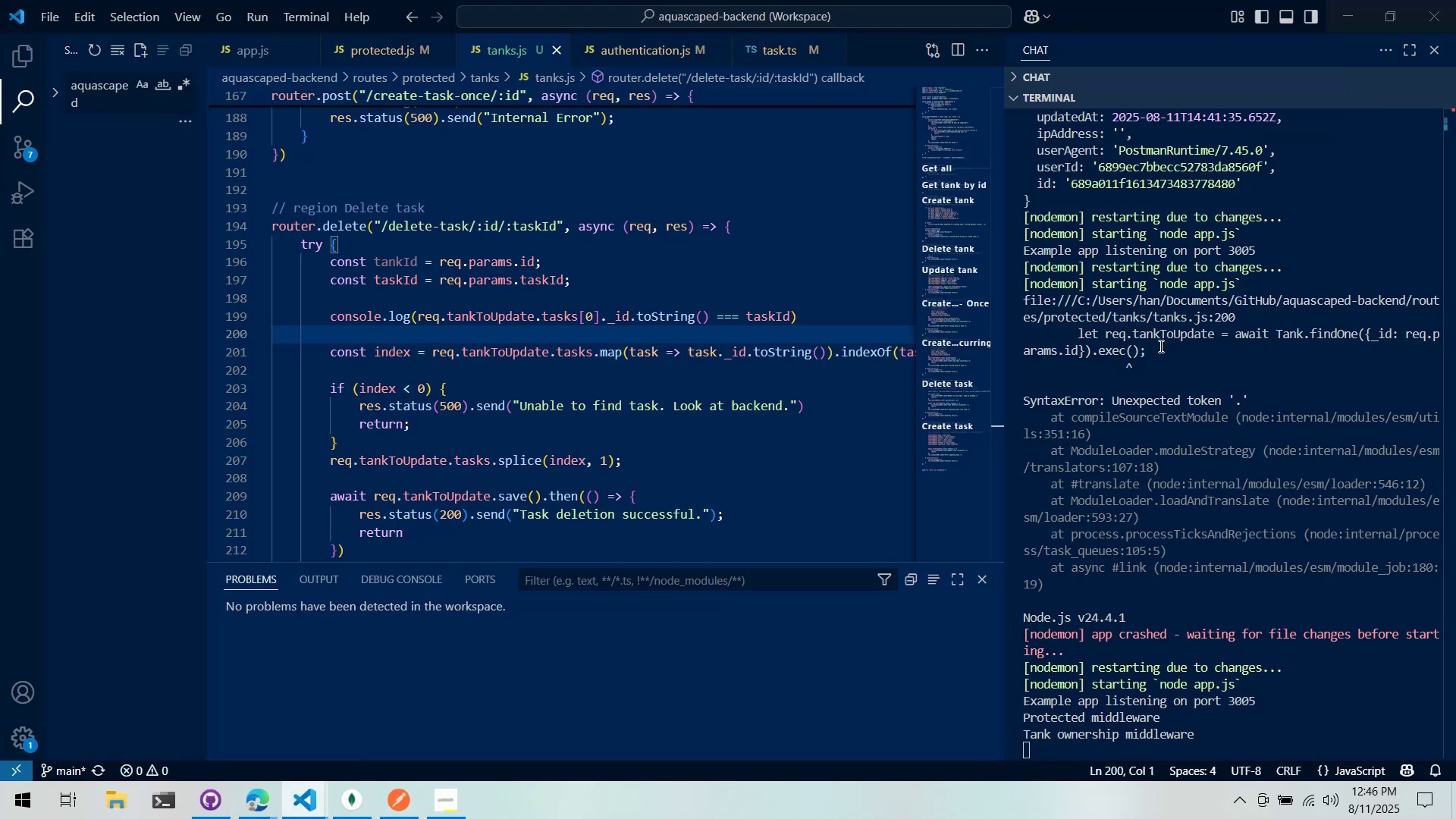 
key(Alt+Tab)
 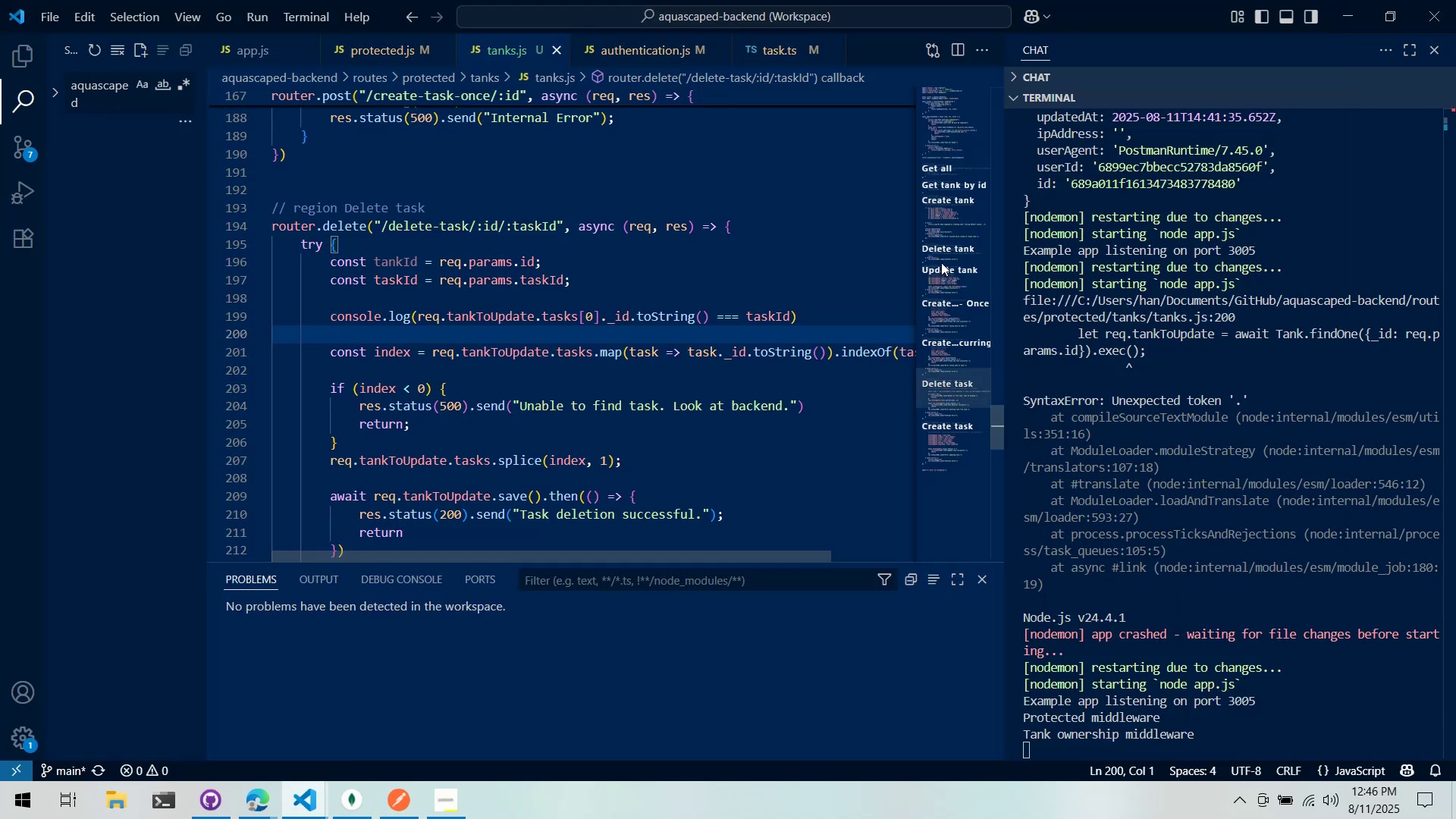 
left_click([953, 192])
 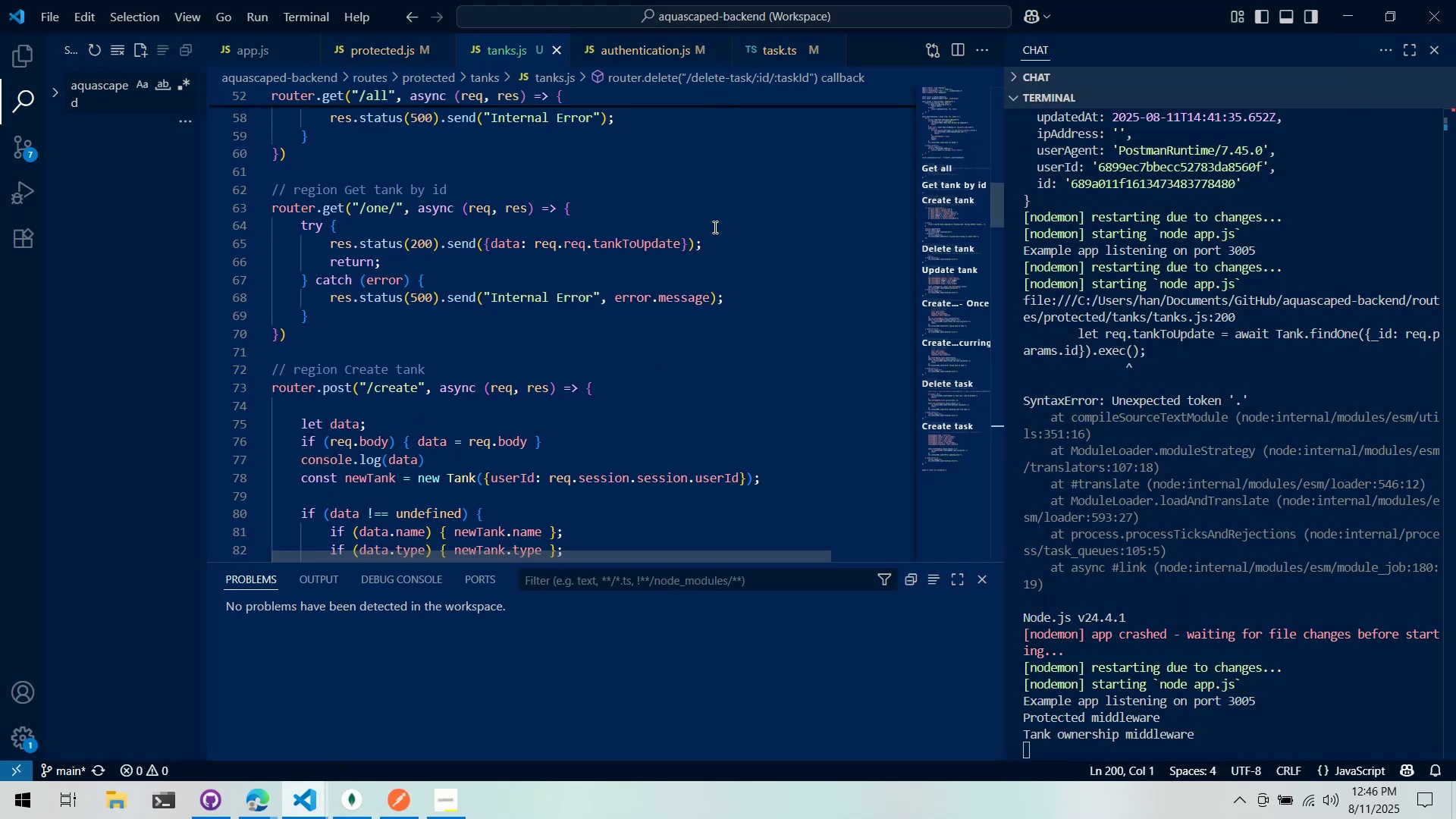 
left_click_drag(start_coordinate=[560, 244], to_coordinate=[535, 237])
 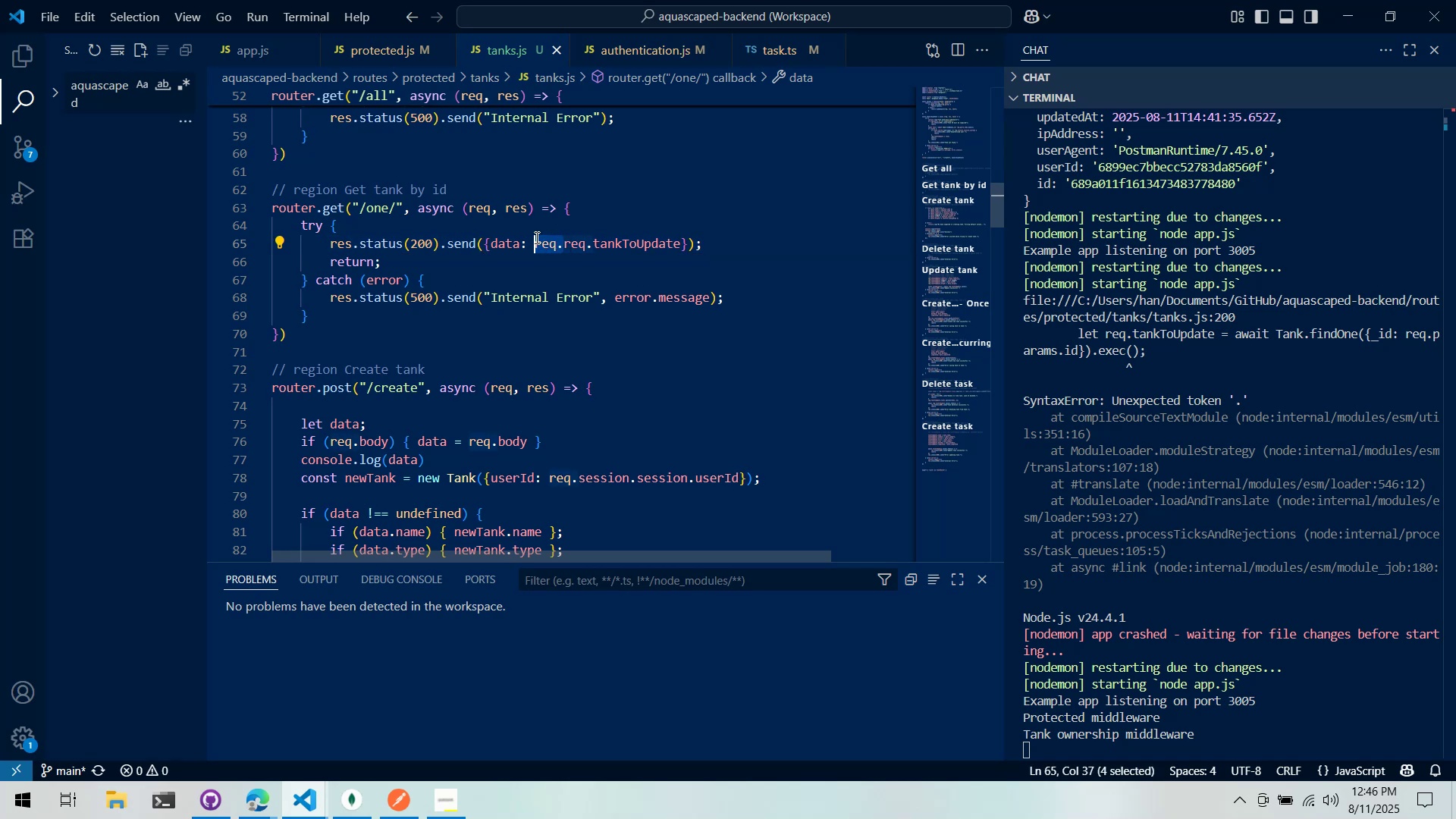 
key(Control+ControlLeft)
 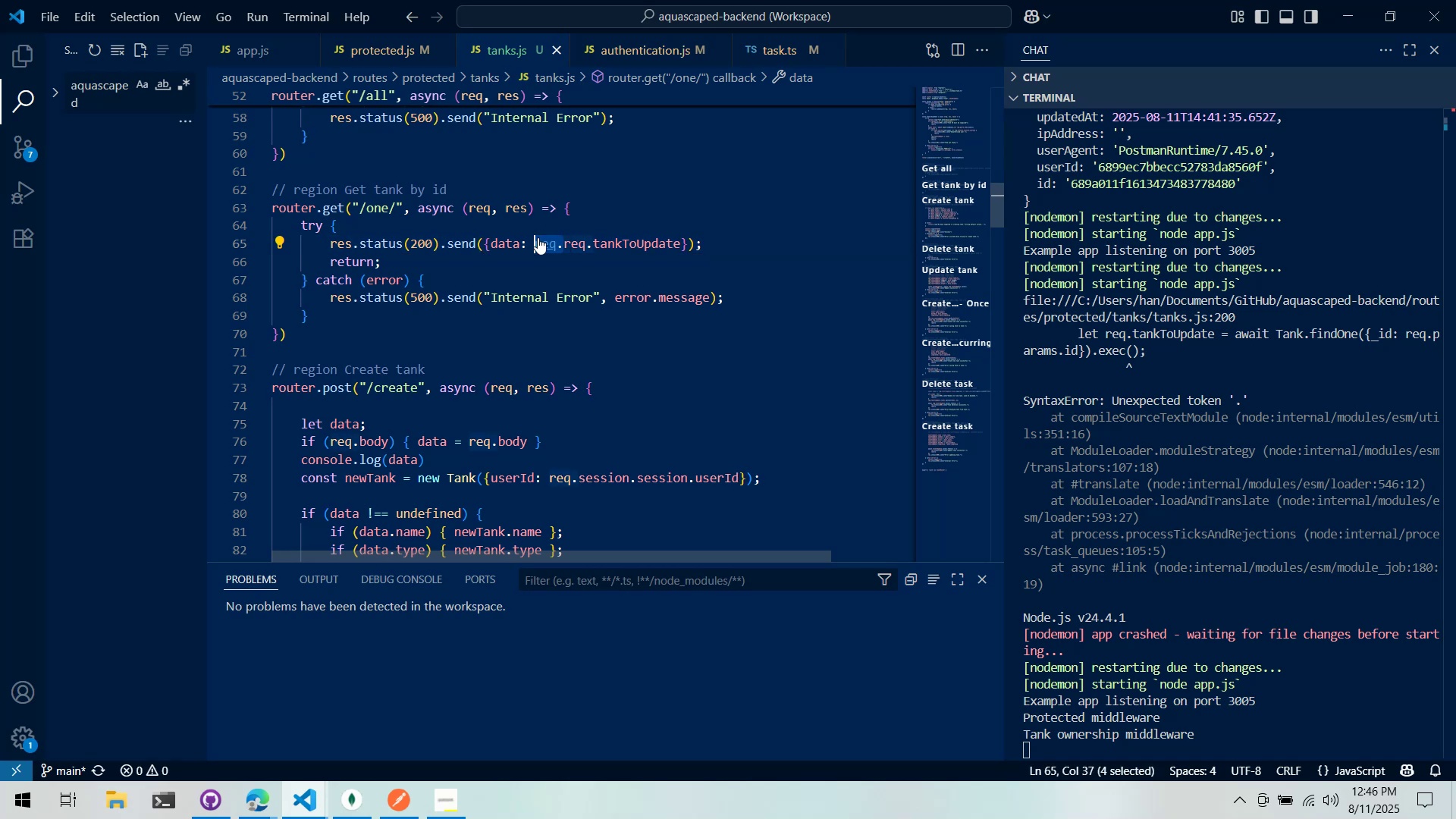 
key(Control+X)
 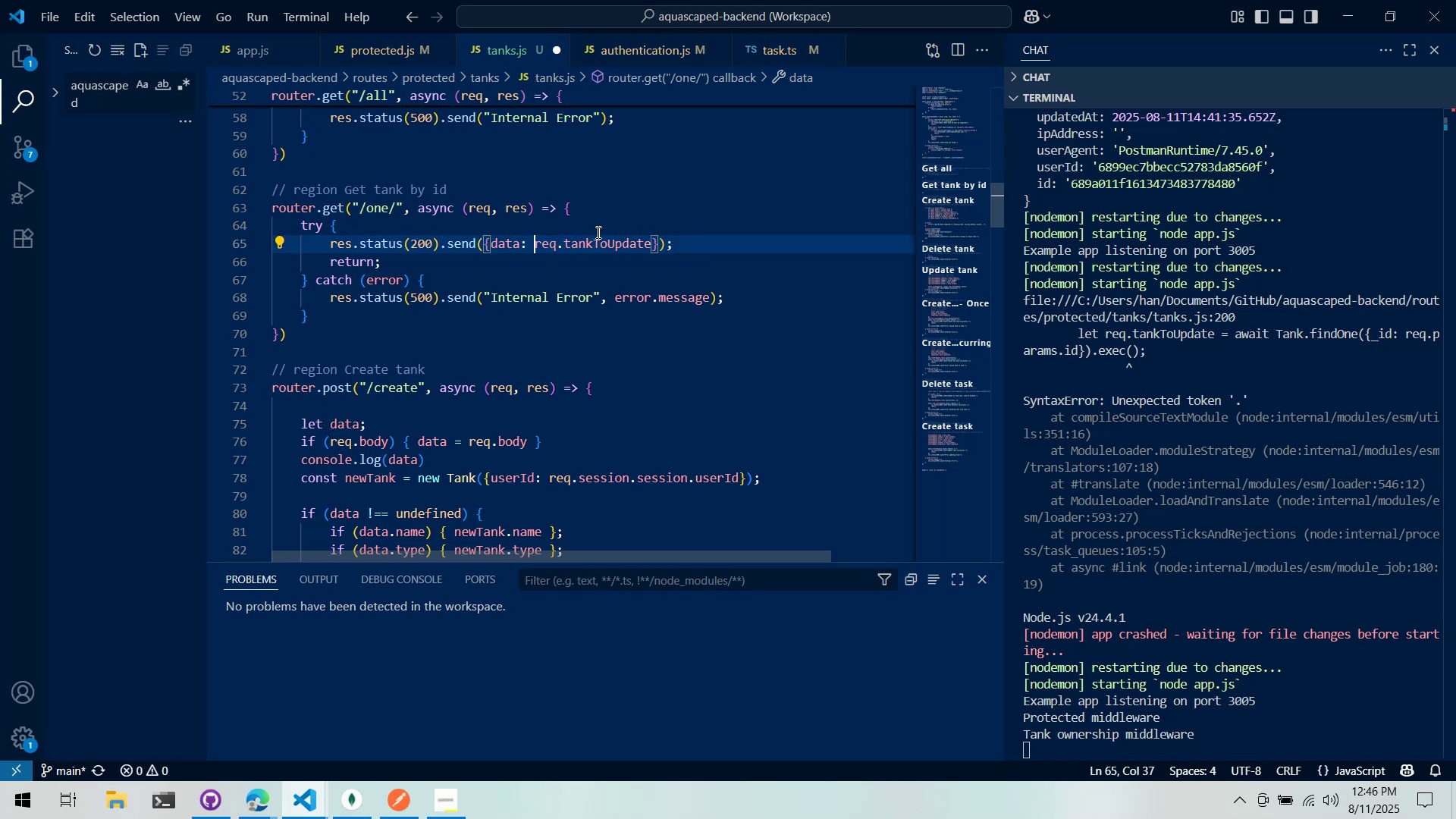 
left_click([597, 232])
 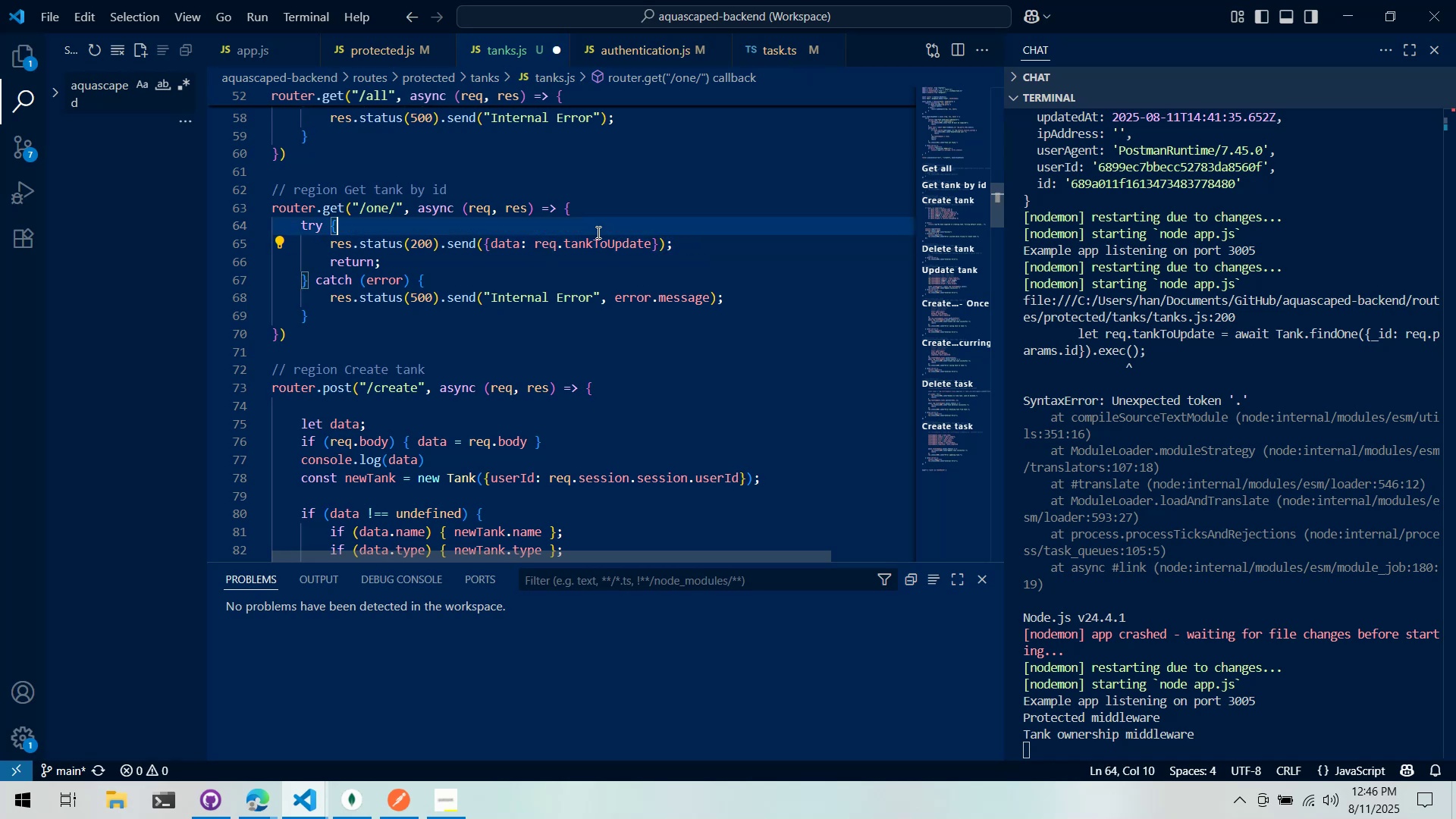 
key(Control+S)
 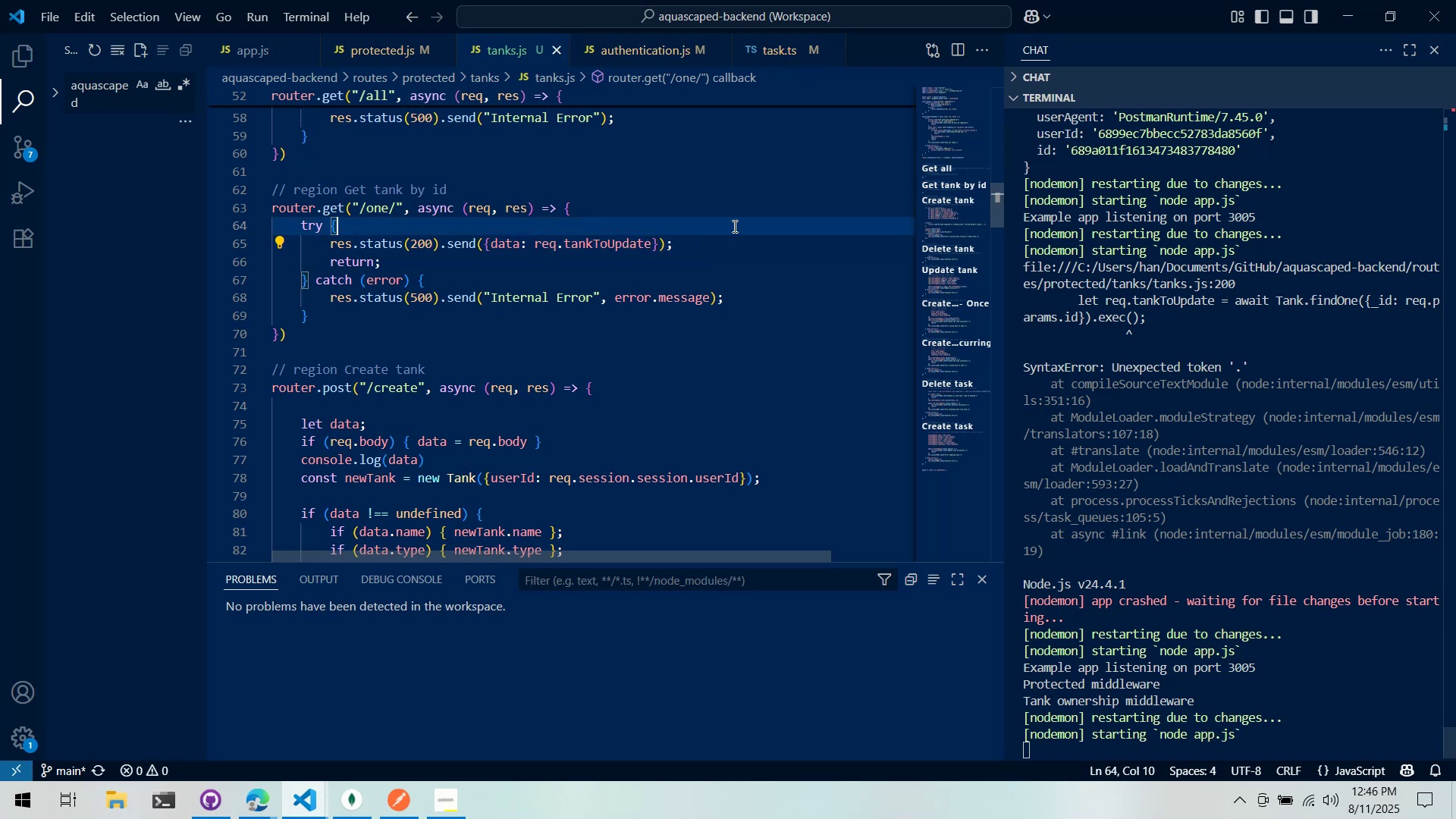 
key(Alt+AltLeft)
 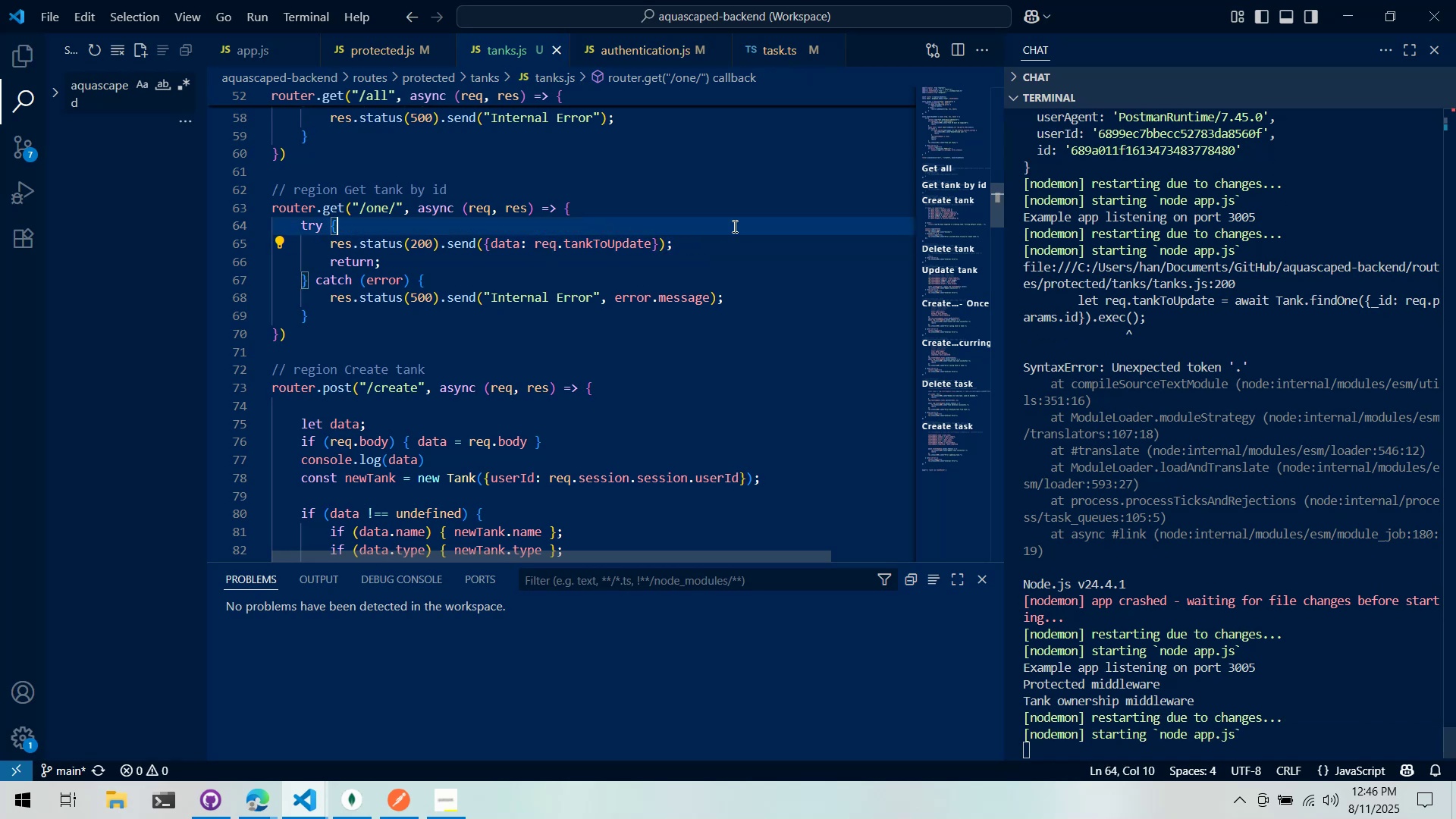 
key(Alt+Tab)
 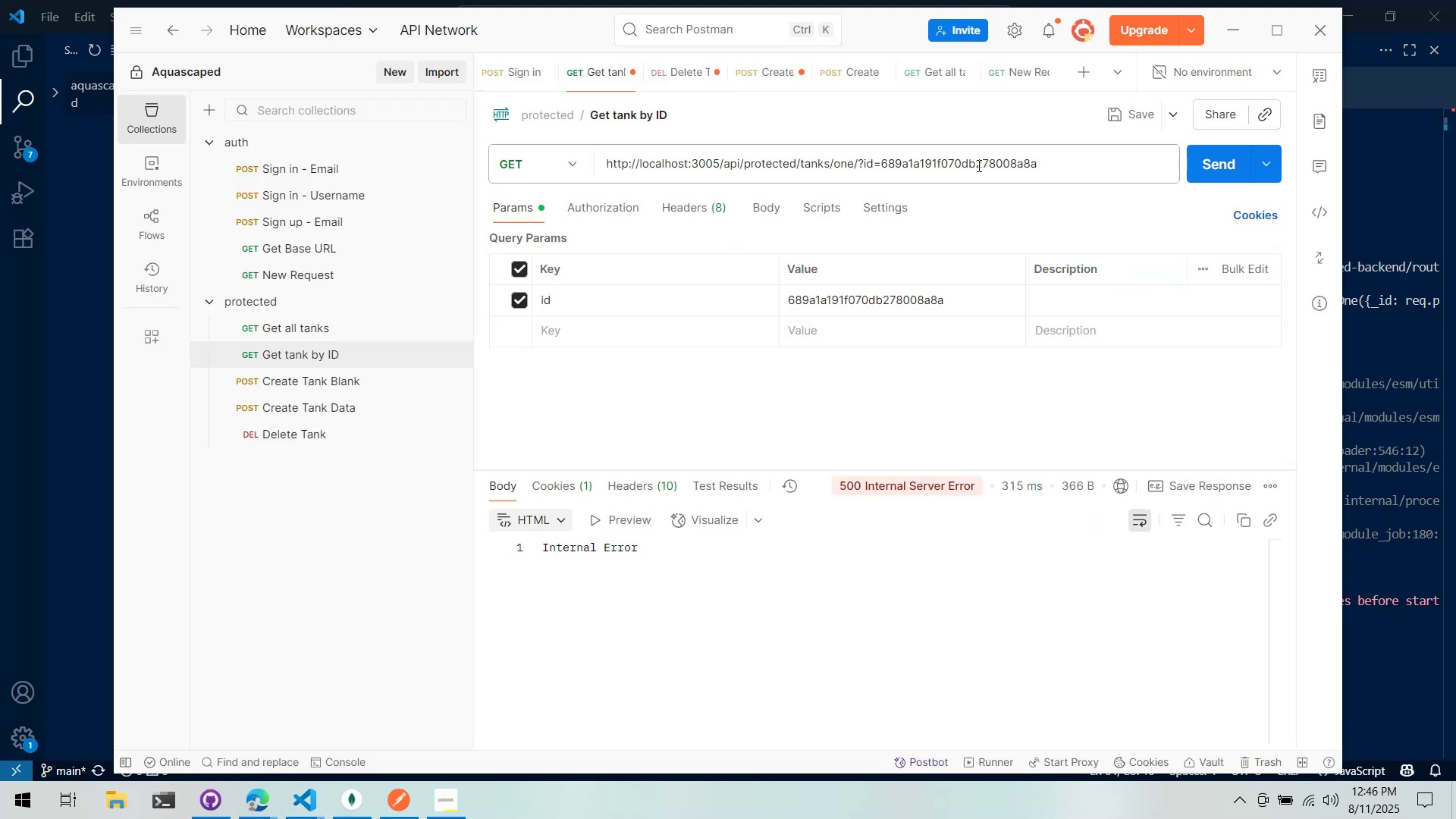 
key(Alt+AltLeft)
 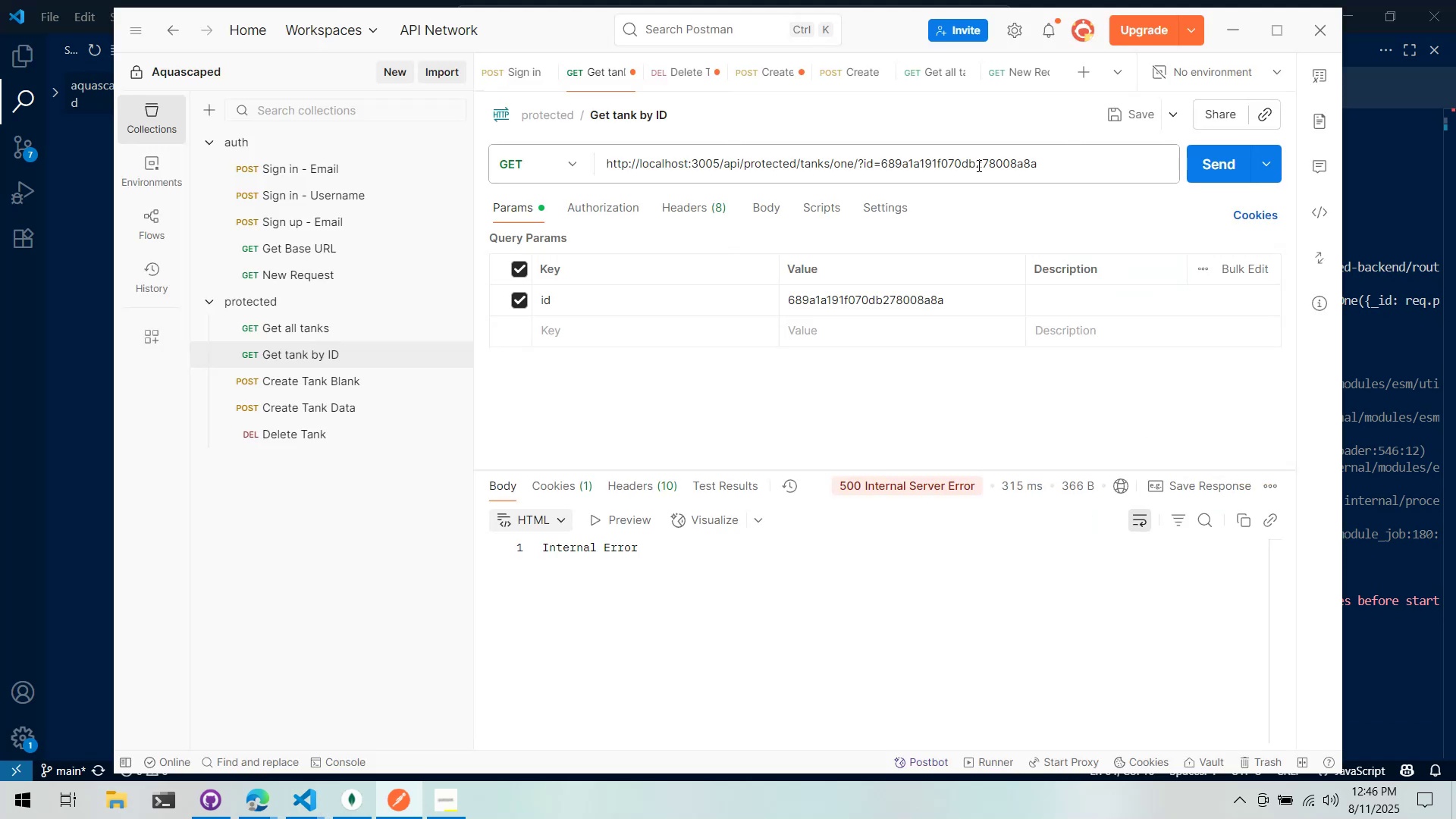 
key(Alt+Tab)
 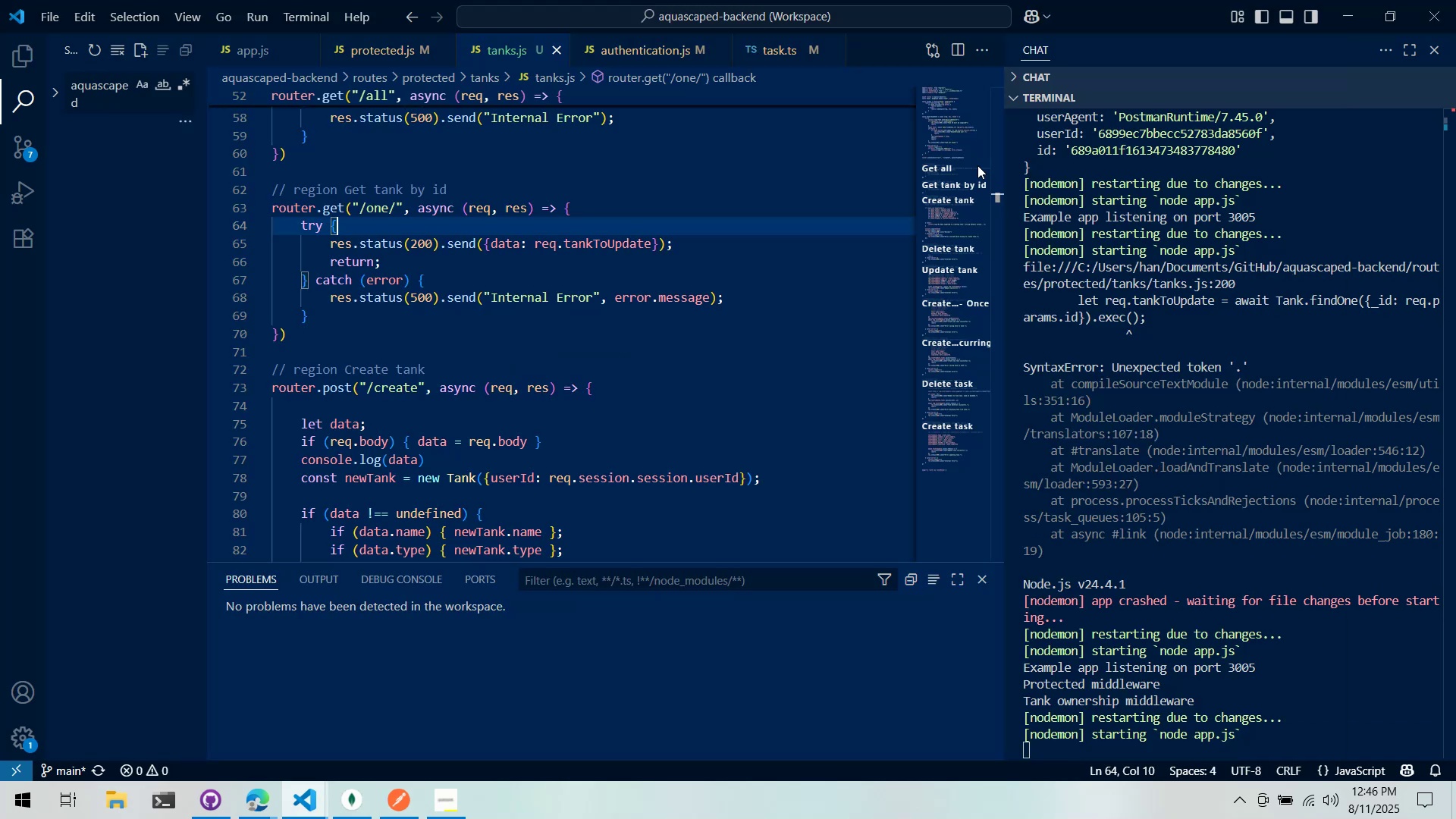 
key(Alt+AltLeft)
 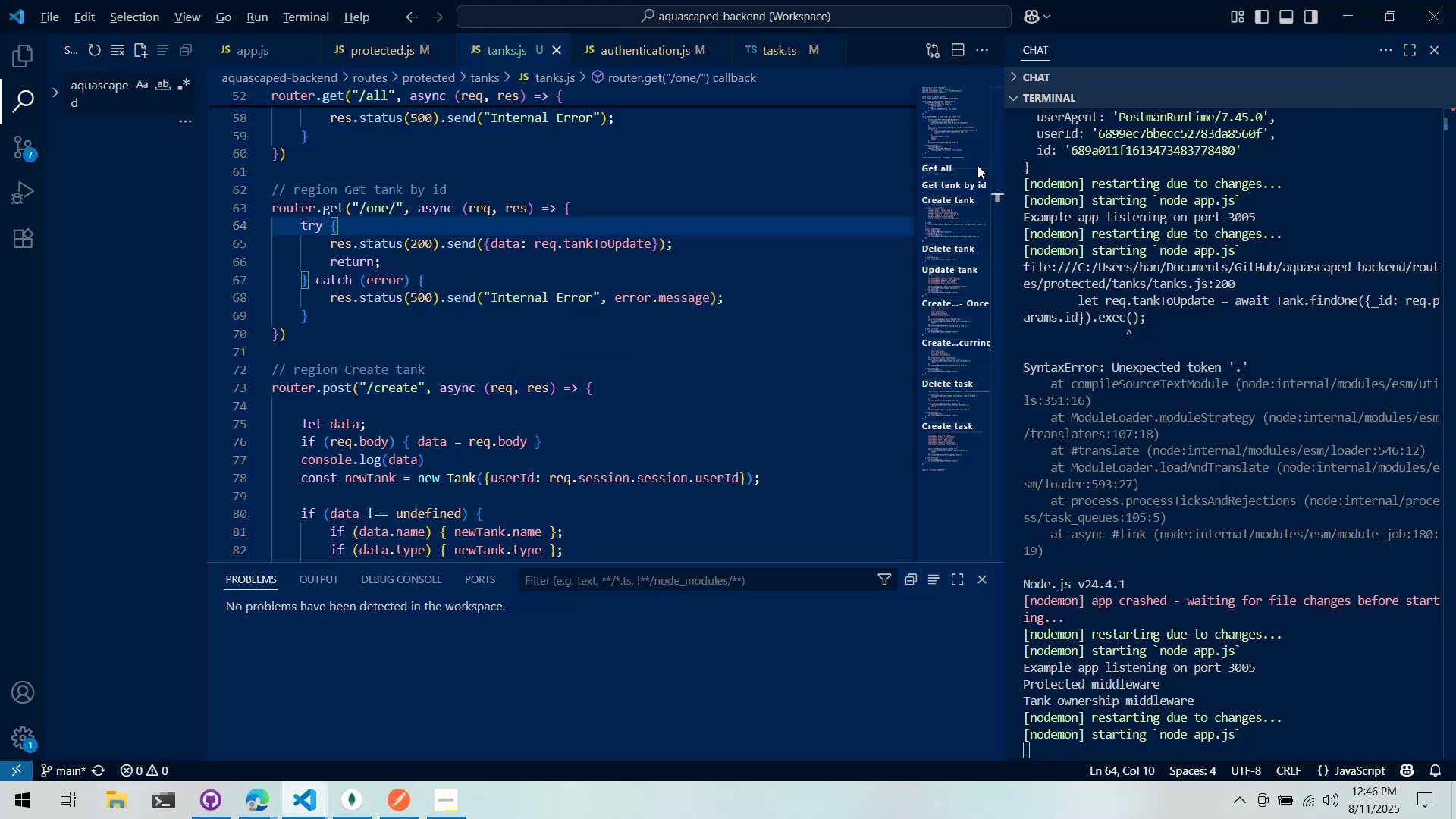 
key(Alt+Tab)
 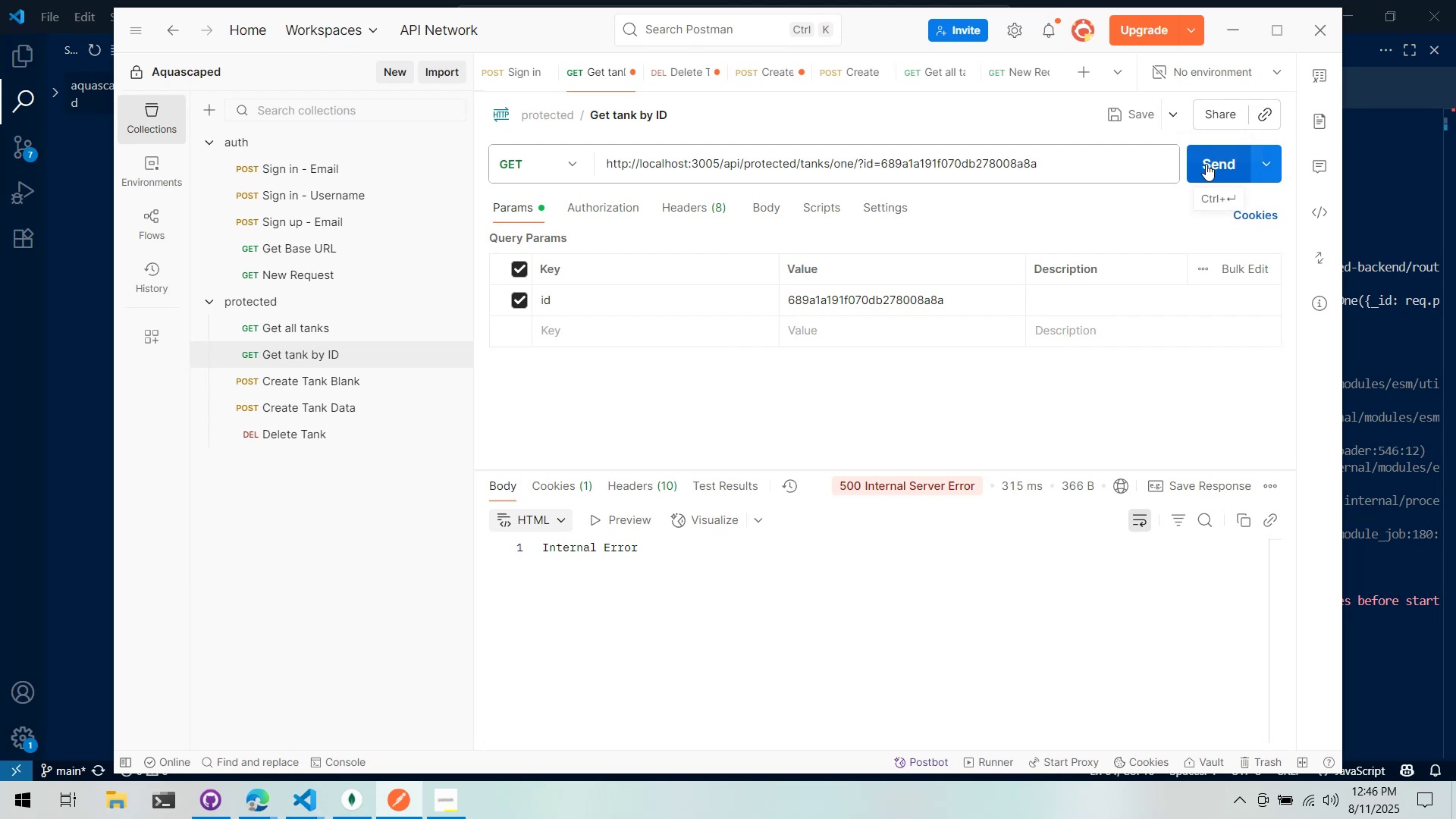 
key(Alt+AltLeft)
 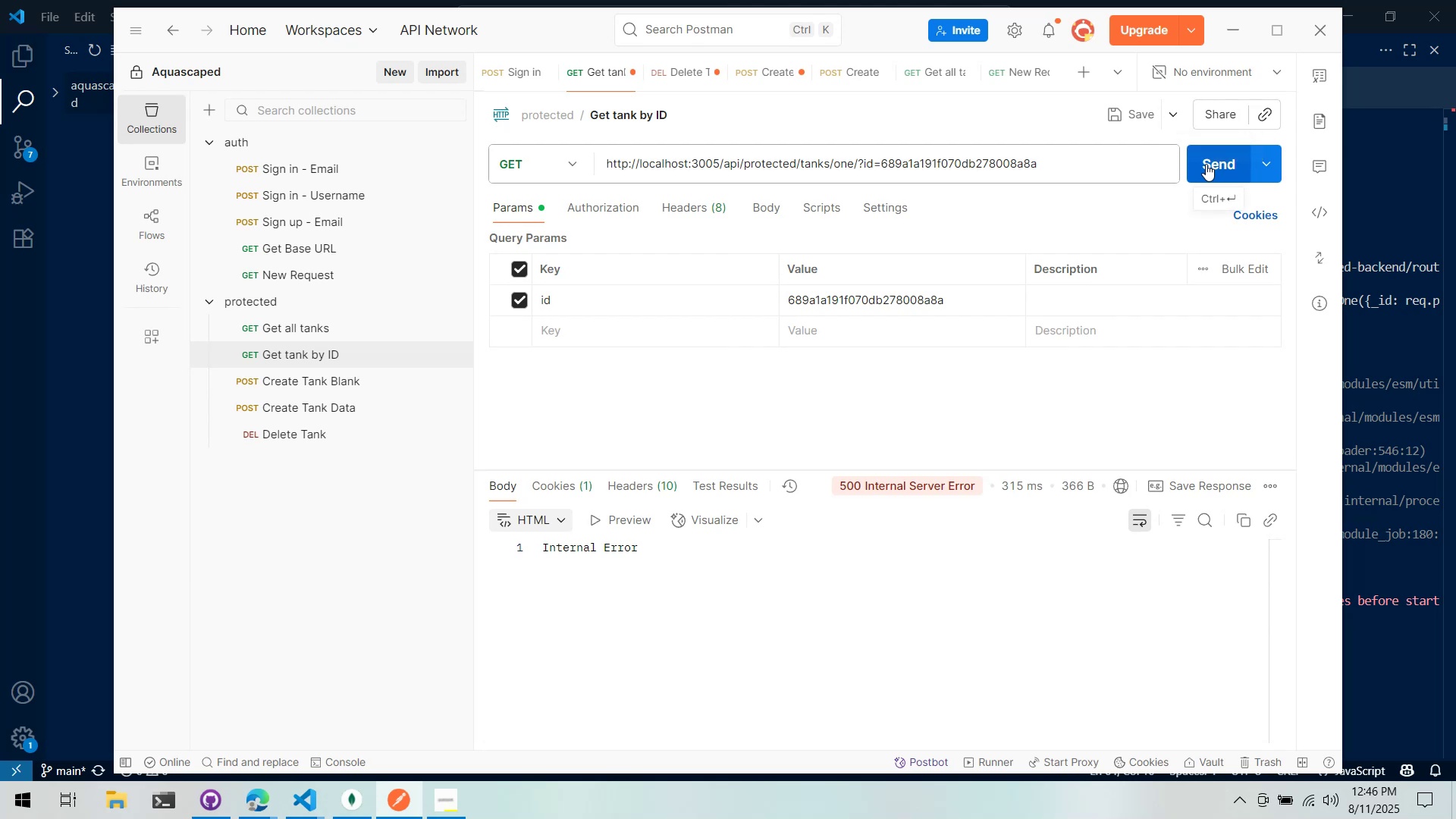 
key(Alt+Tab)
 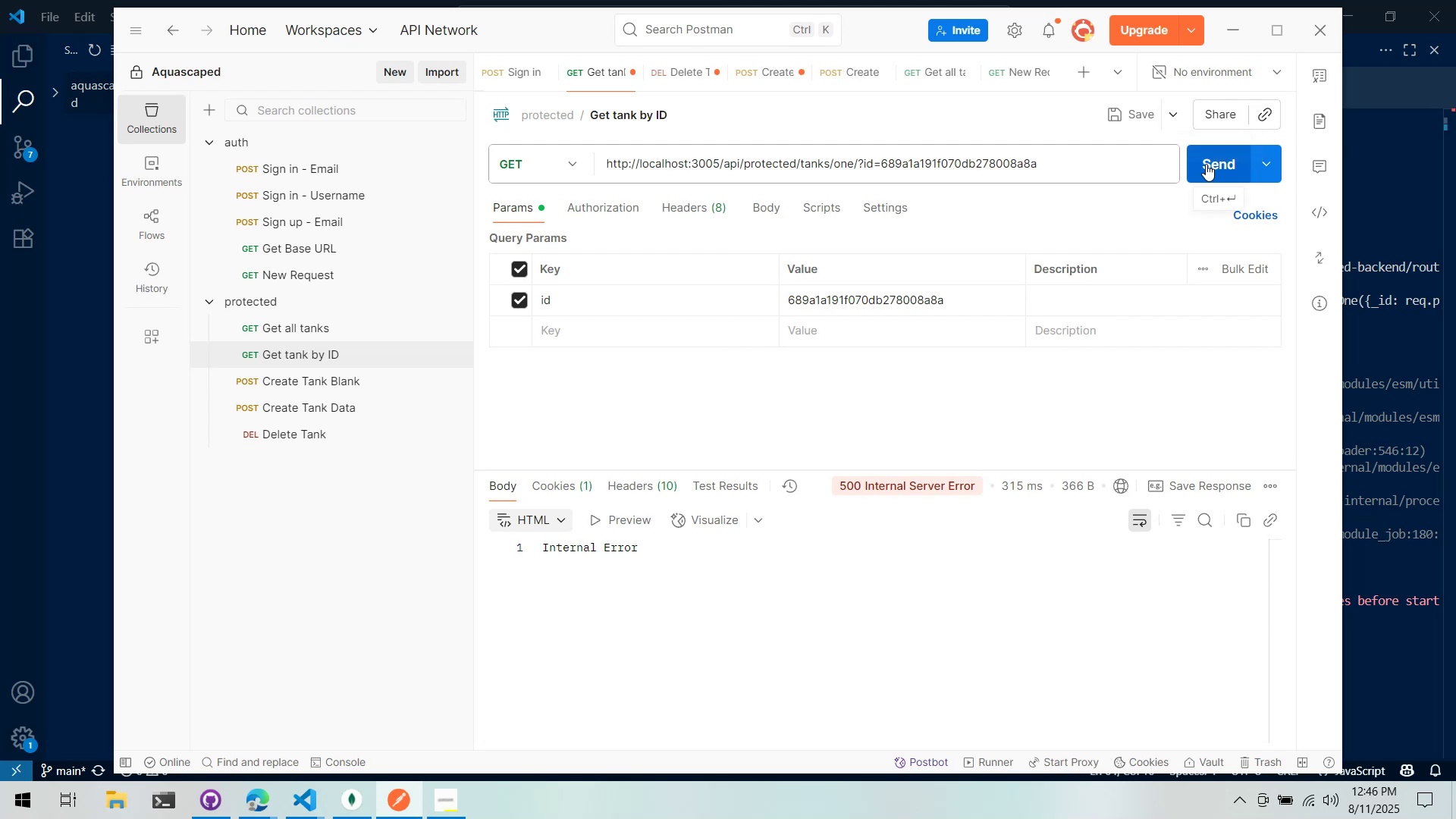 
key(Alt+AltLeft)
 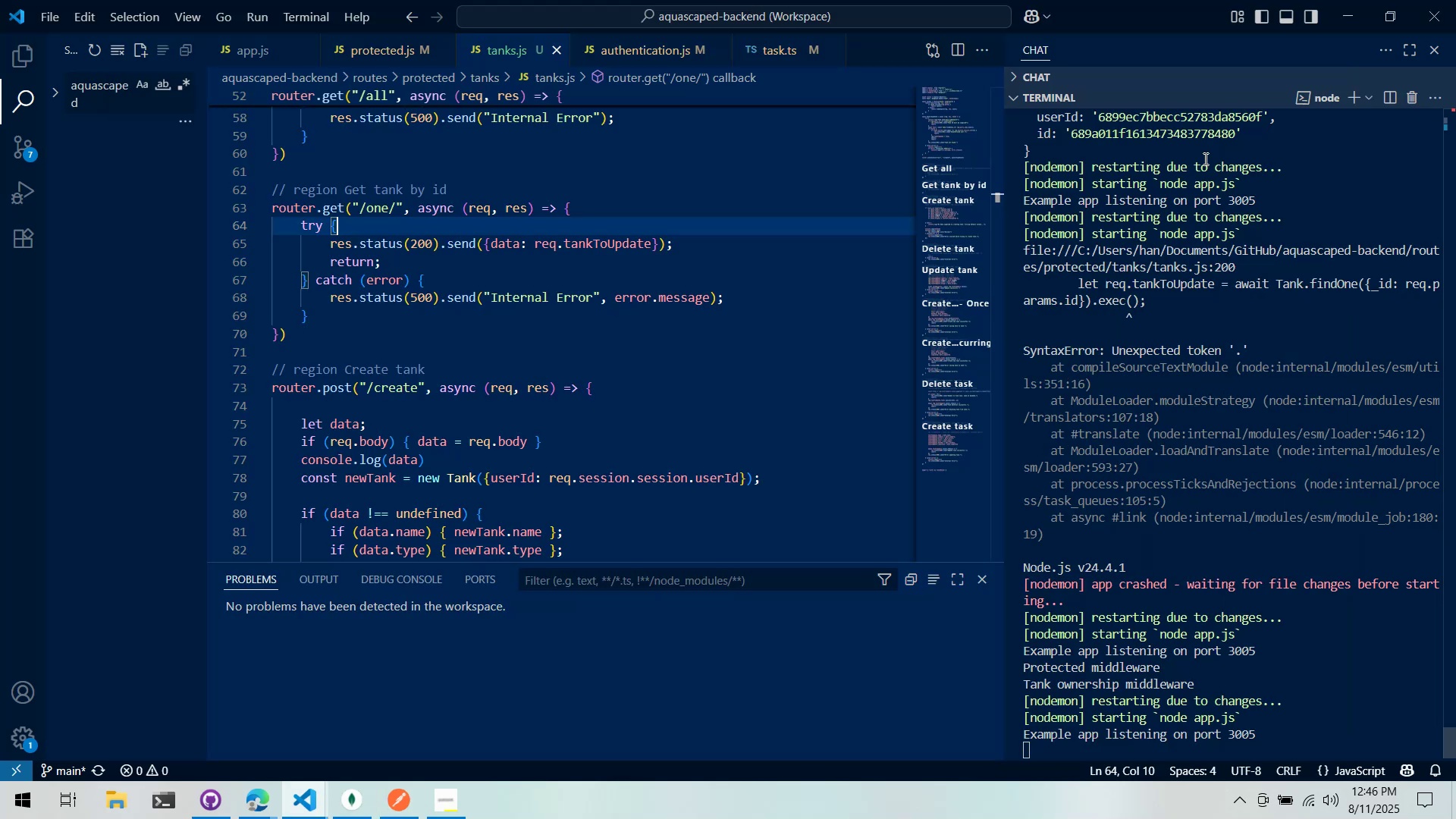 
key(Alt+Tab)
 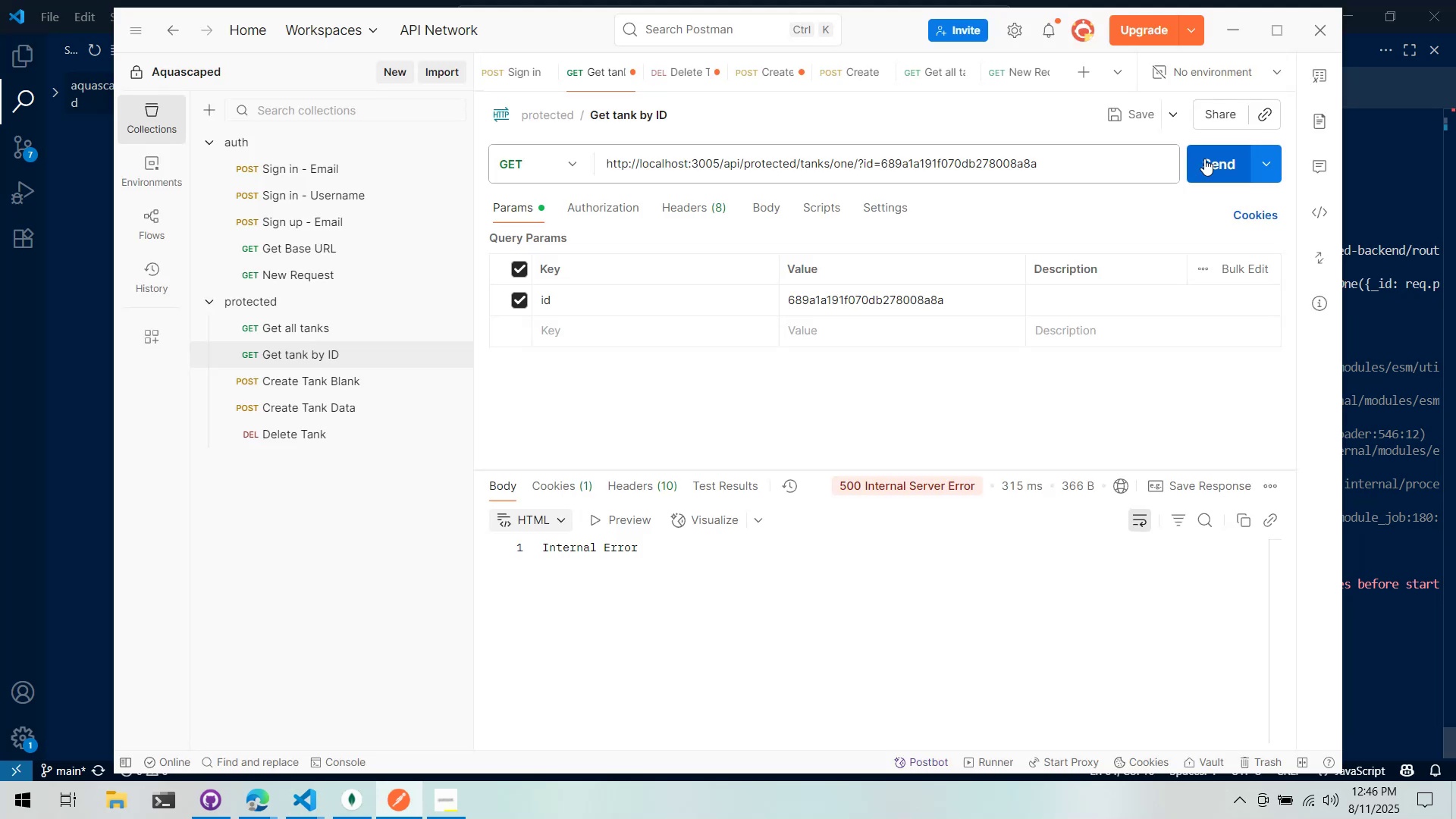 
left_click([1204, 158])
 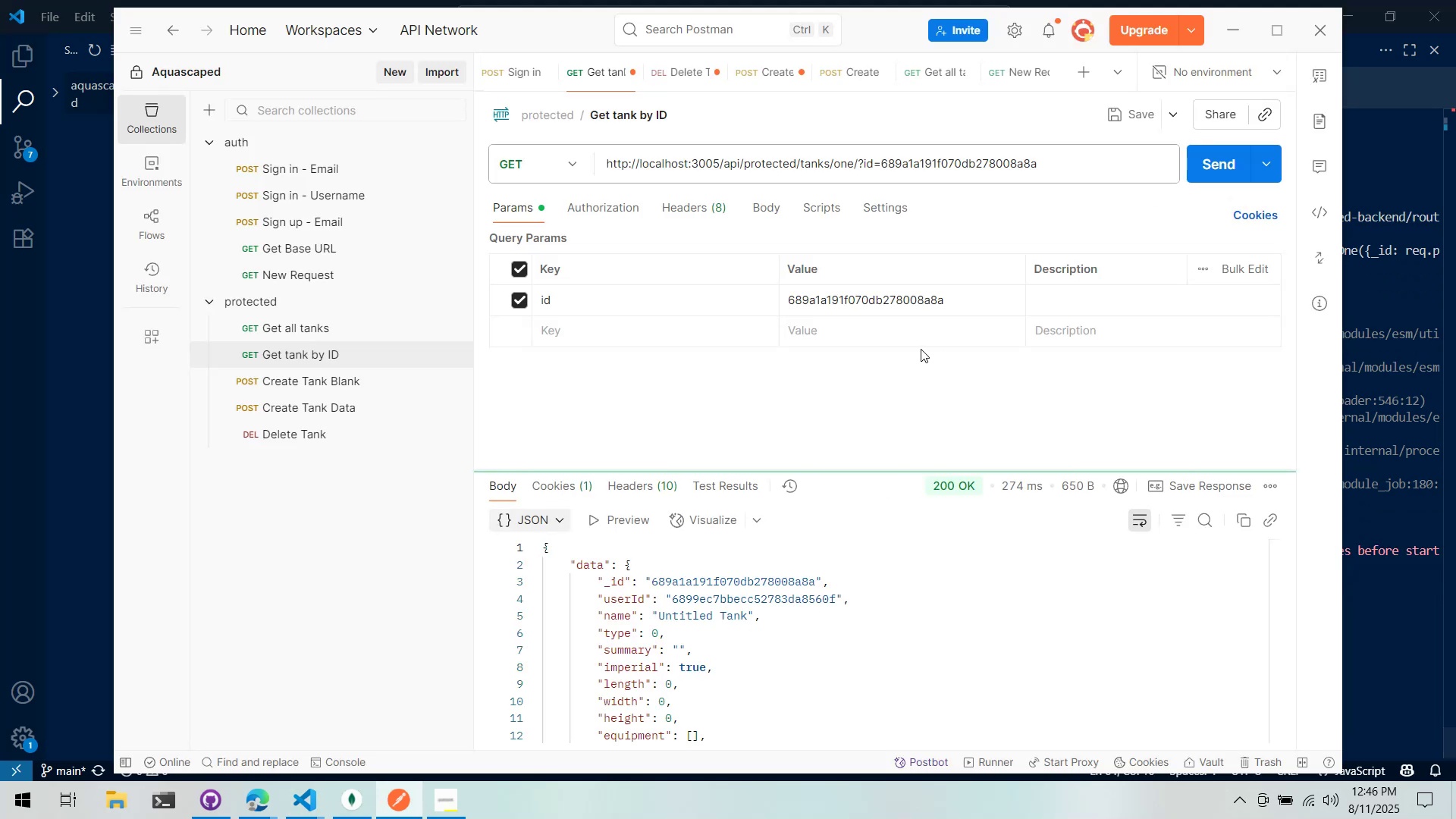 
left_click([356, 327])
 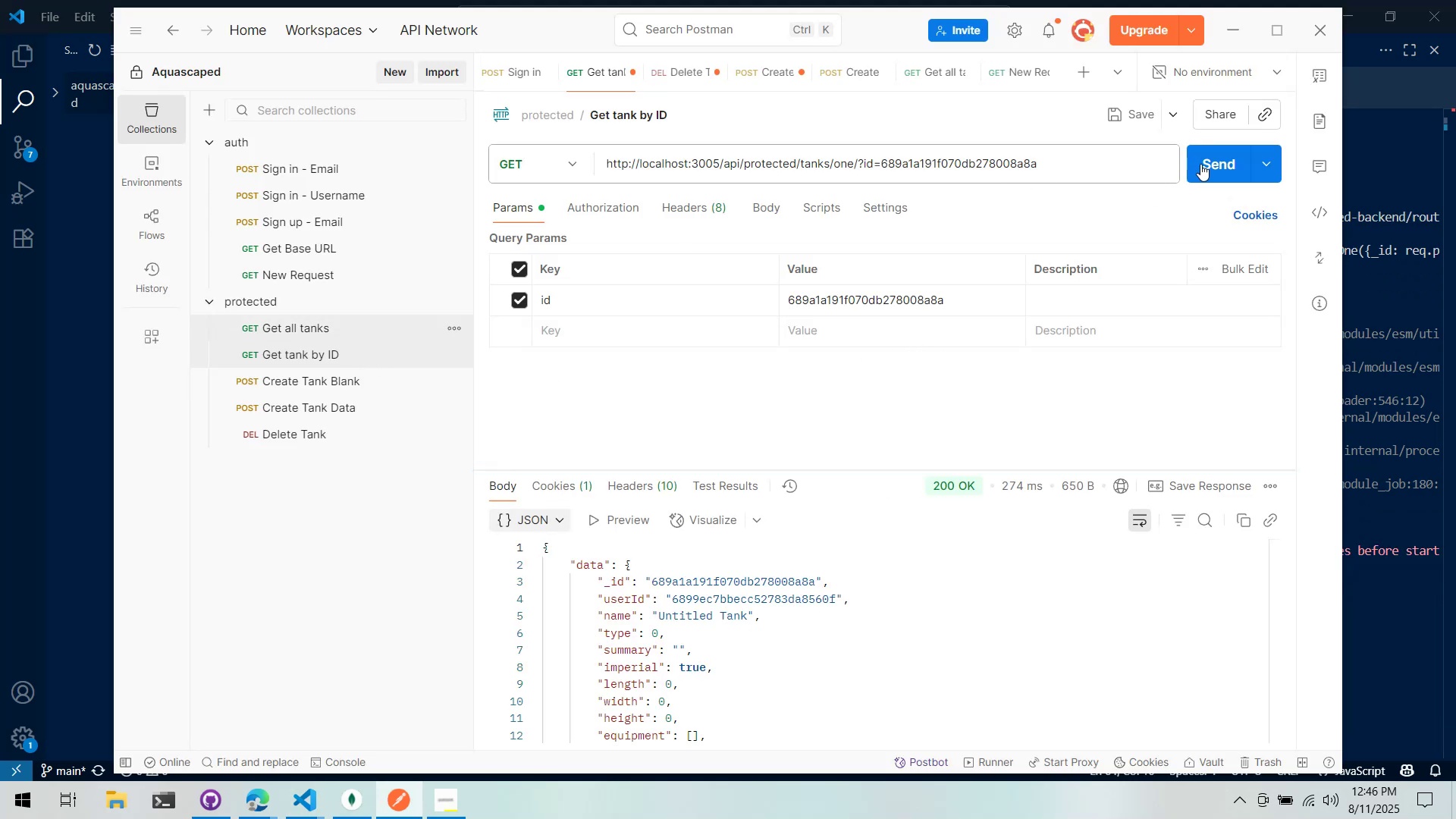 
left_click([1200, 164])
 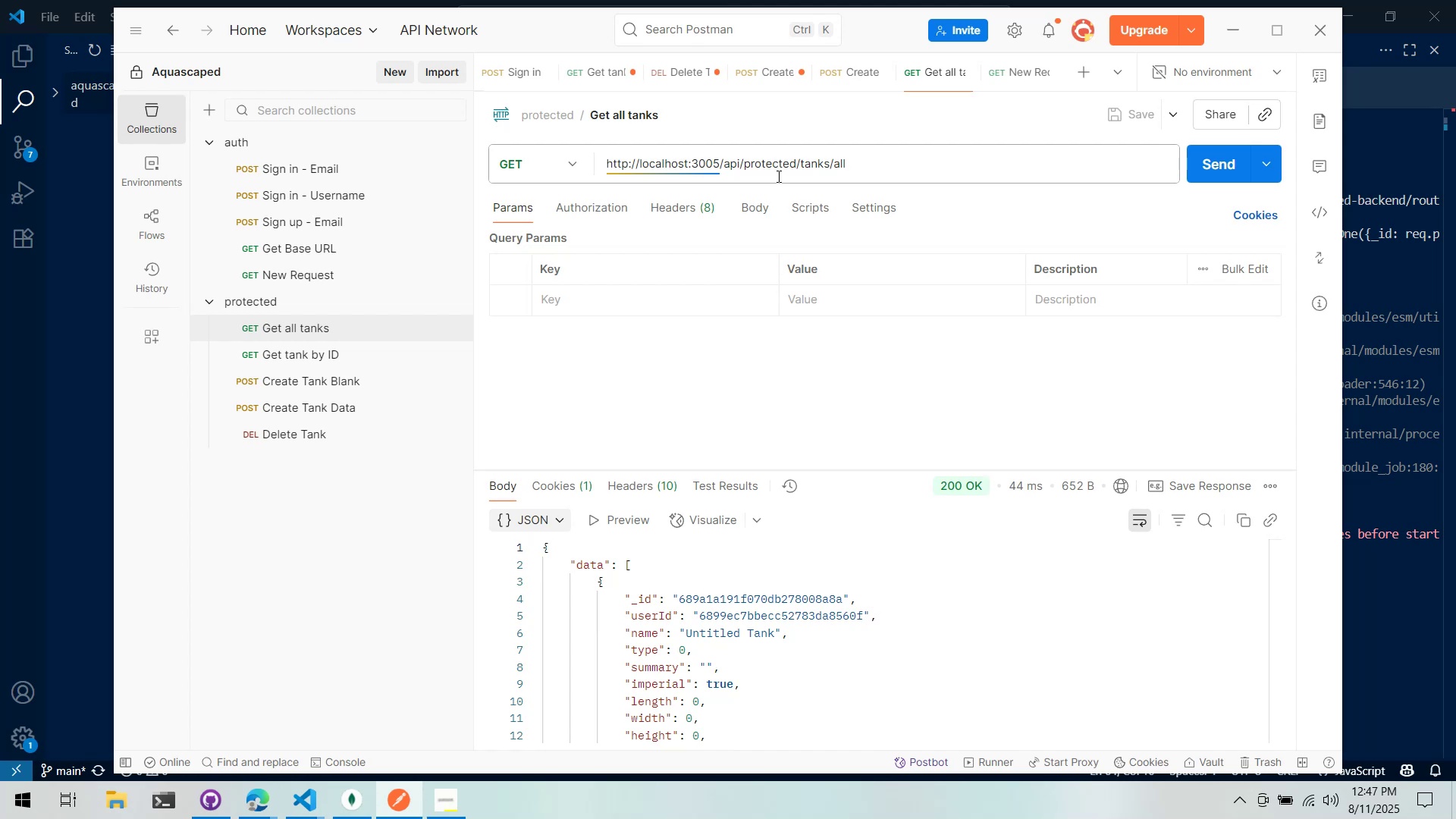 
wait(78.59)
 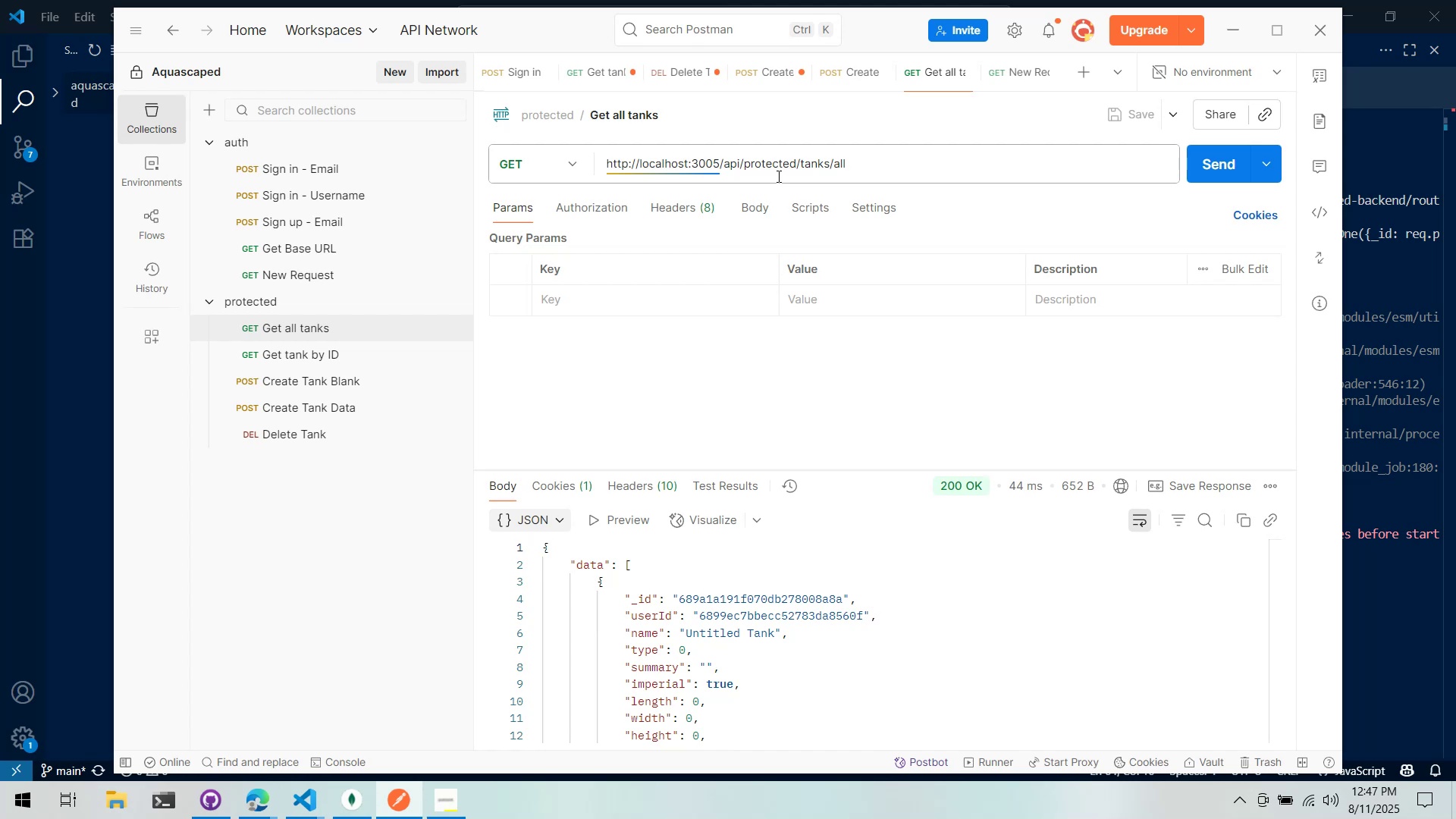 
left_click([348, 373])
 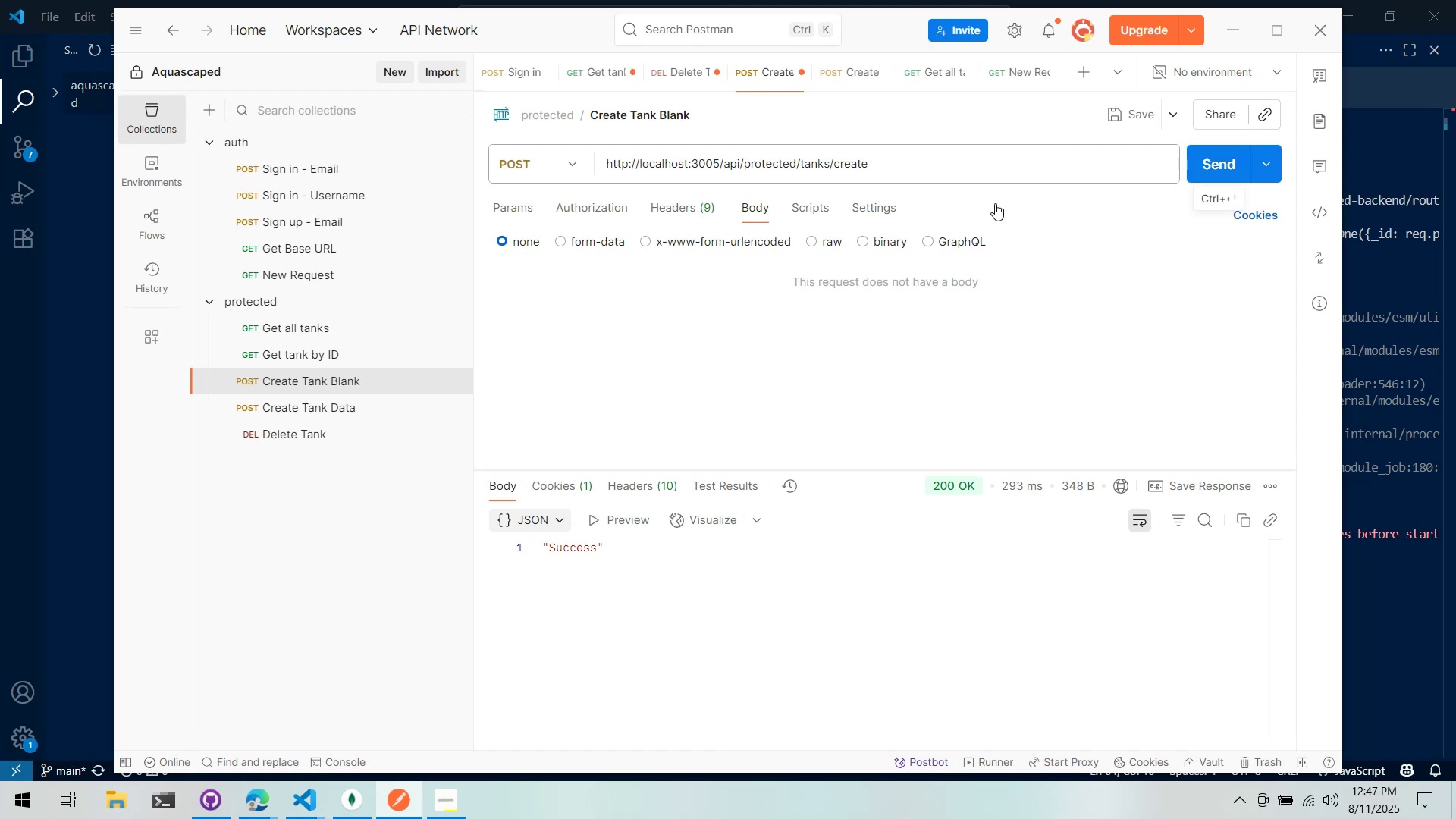 
left_click([356, 413])
 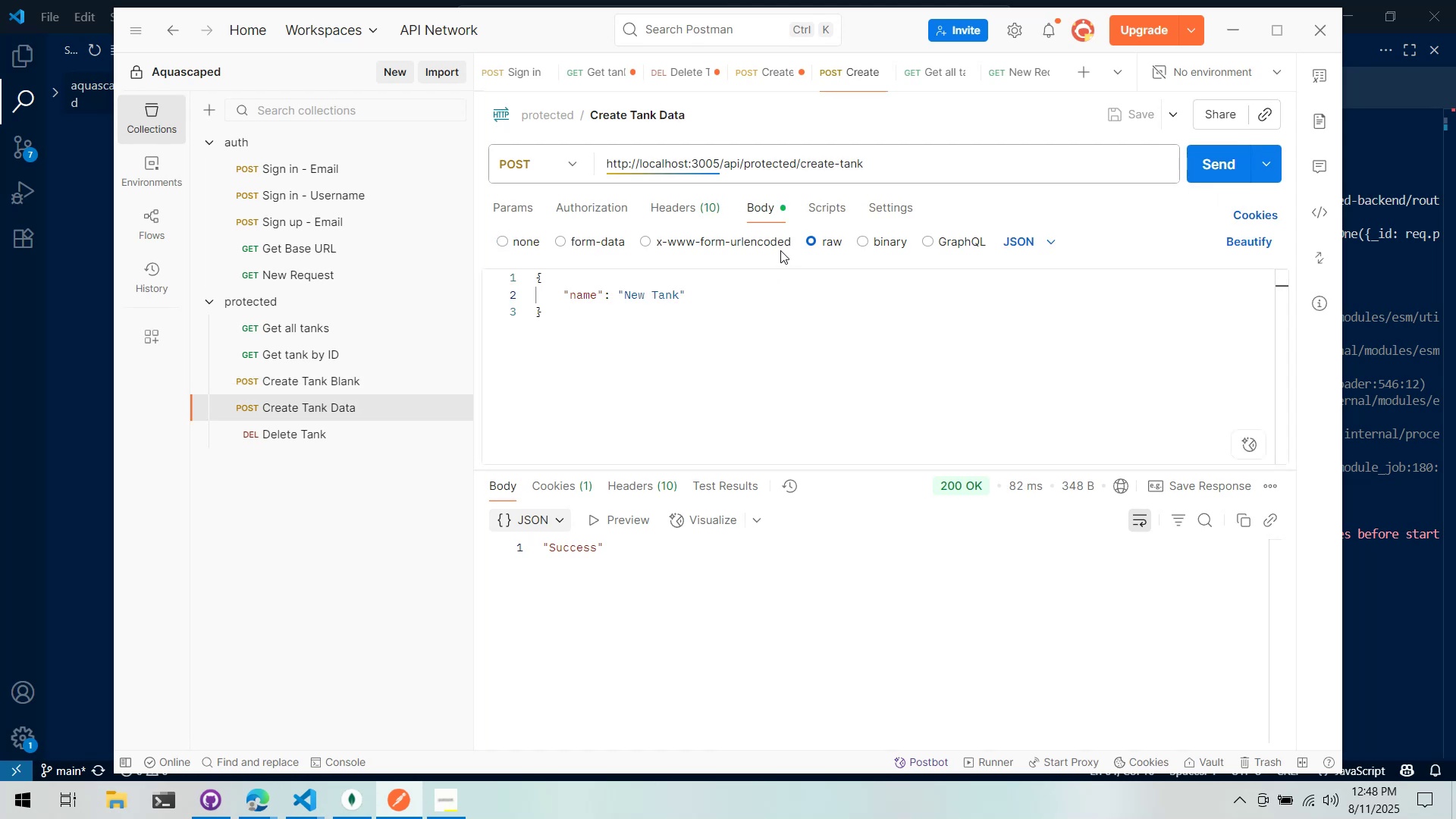 
left_click([780, 297])
 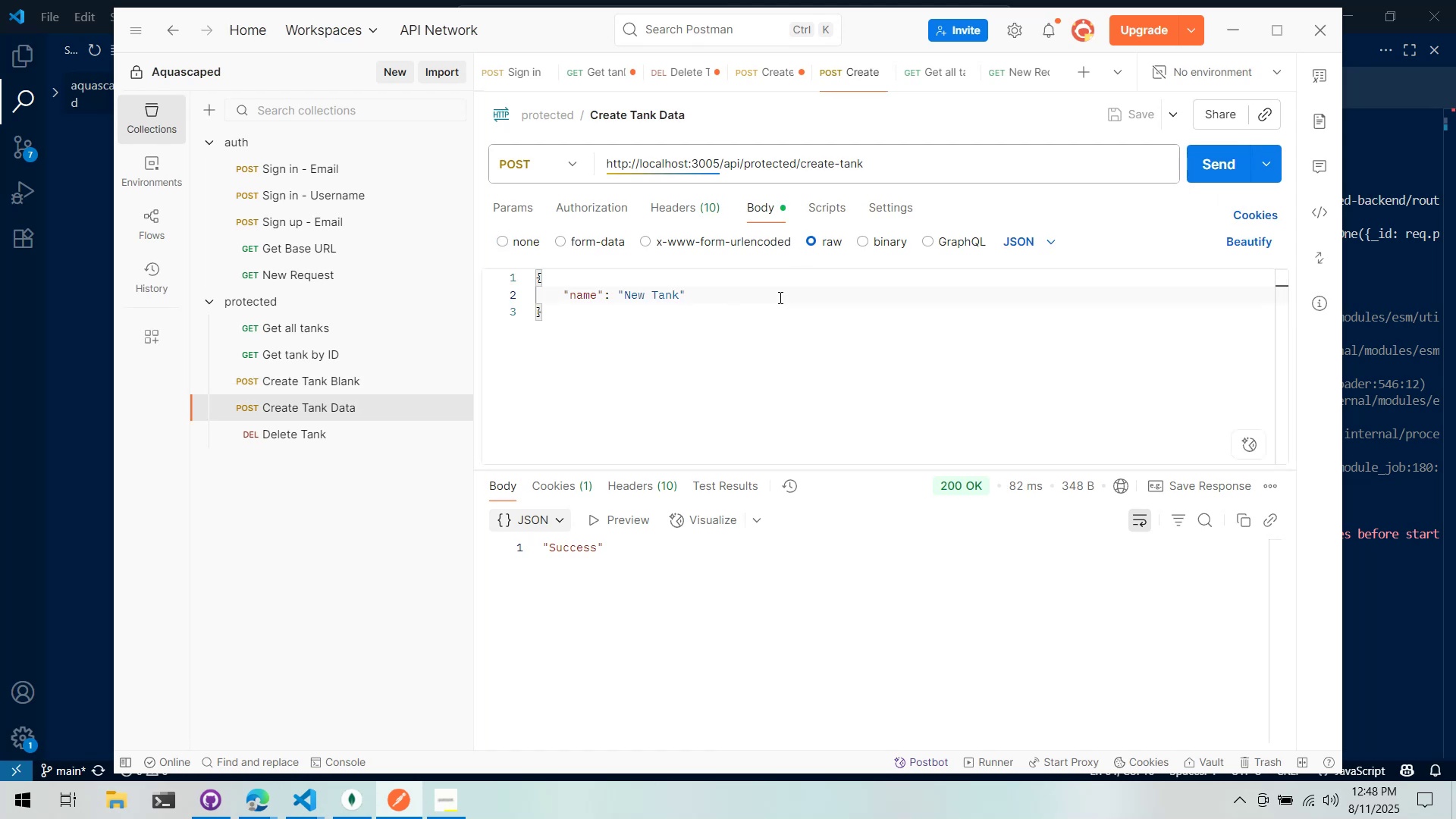 
left_click([677, 301])
 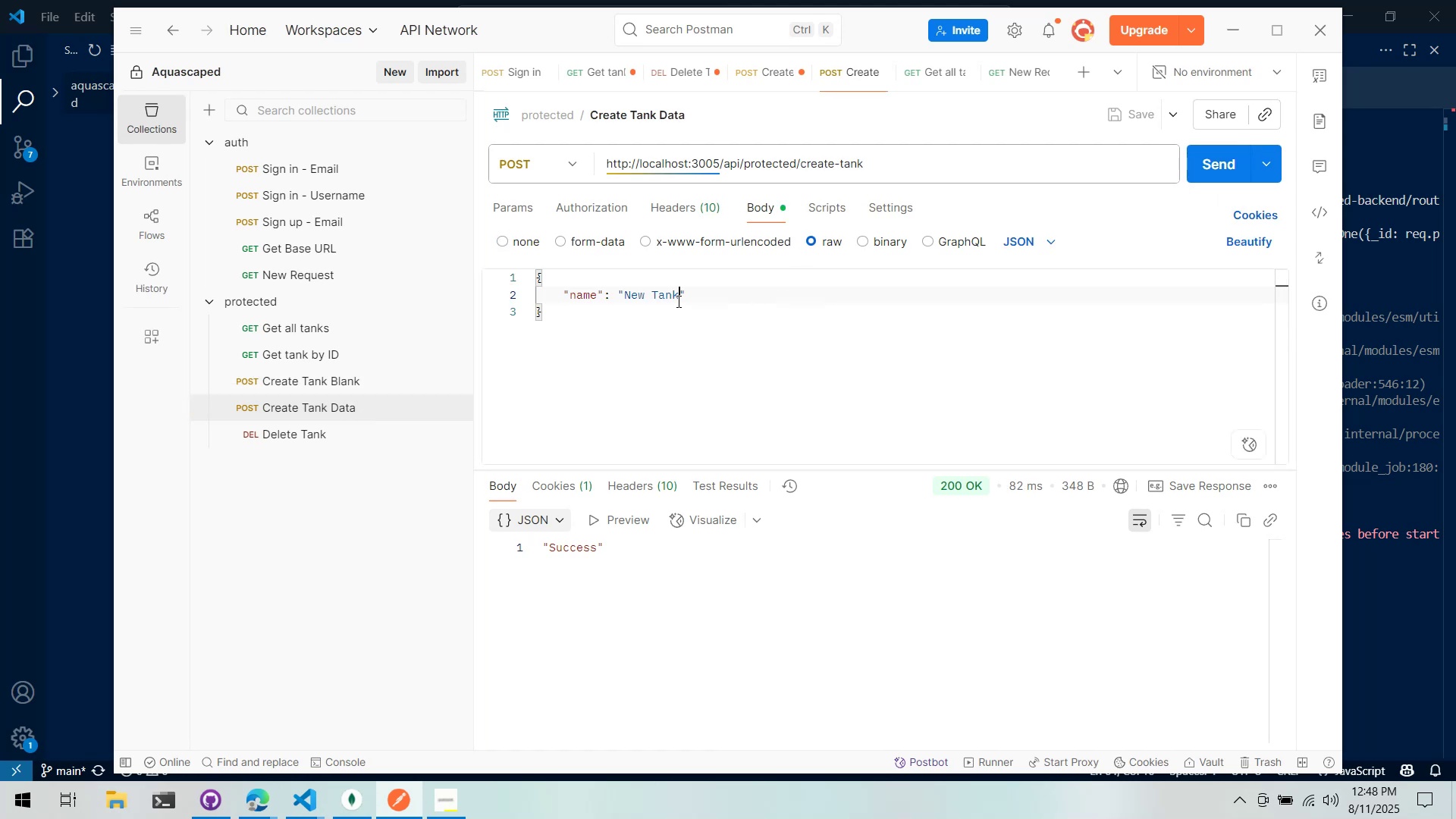 
key(Space)
 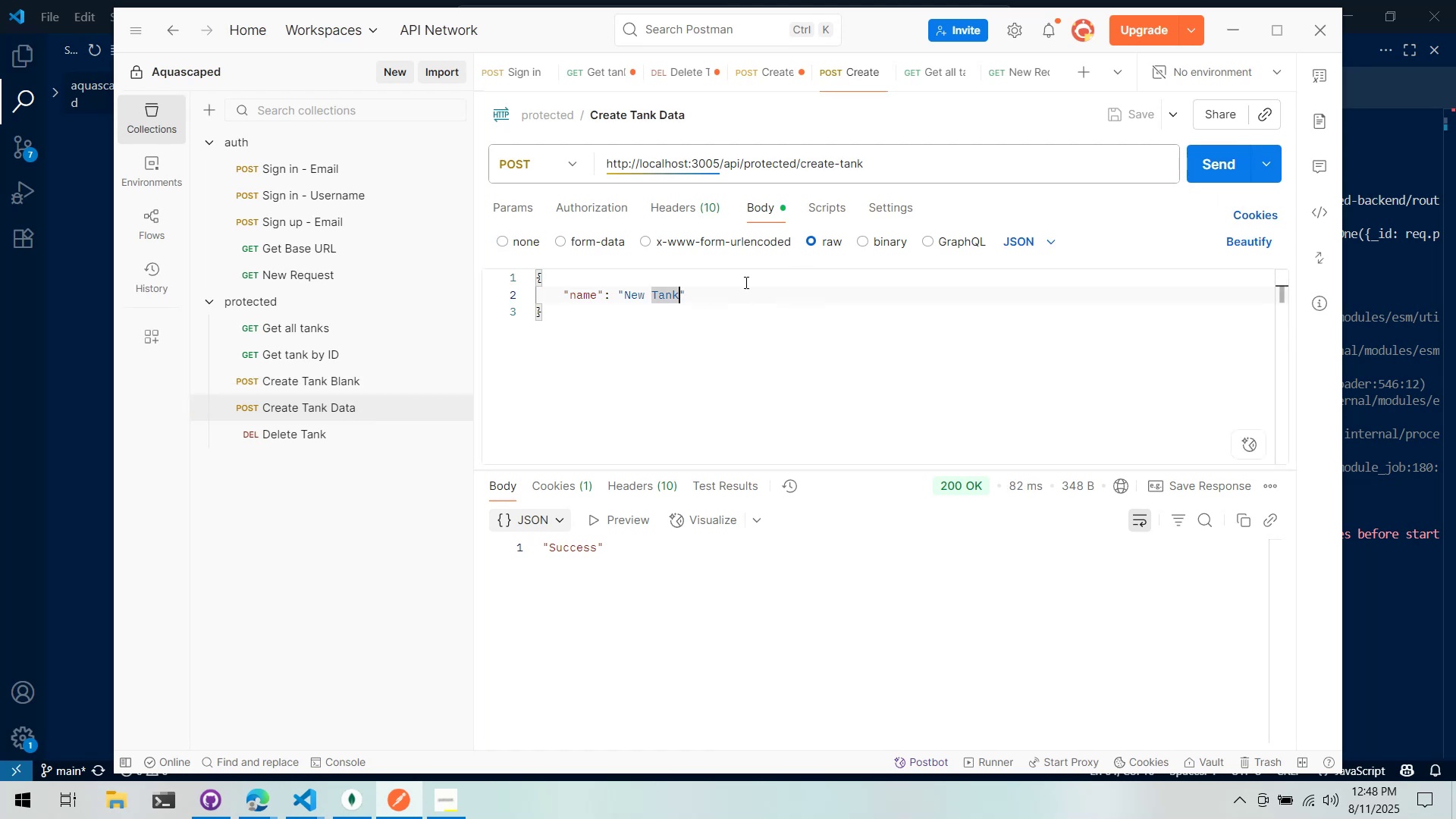 
key(2)
 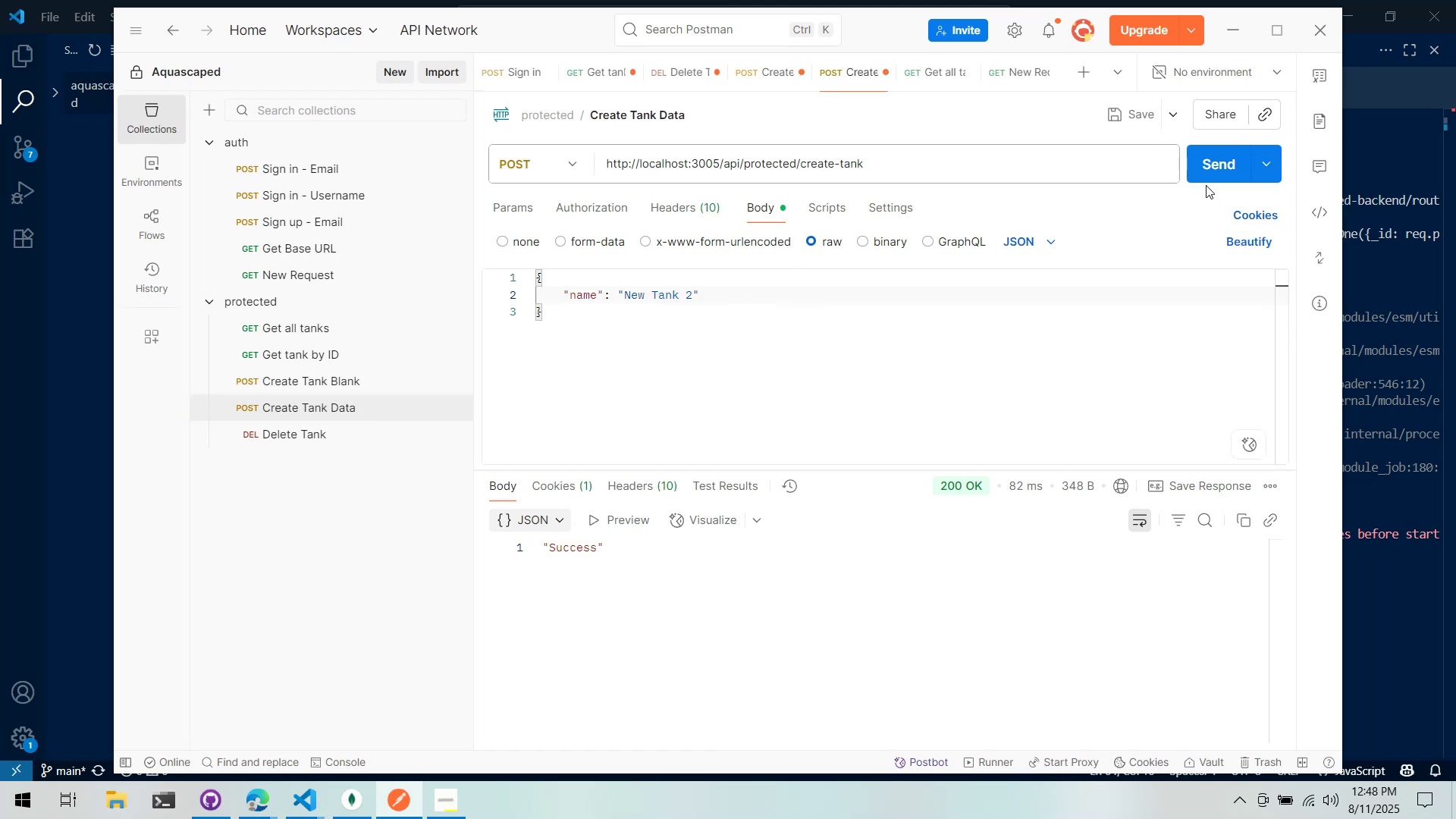 
left_click([1207, 173])
 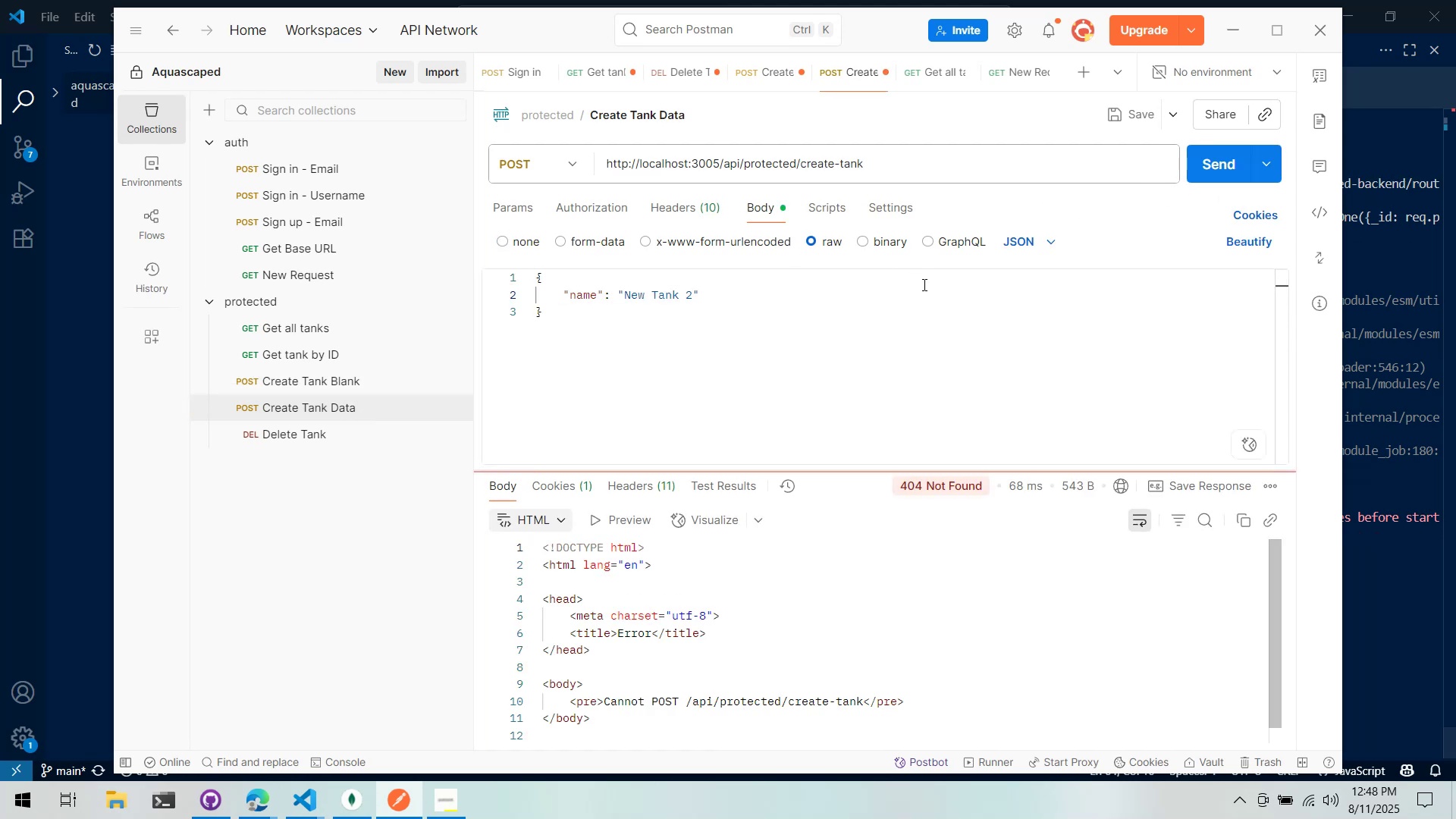 
hold_key(key=AltLeft, duration=0.47)
 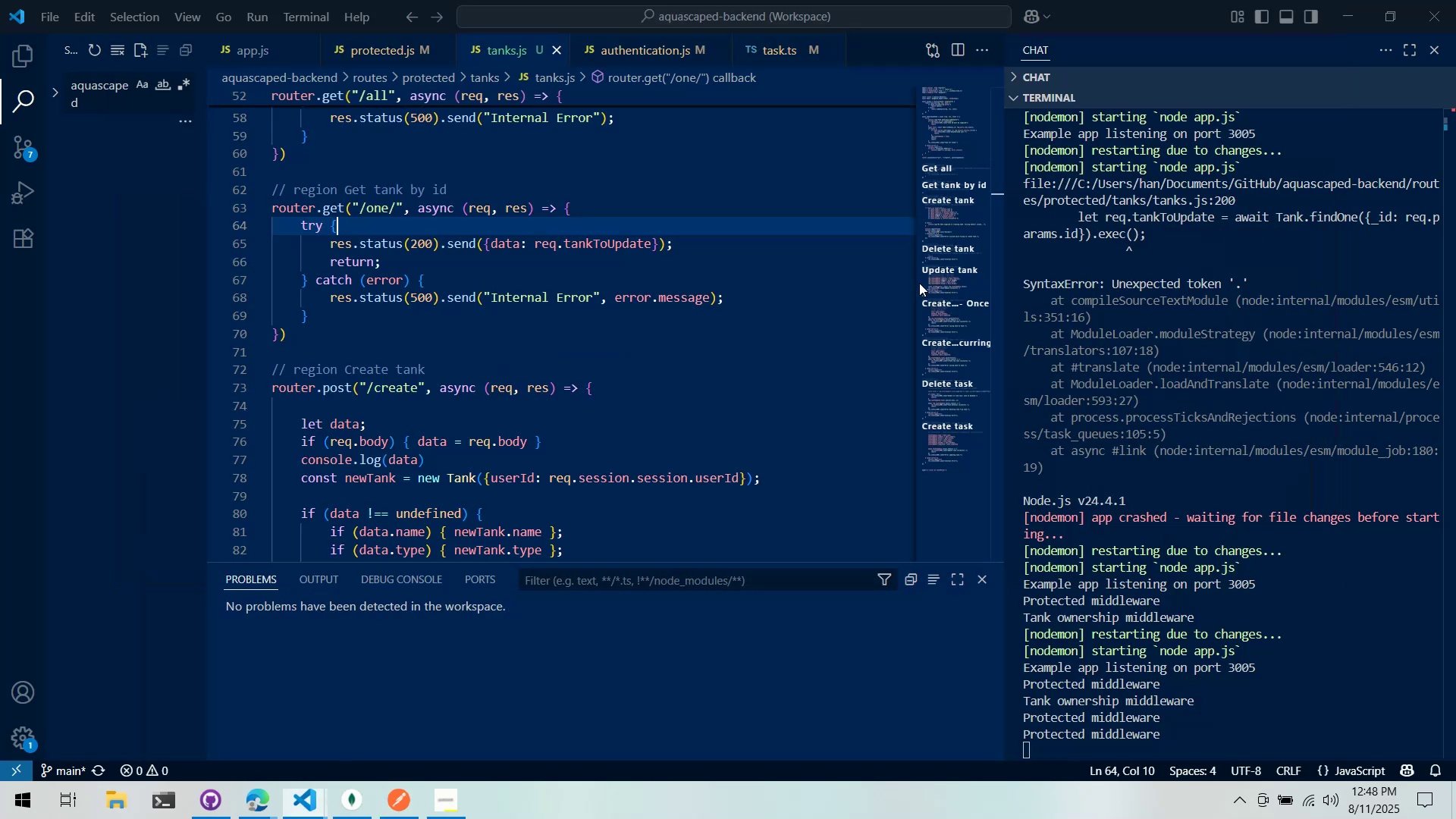 
hold_key(key=Tab, duration=0.32)
 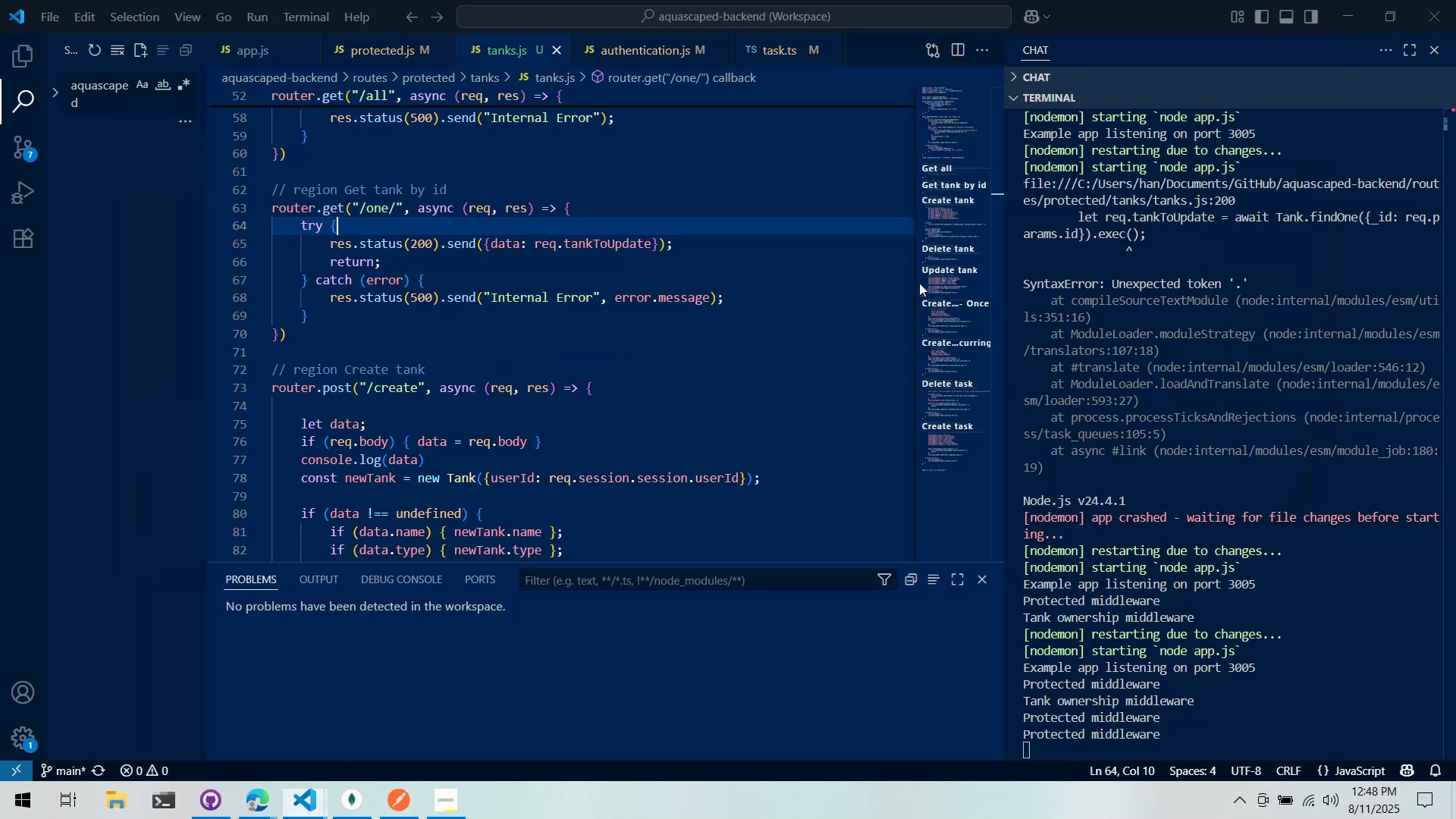 
key(Alt+AltLeft)
 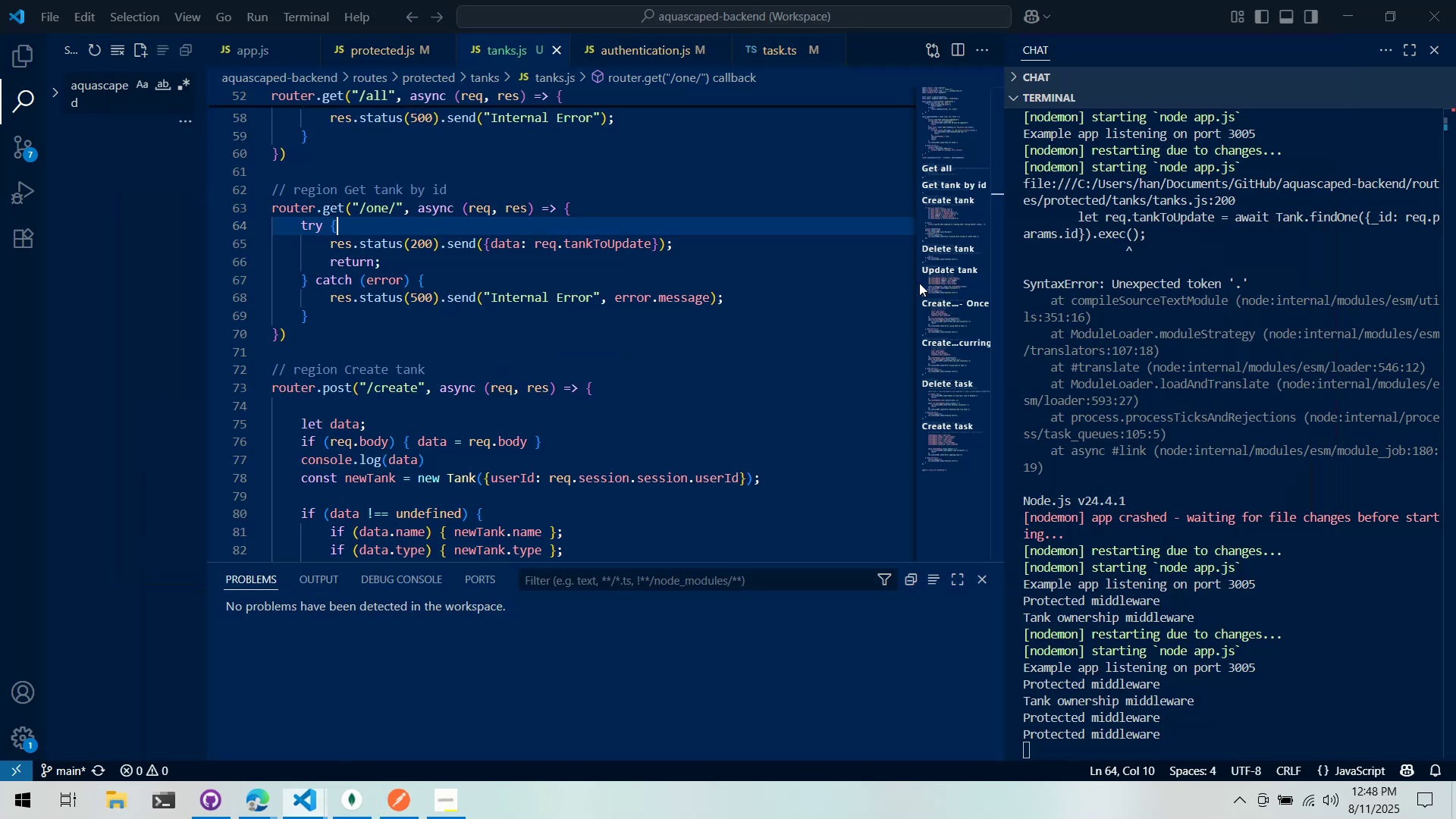 
key(Alt+Tab)
 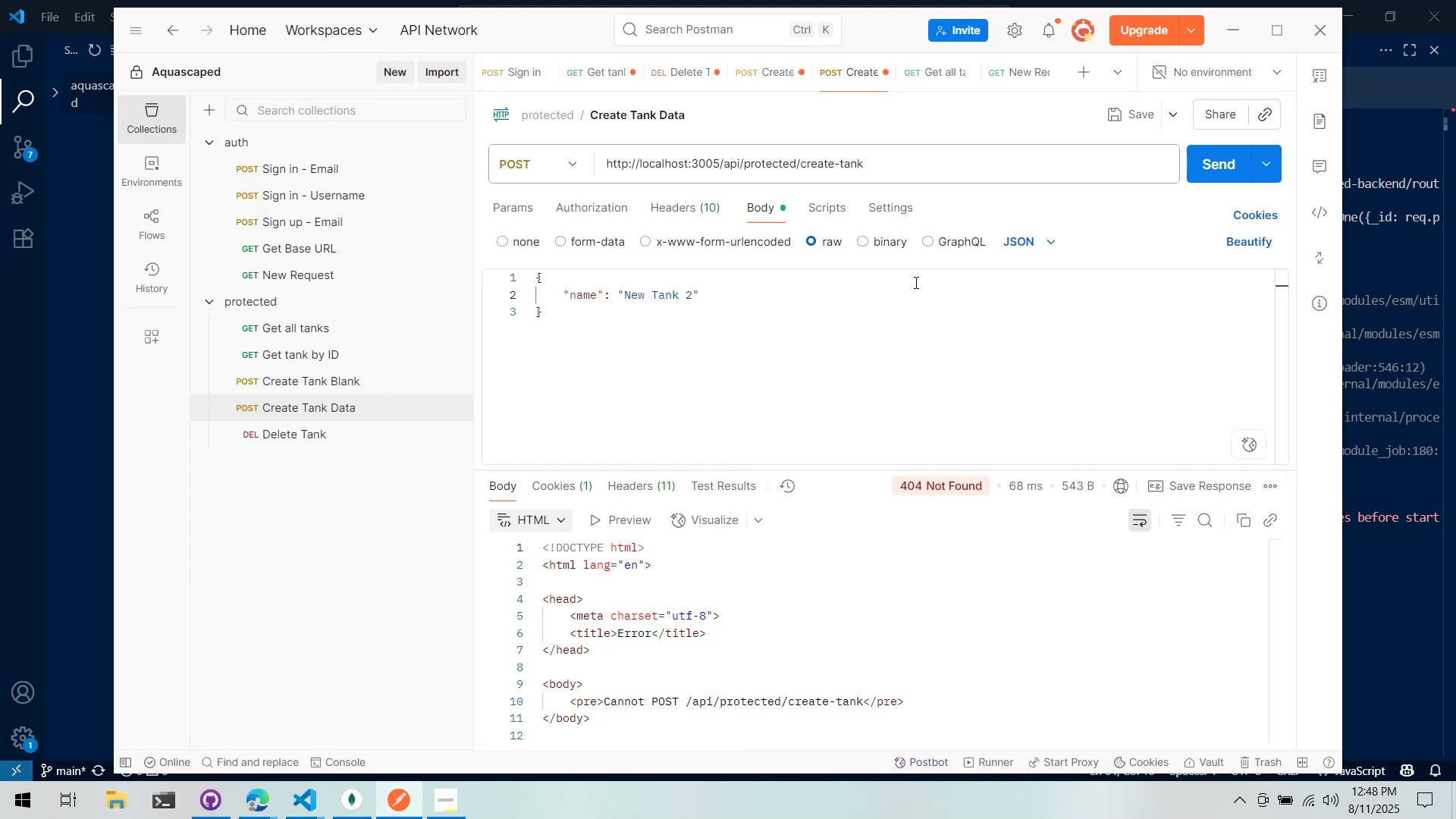 
left_click([883, 166])
 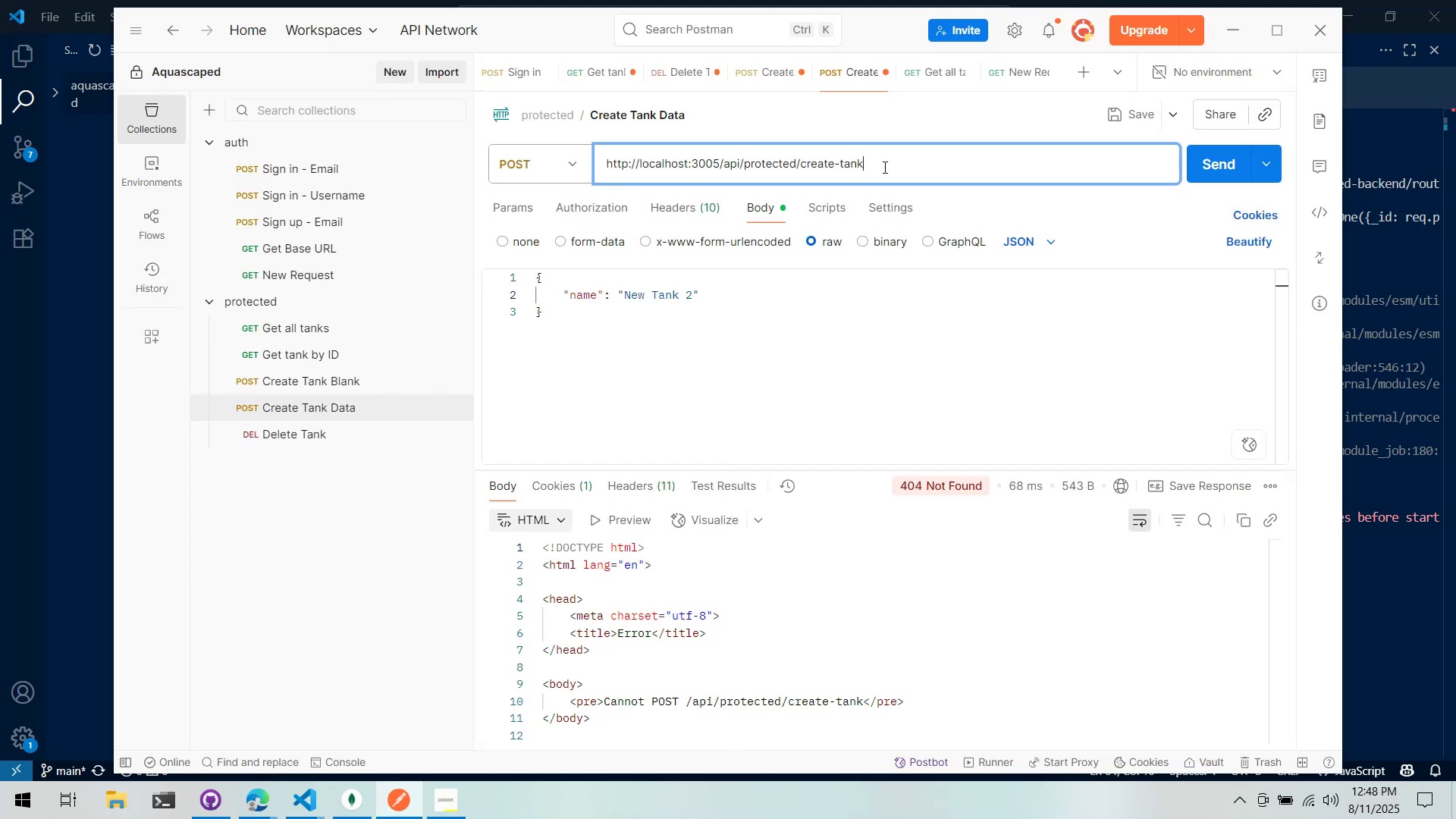 
key(Backspace)
 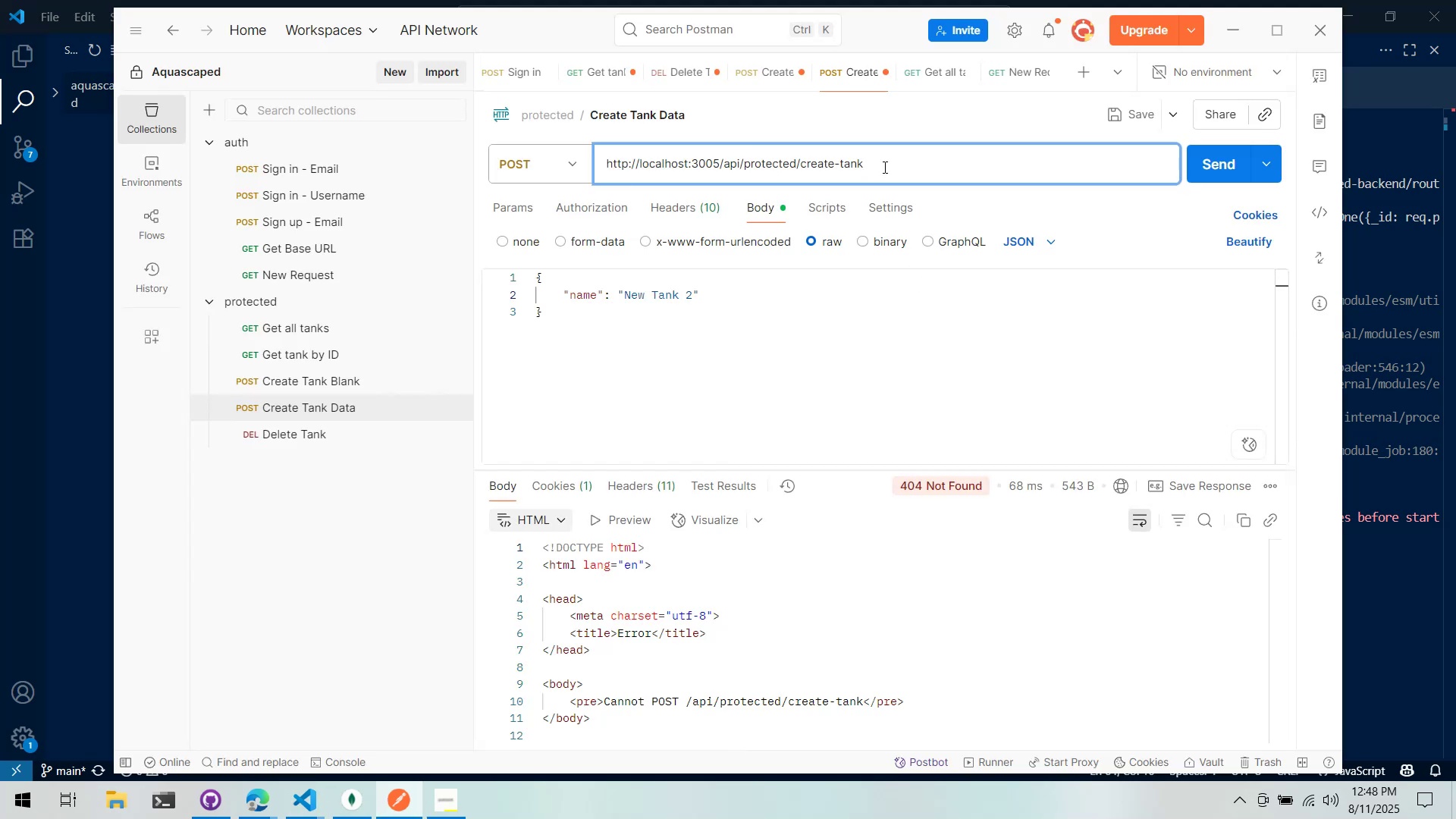 
key(Backspace)
 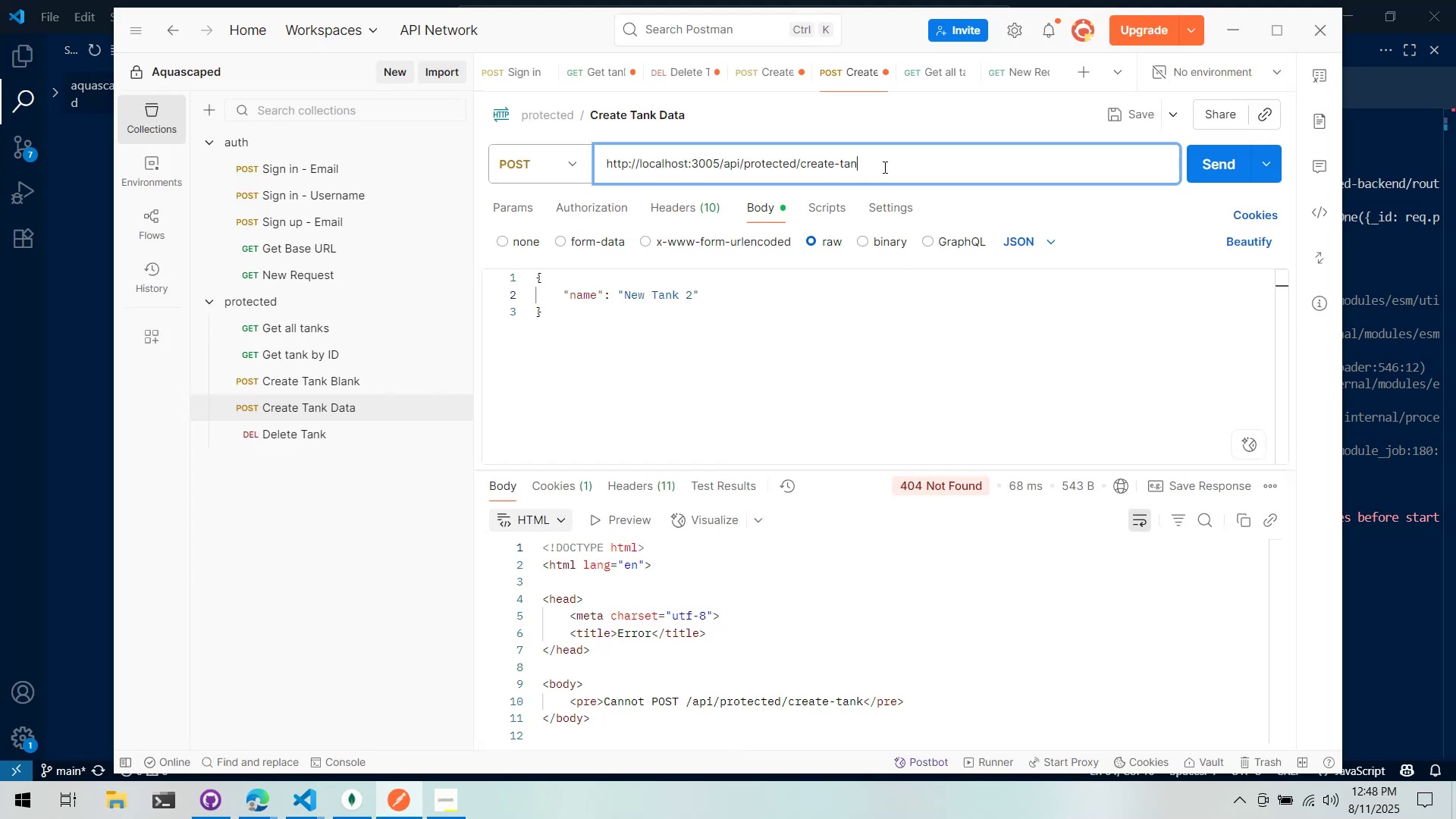 
key(Backspace)
 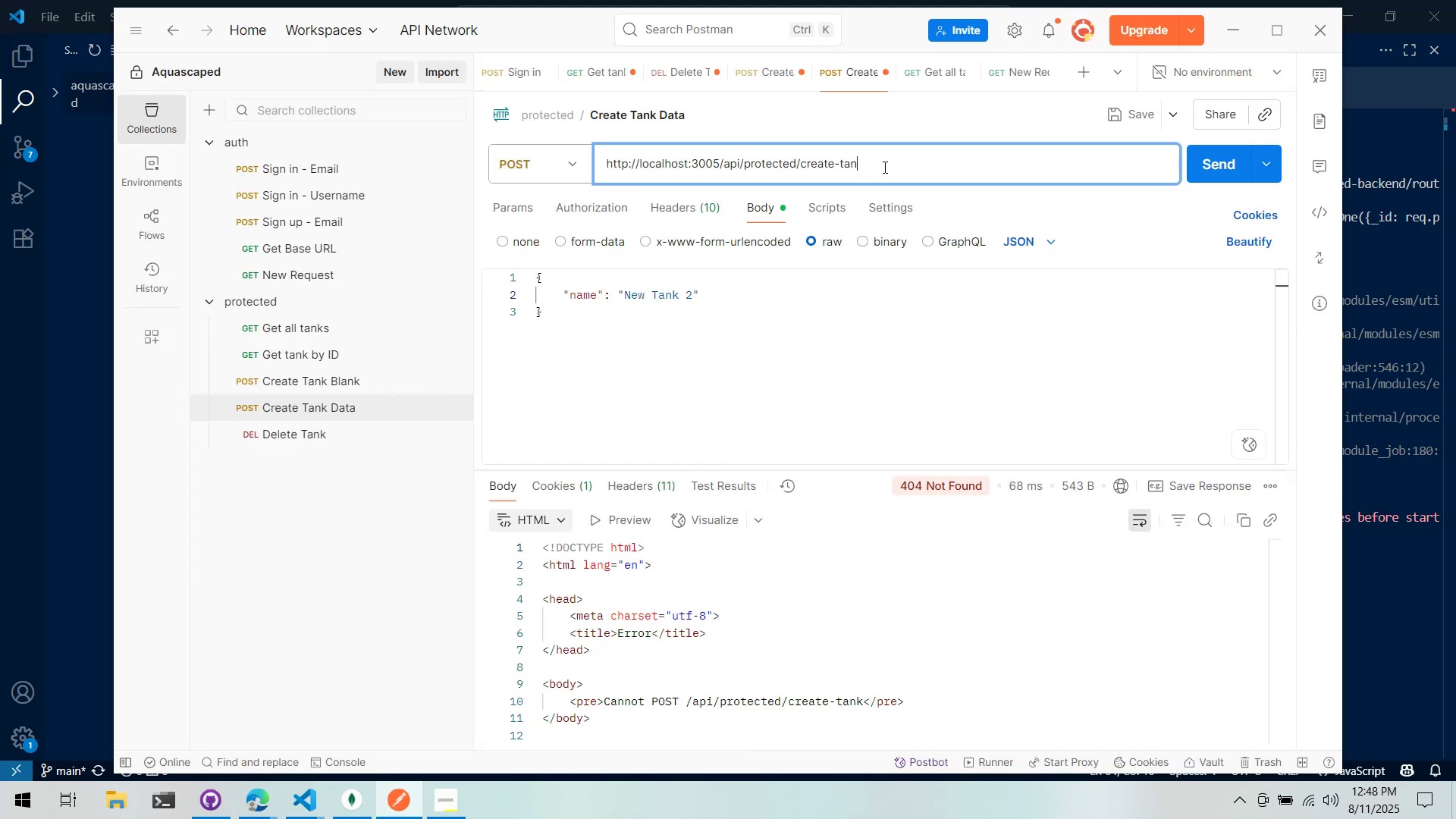 
key(Backspace)
 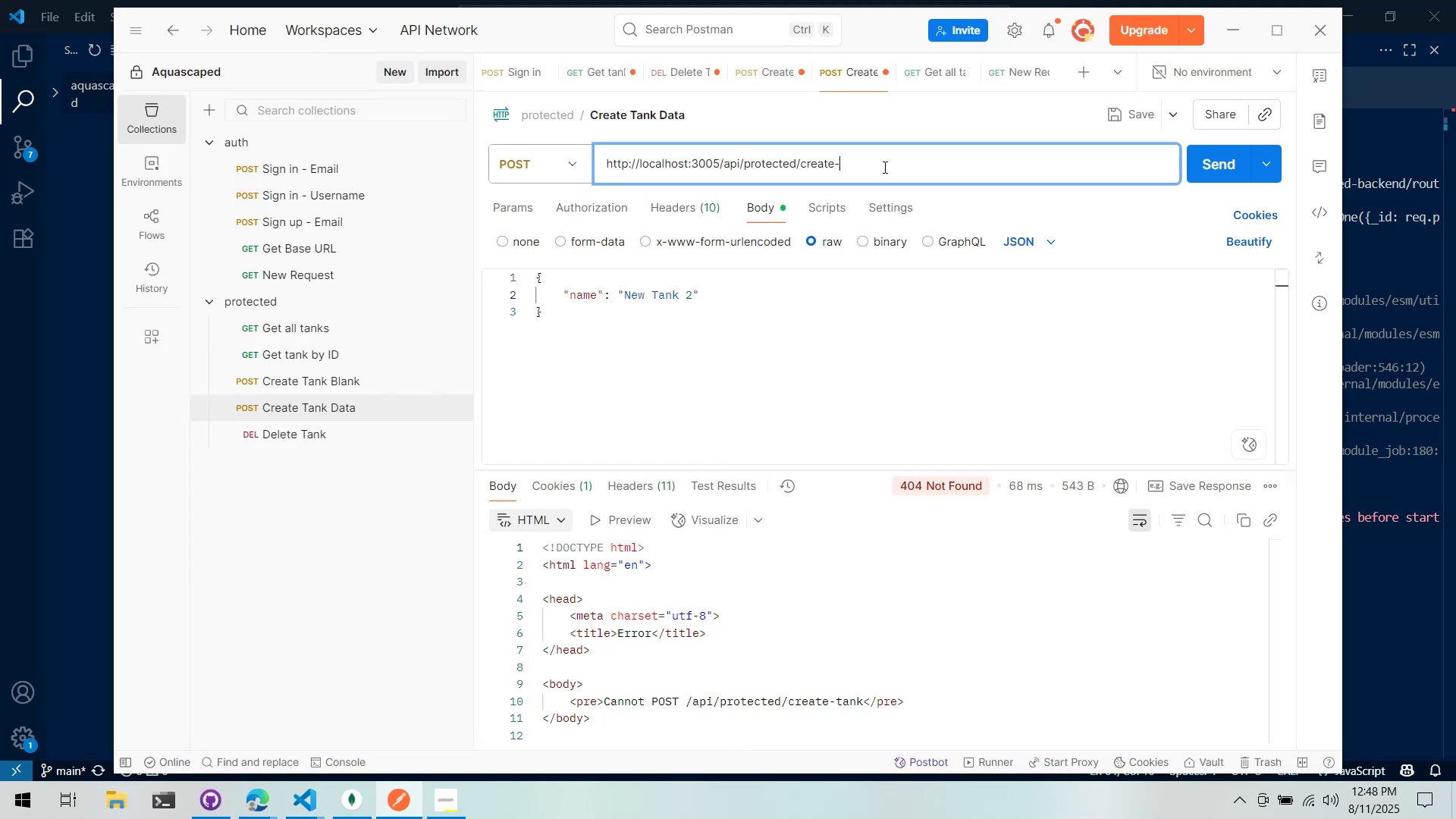 
key(Backspace)
 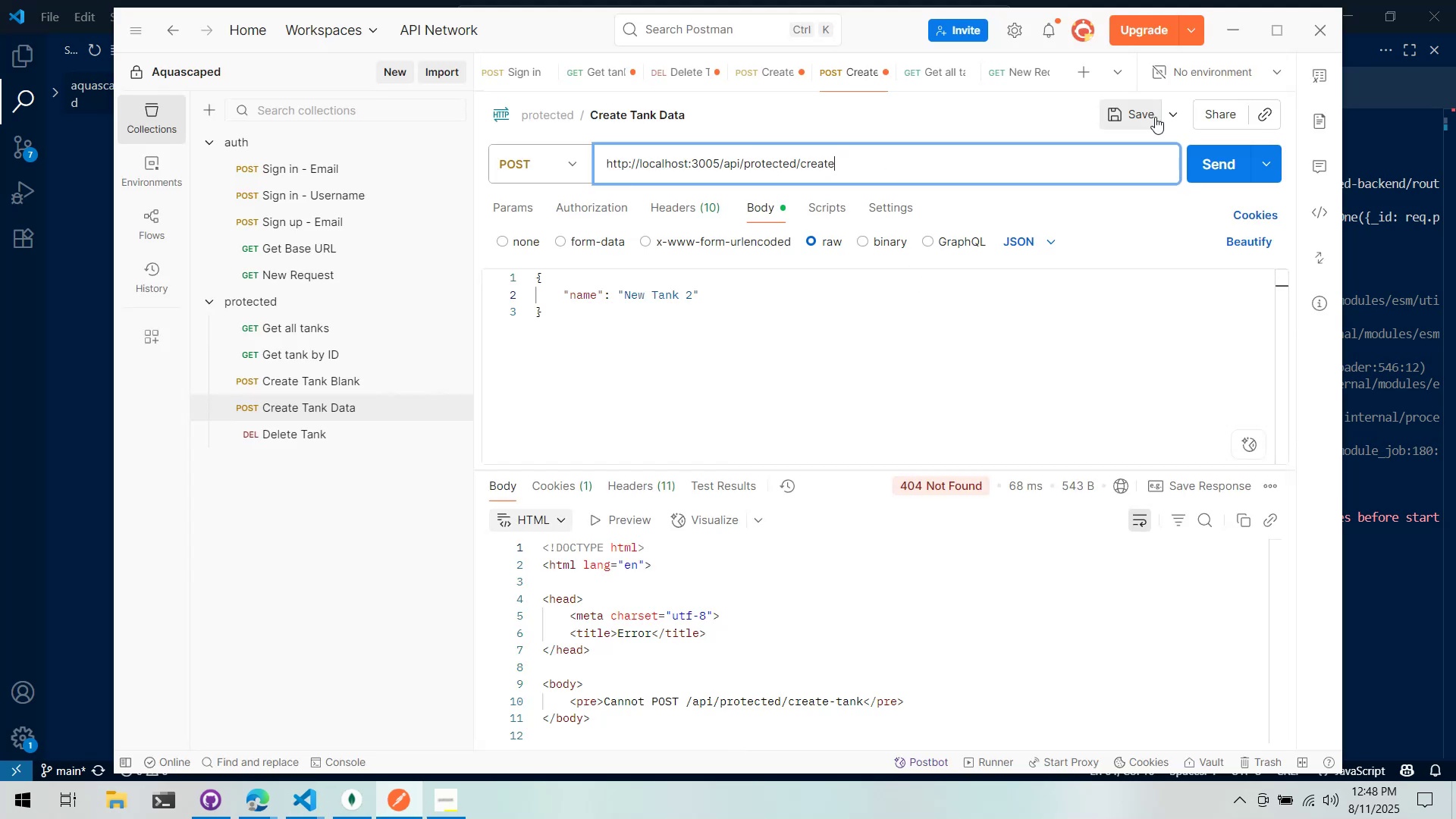 
key(Slash)
 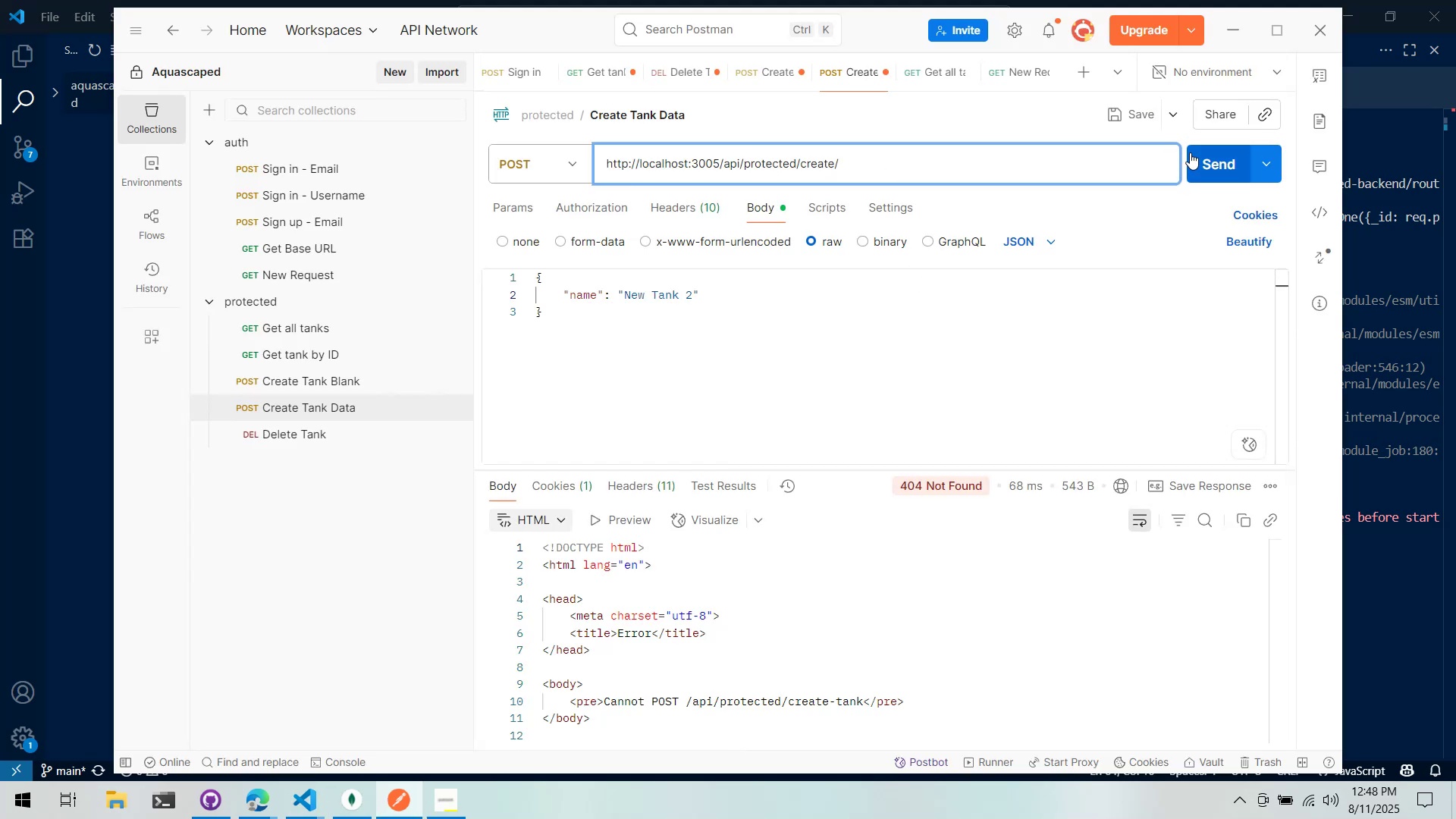 
left_click([1190, 152])
 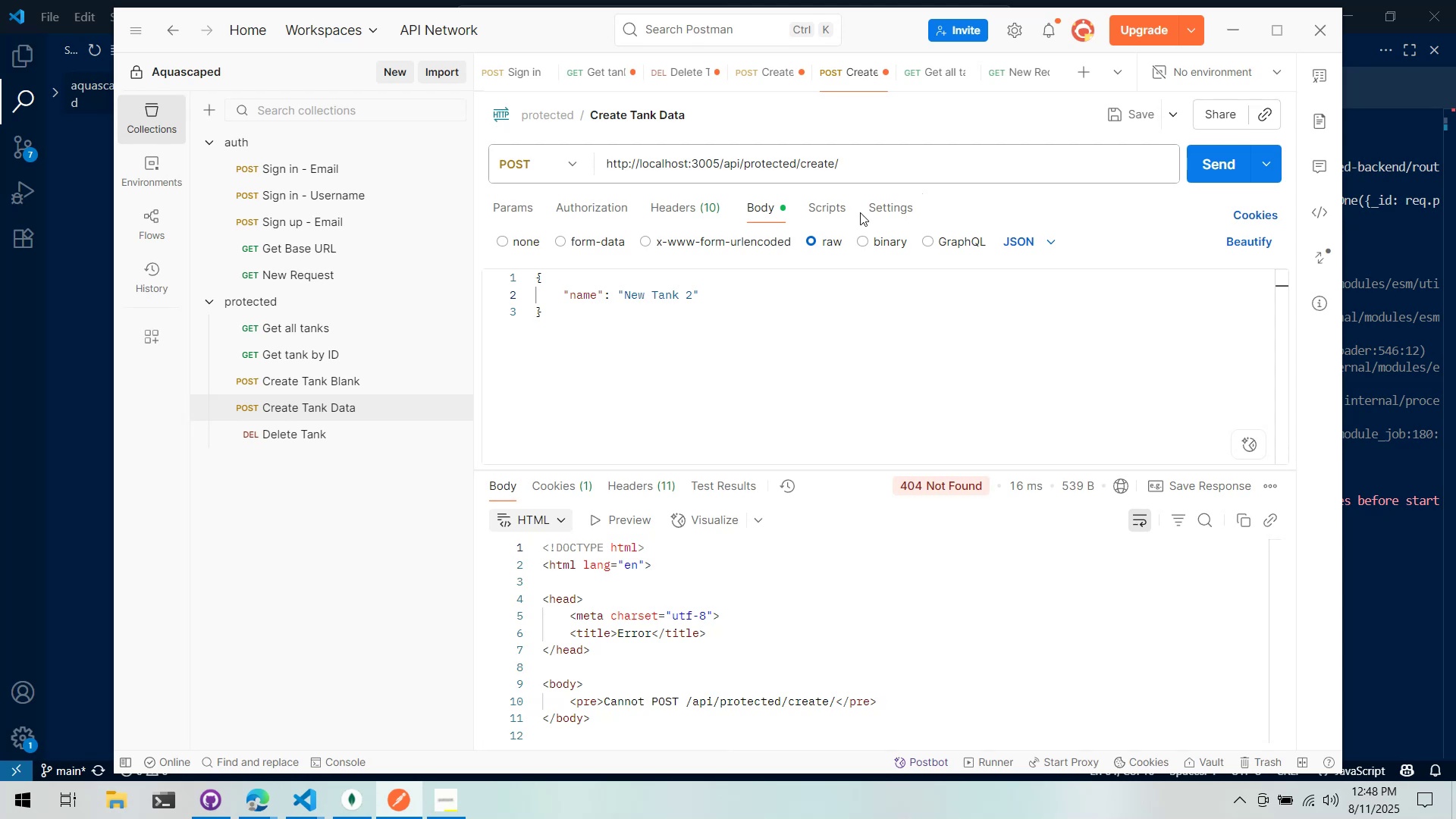 
left_click([395, 375])
 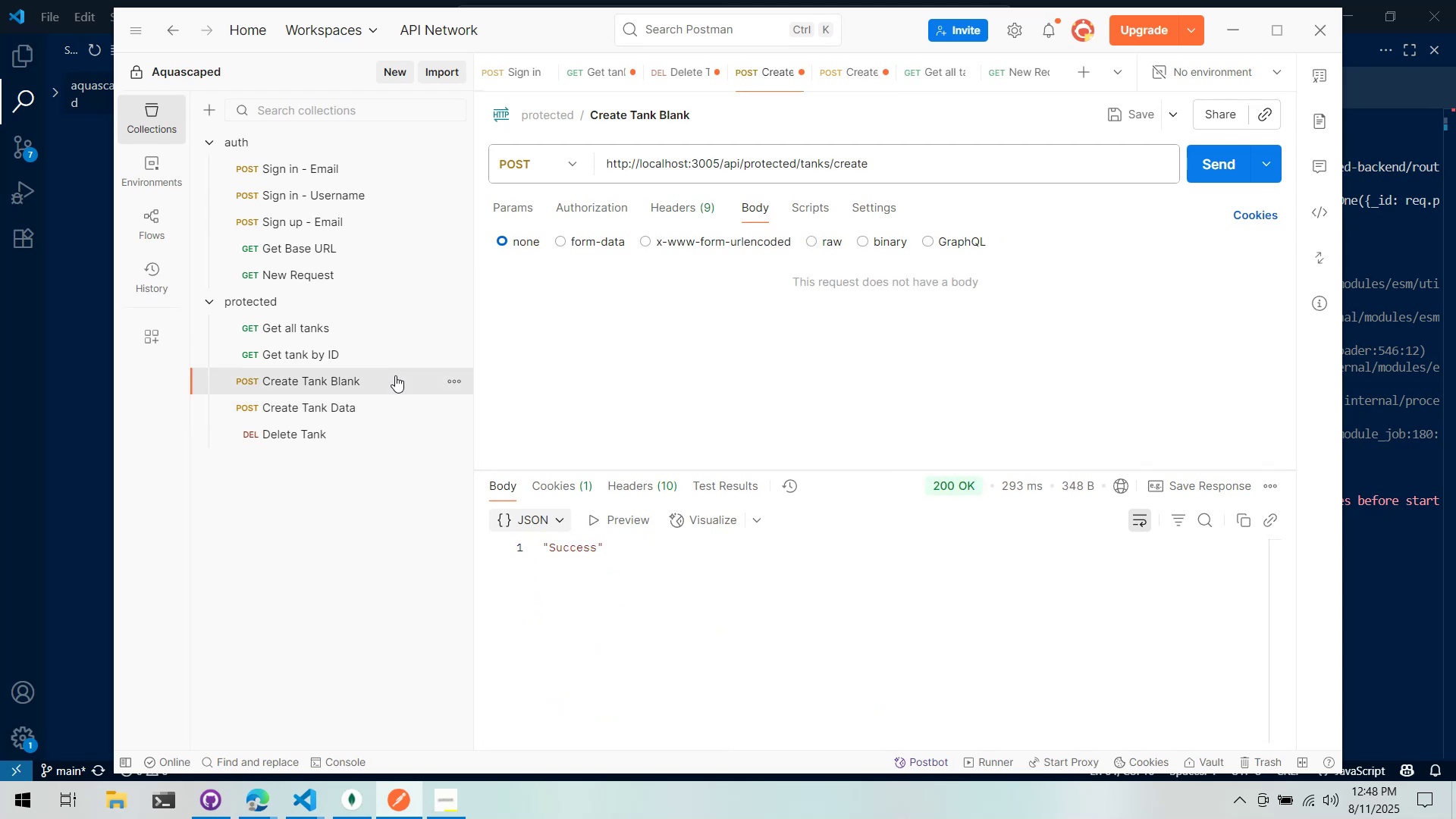 
left_click([386, 403])
 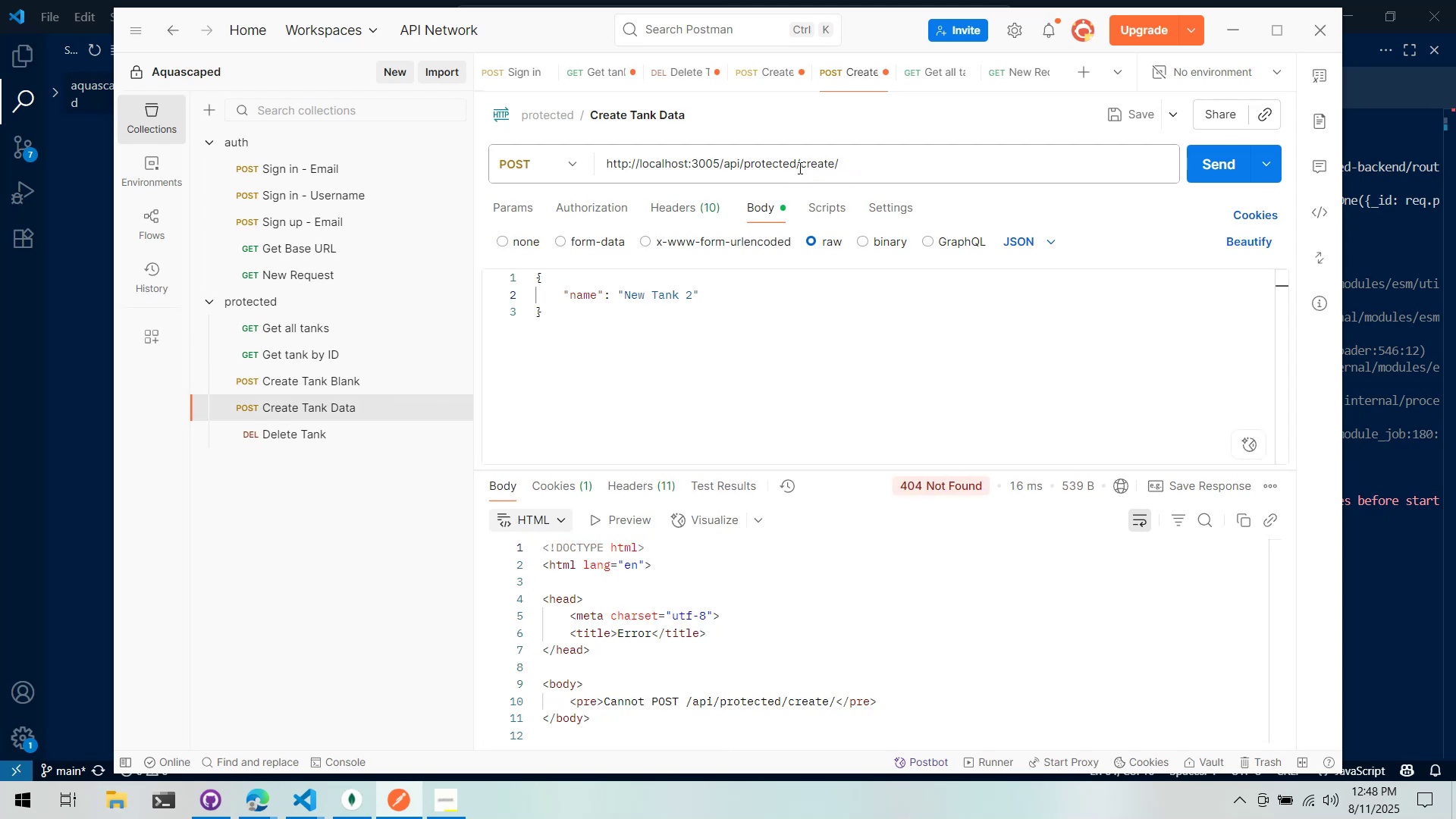 
type(tanks/)
 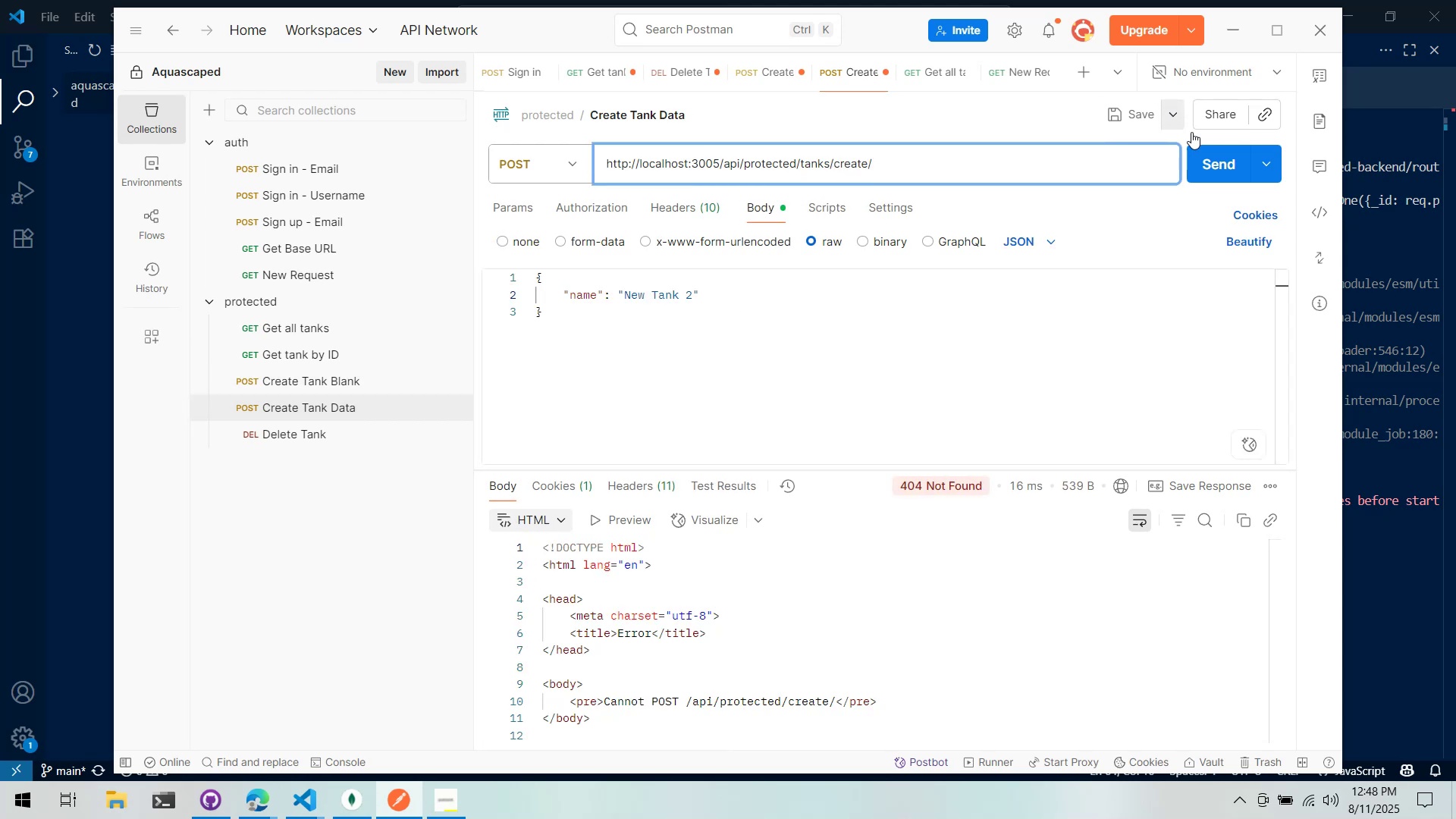 
left_click([1197, 149])
 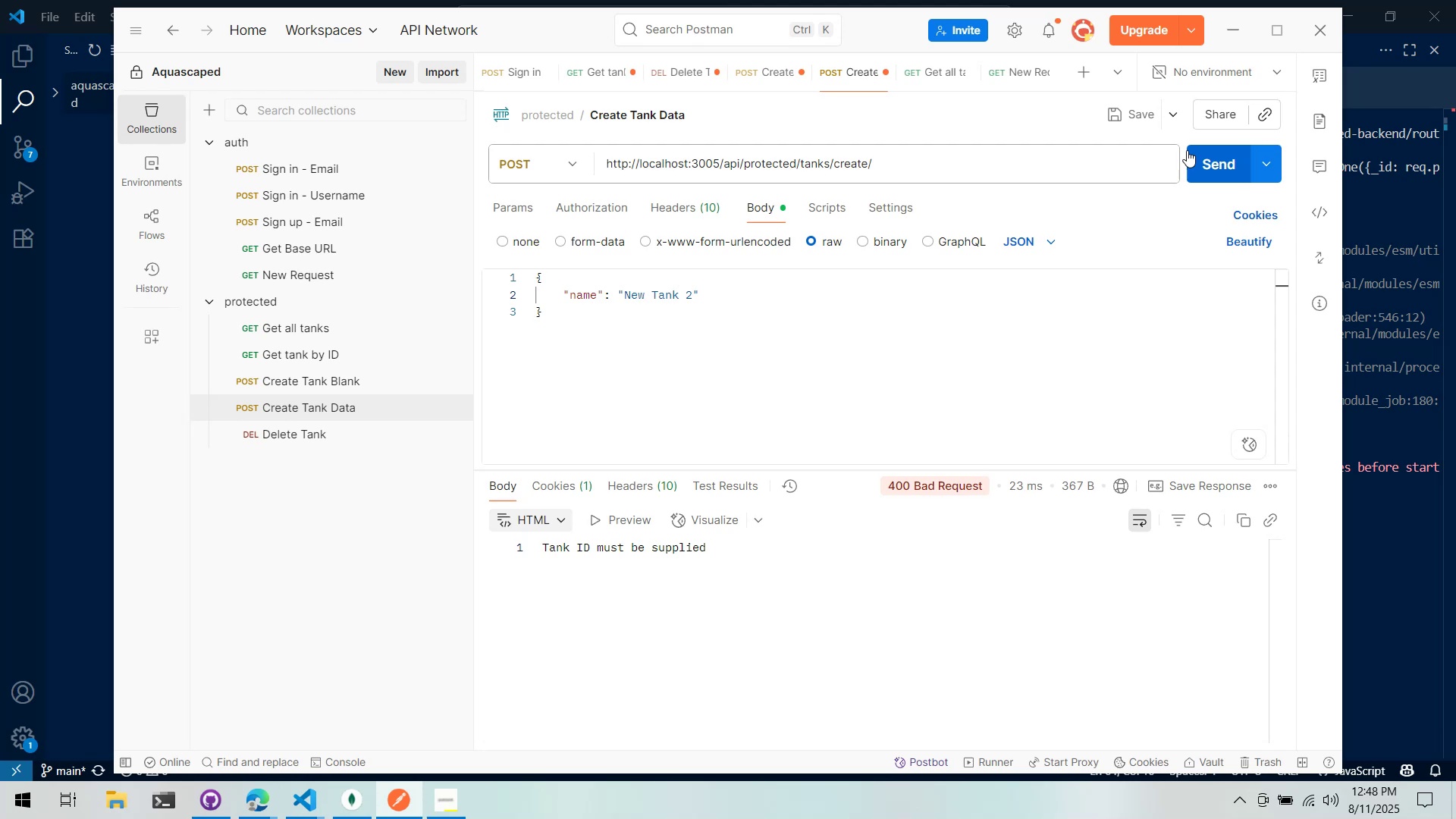 
key(Alt+AltLeft)
 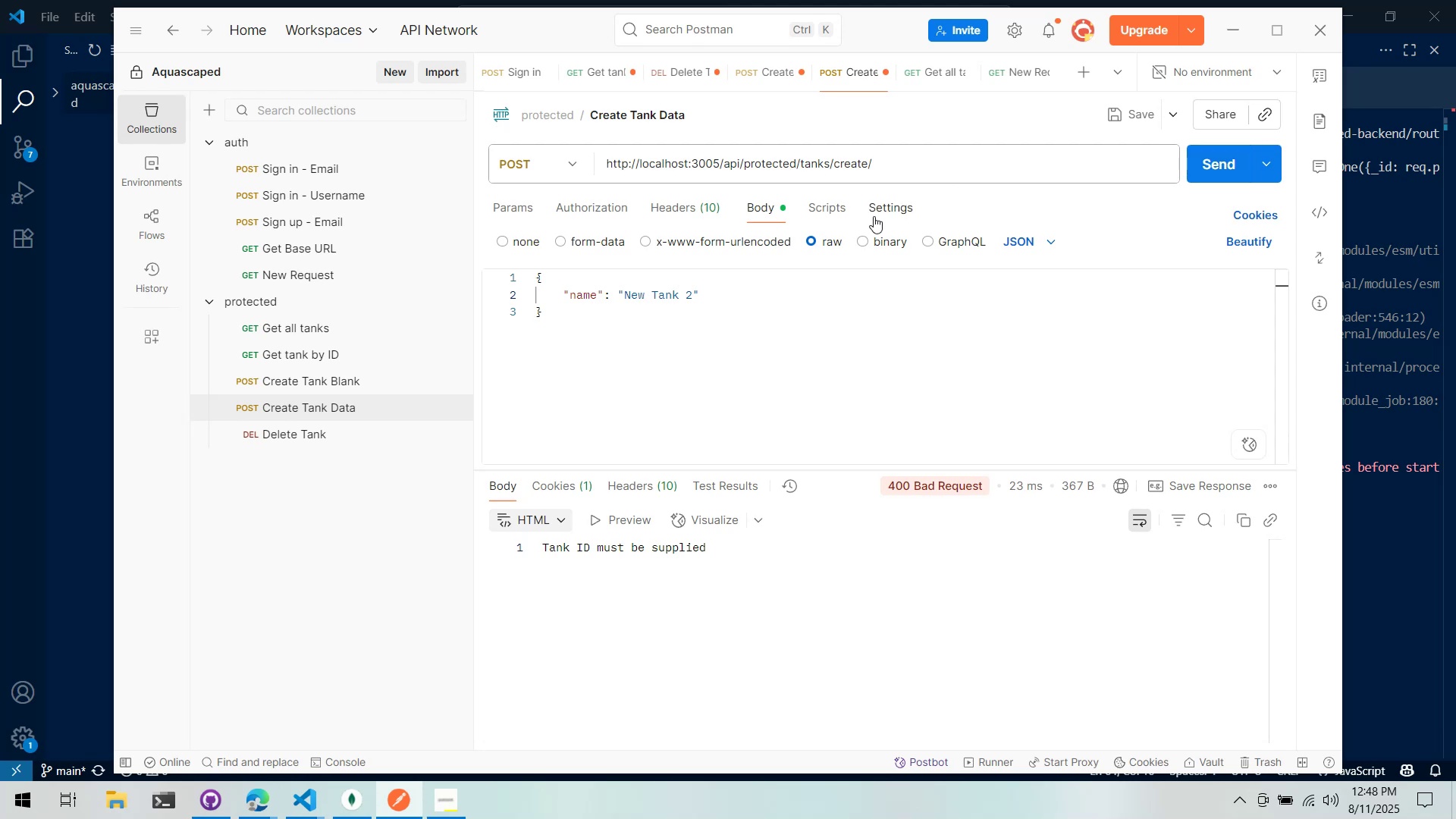 
key(Alt+Tab)
 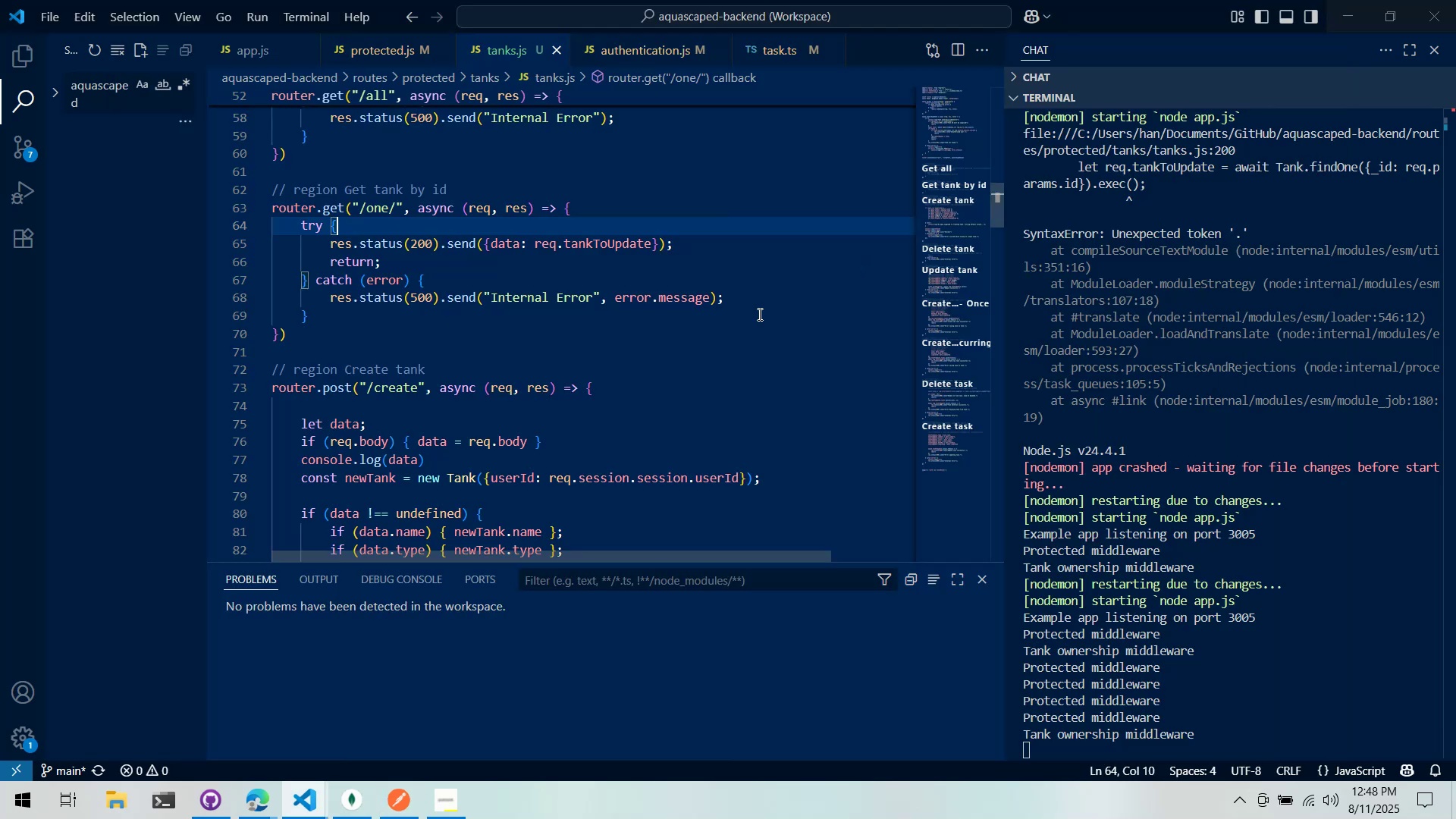 
scroll: coordinate [702, 387], scroll_direction: up, amount: 11.0
 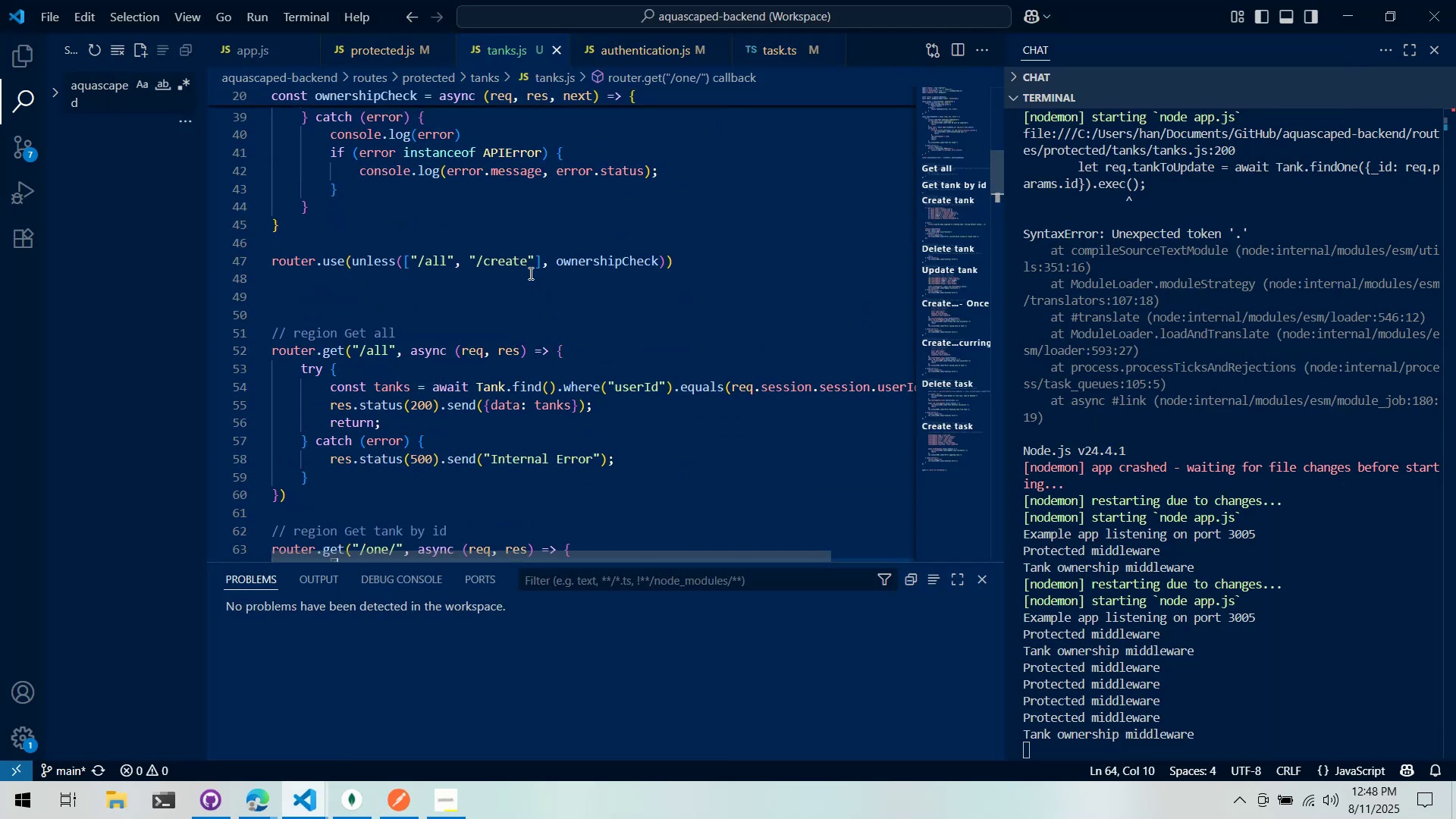 
key(Alt+AltLeft)
 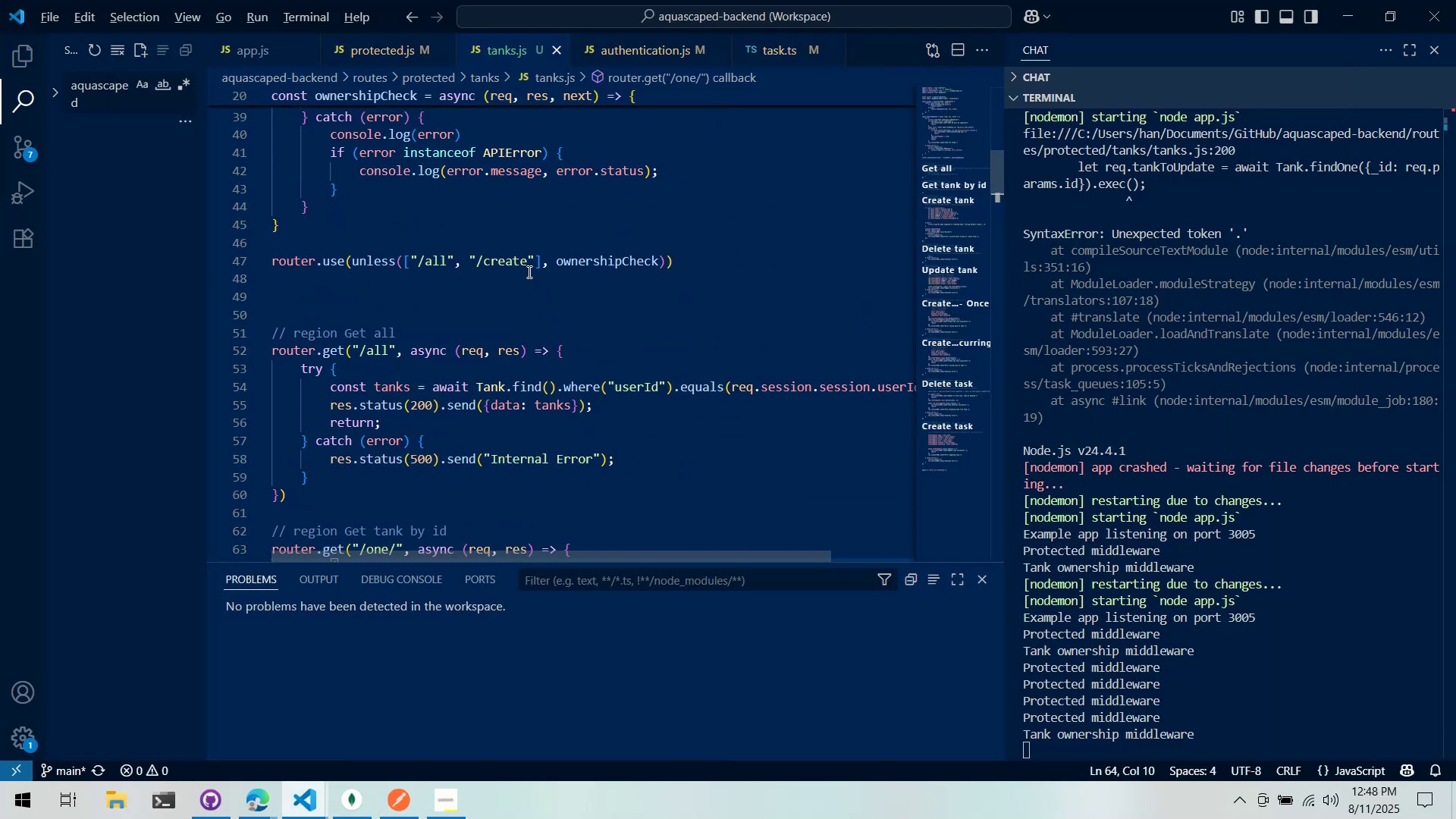 
key(Tab)
 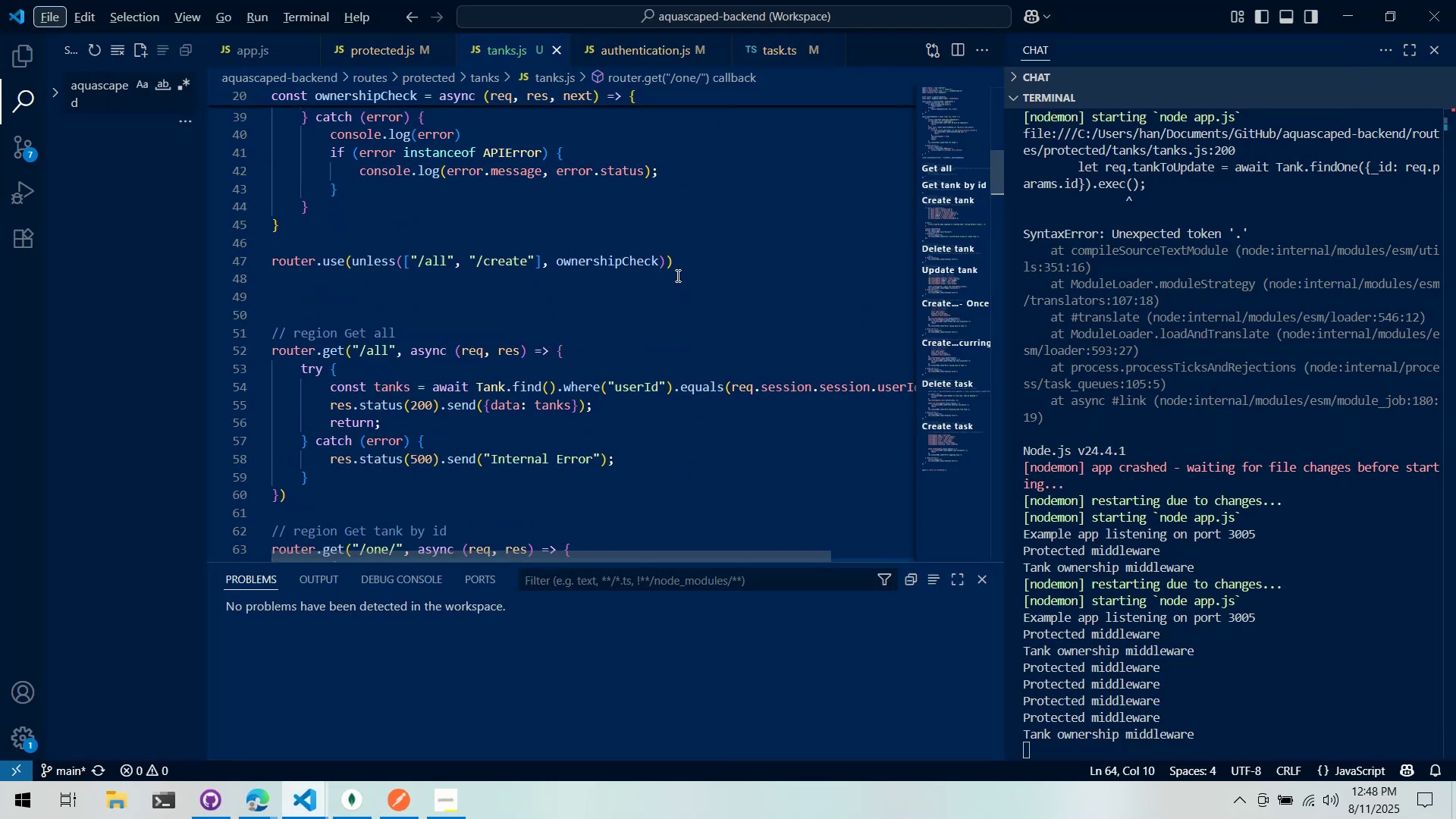 
key(Alt+AltLeft)
 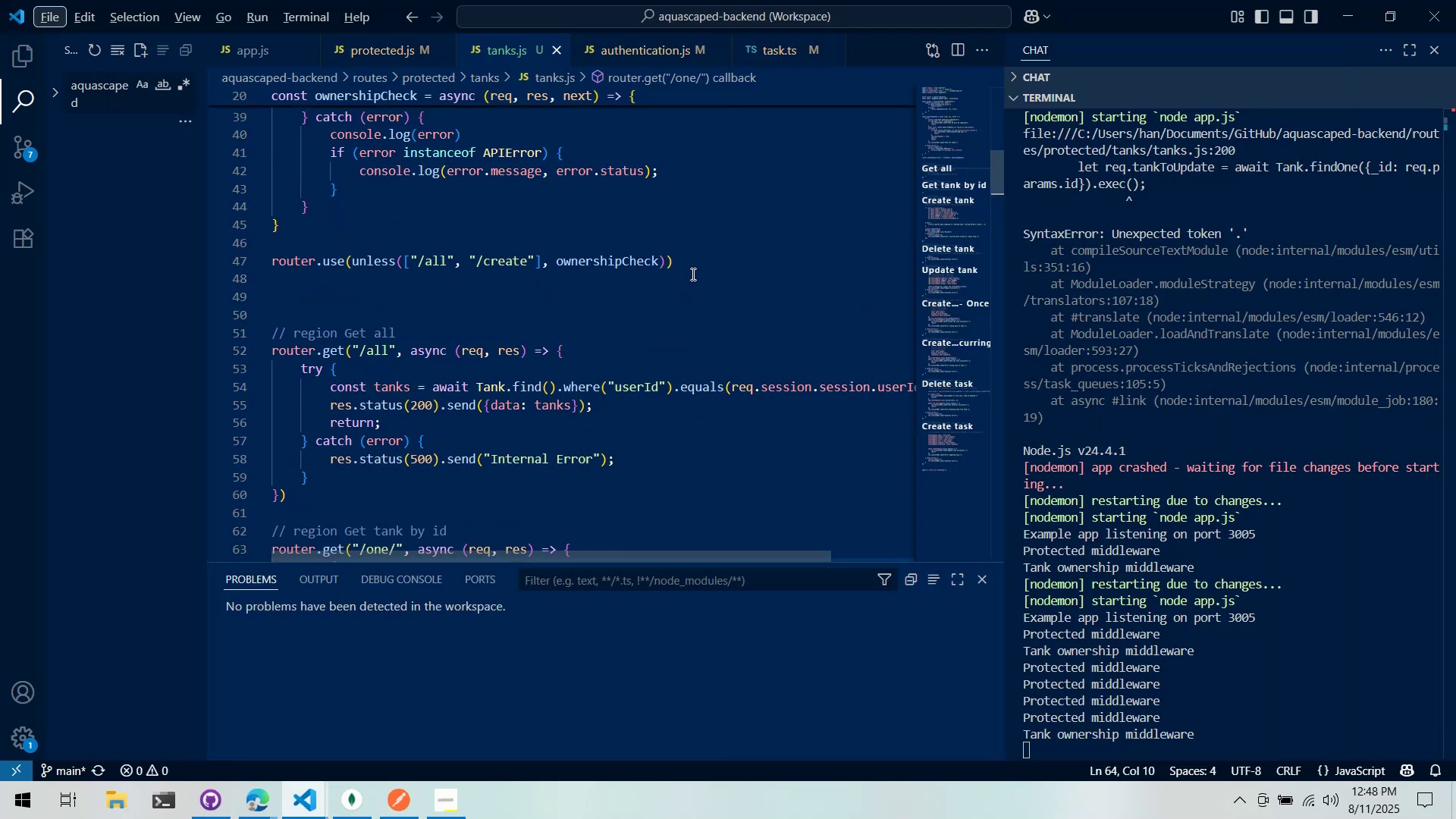 
key(Alt+Tab)
 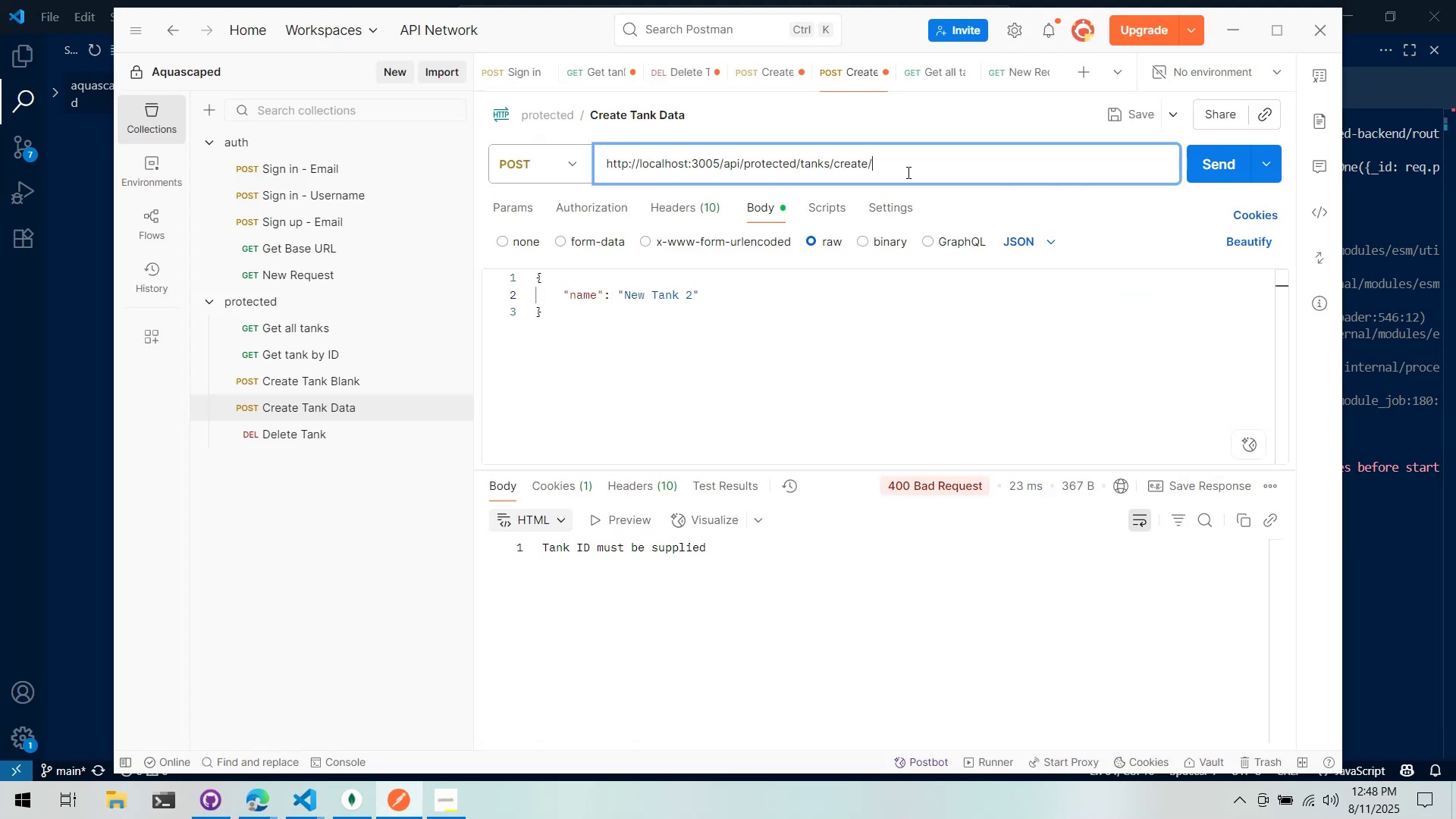 
key(Alt+AltLeft)
 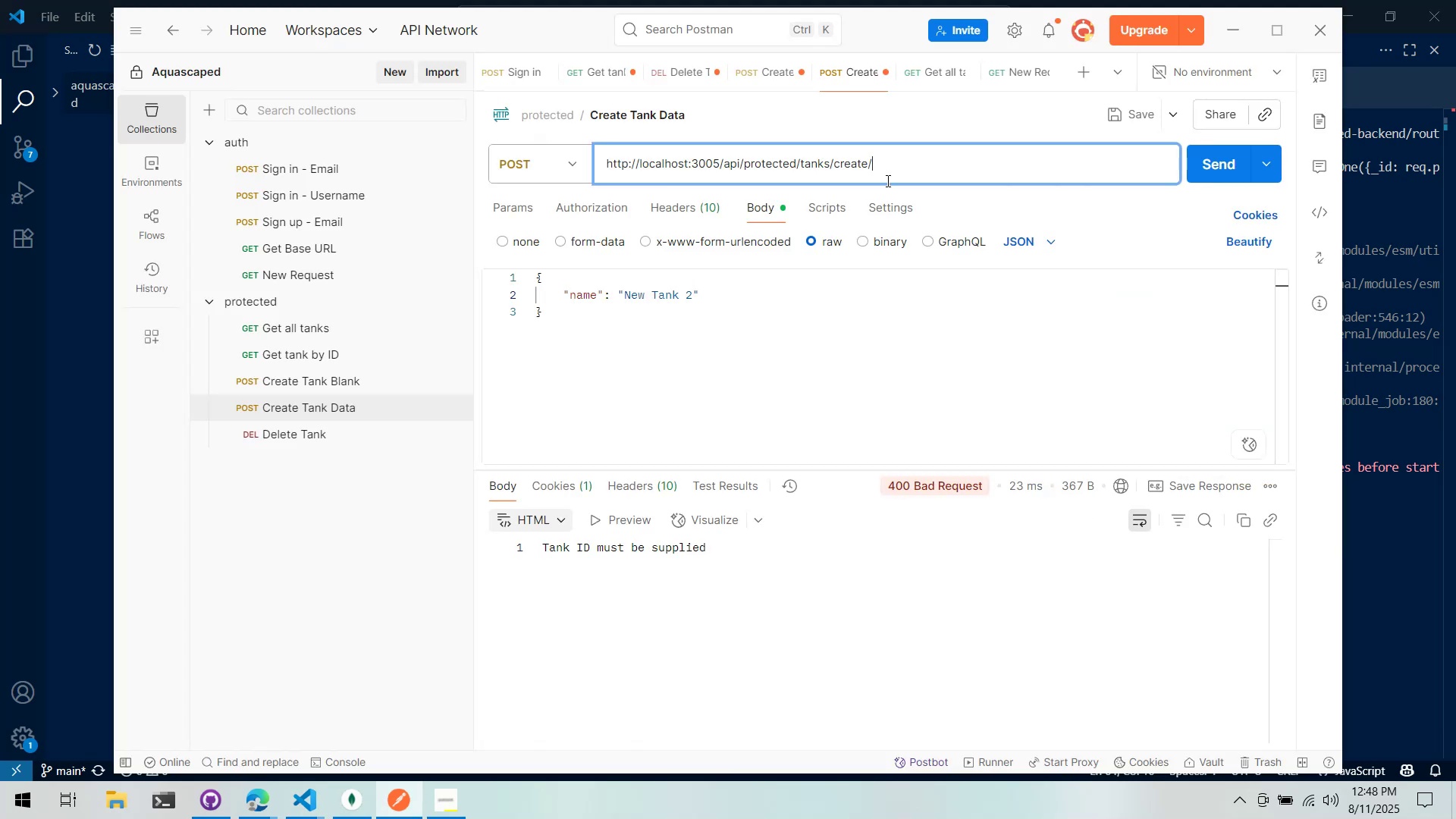 
key(Alt+Tab)
 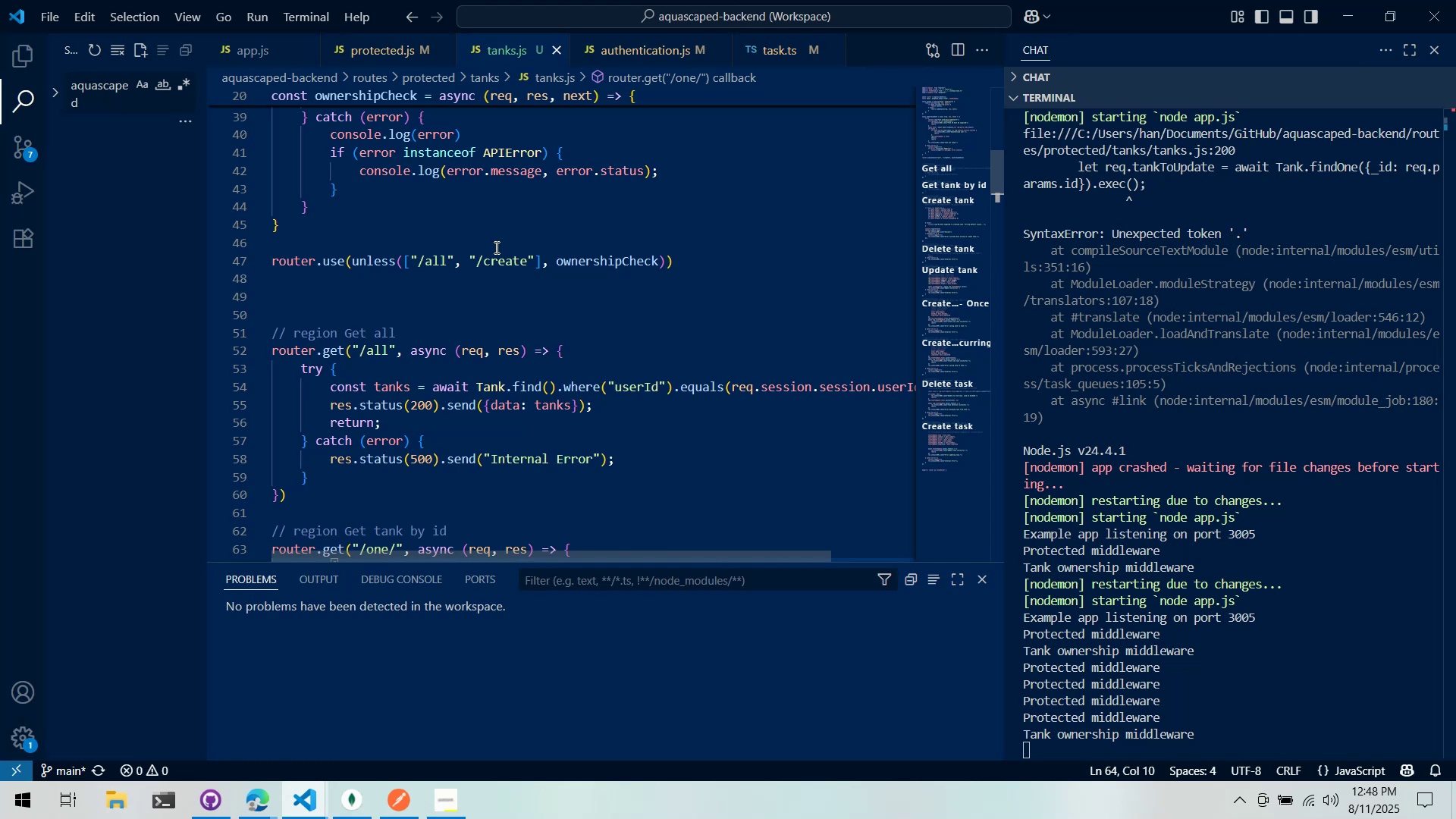 
scroll: coordinate [495, 247], scroll_direction: up, amount: 5.0
 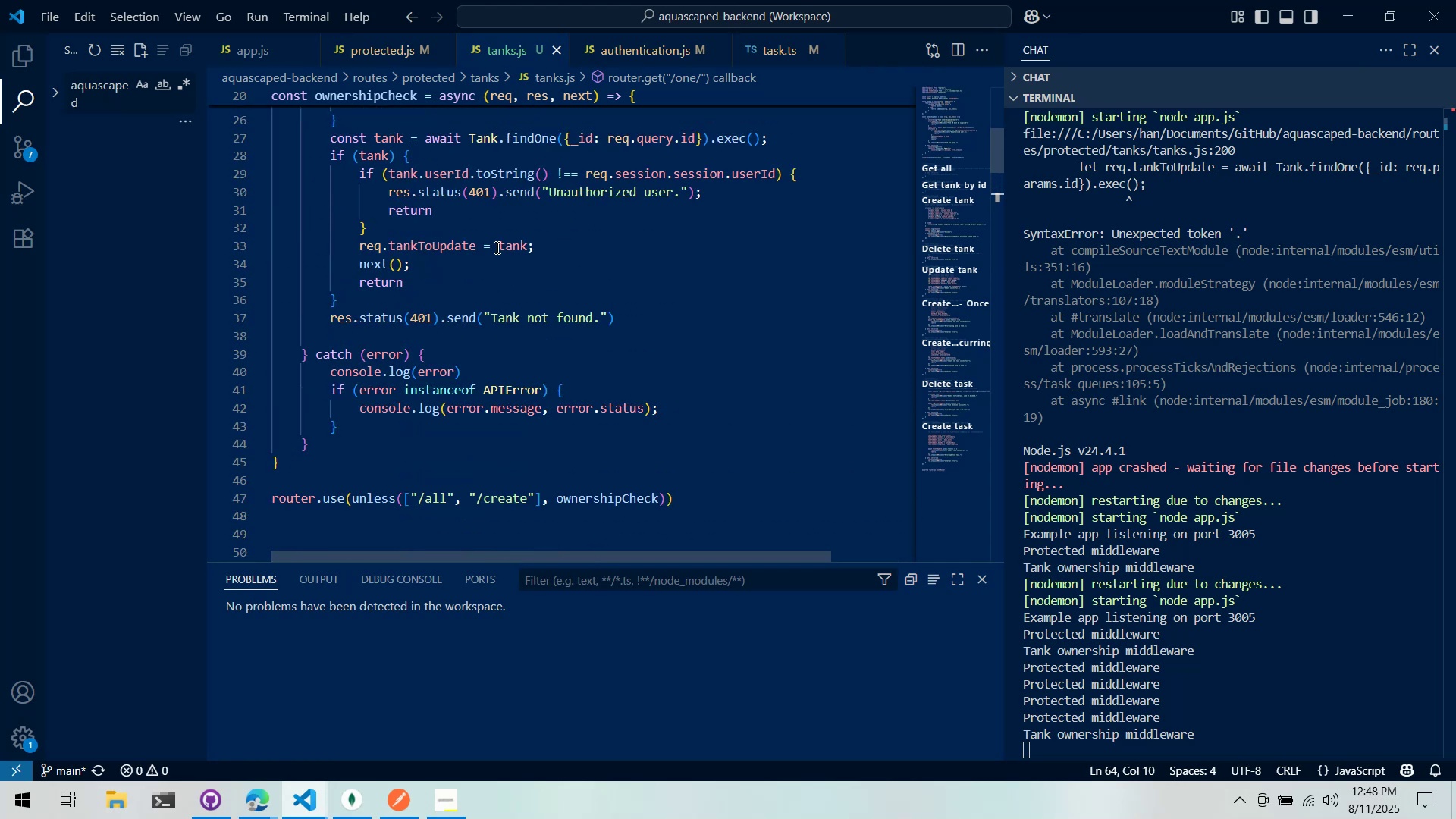 
key(Alt+AltLeft)
 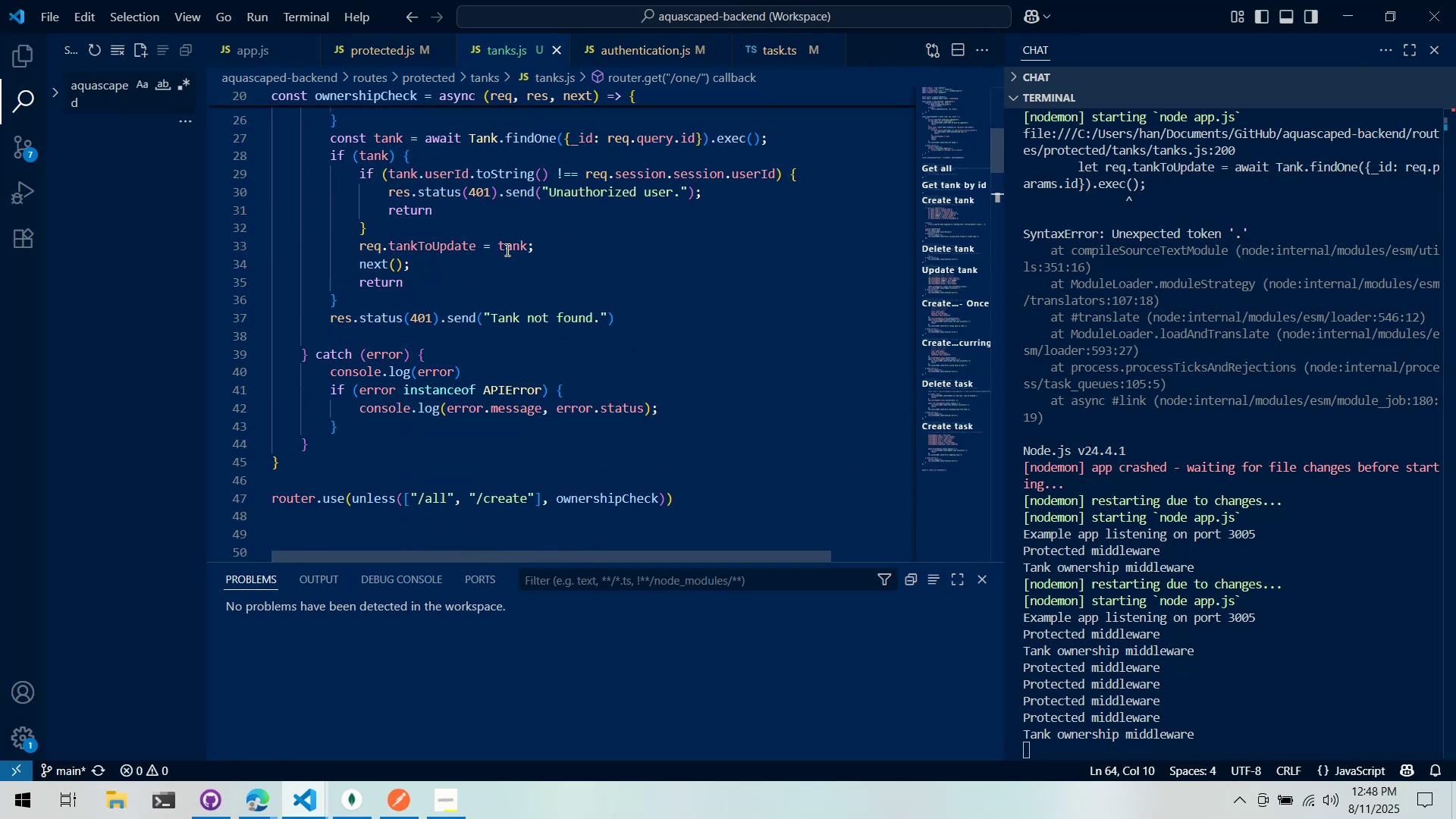 
key(Alt+Tab)
 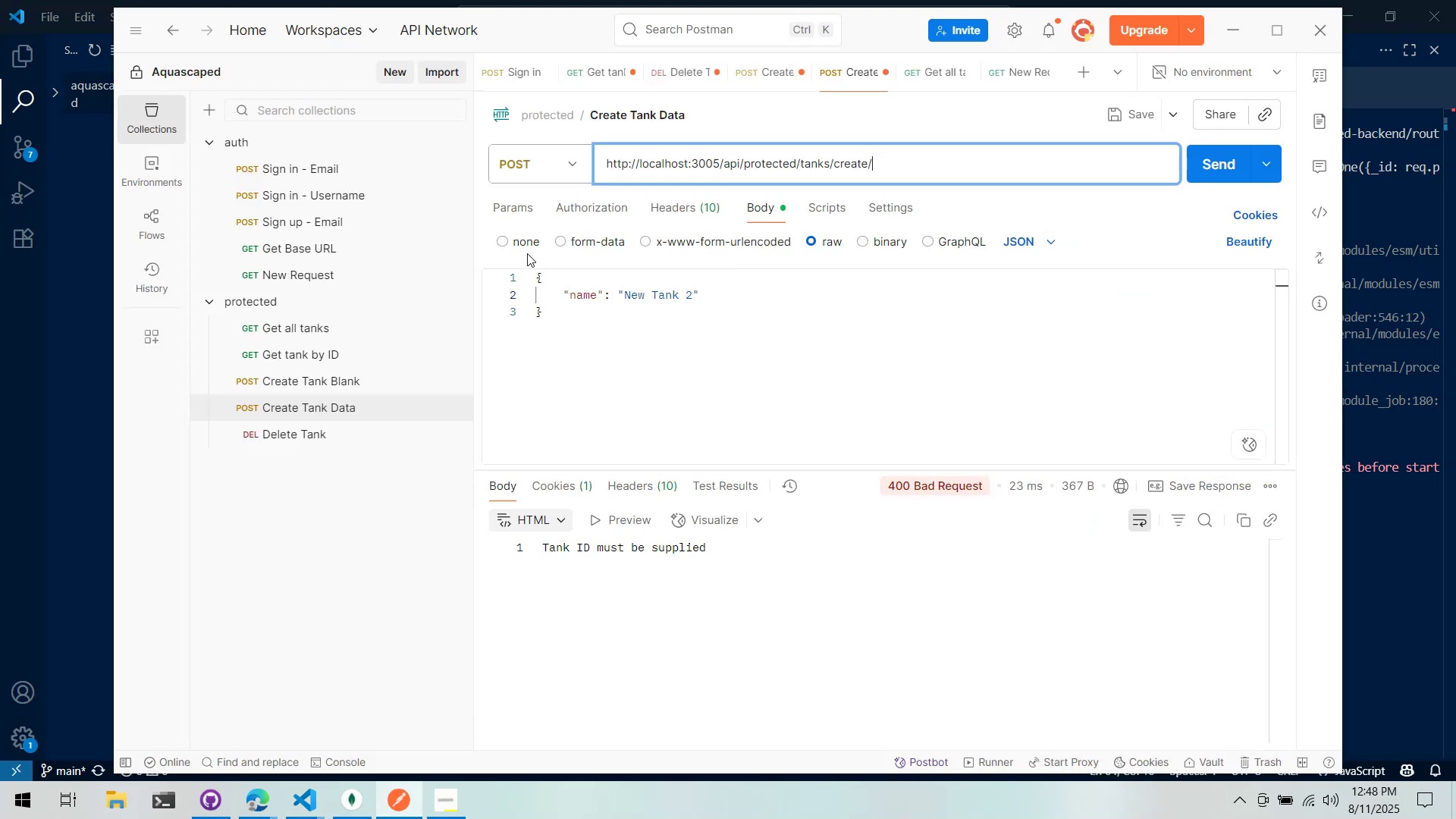 
key(Alt+AltLeft)
 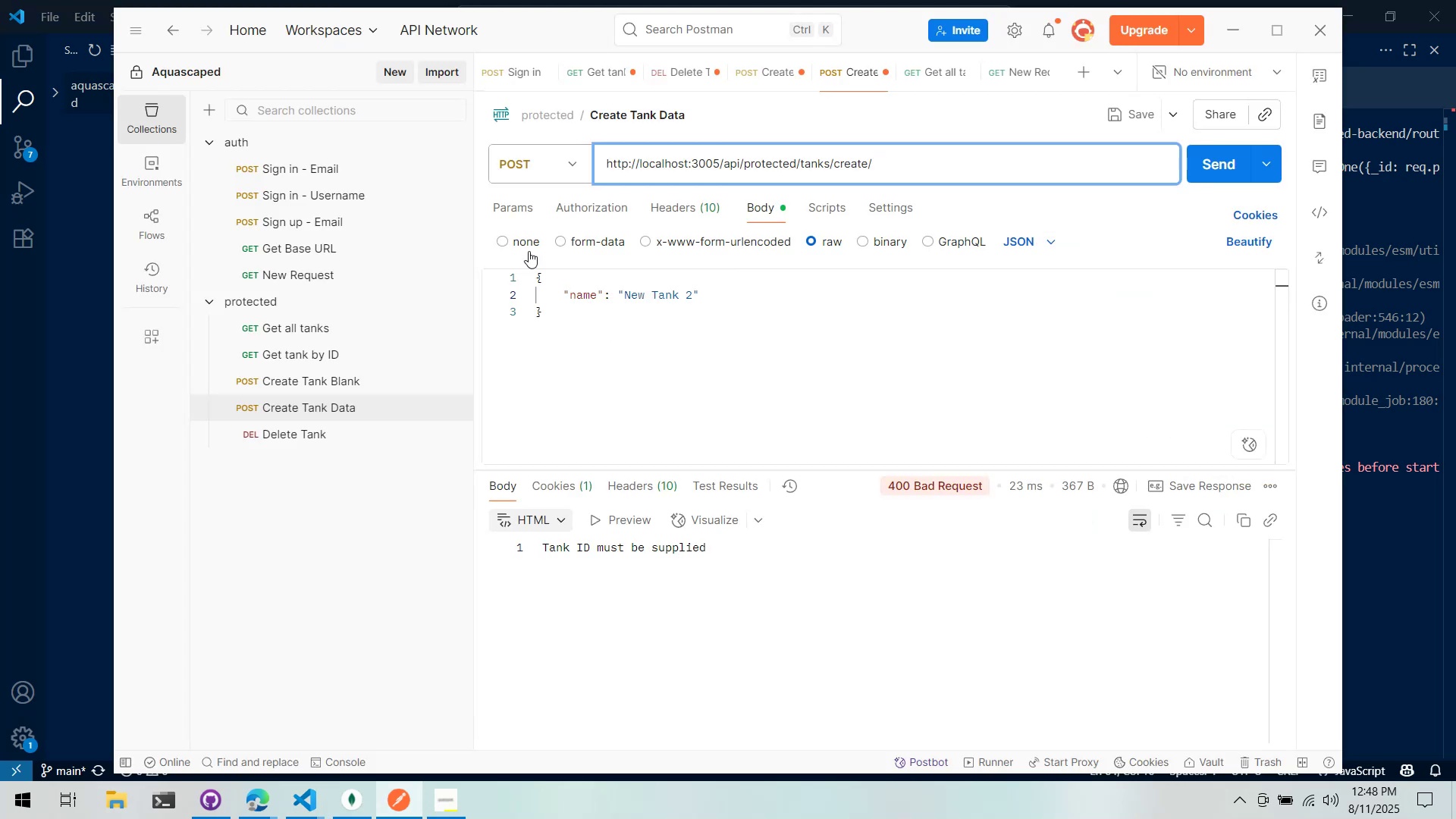 
key(Alt+Tab)
 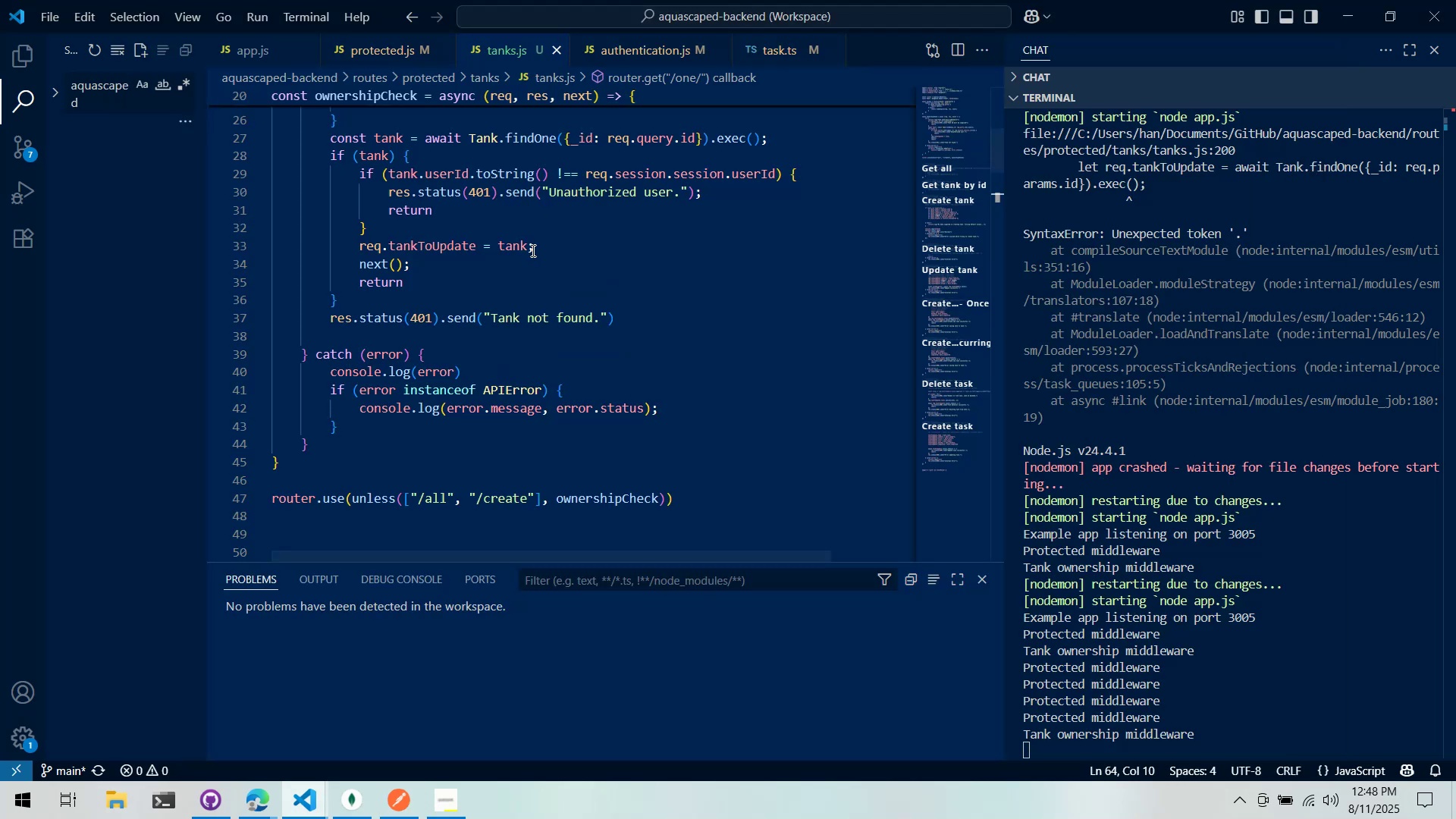 
scroll: coordinate [532, 250], scroll_direction: up, amount: 1.0
 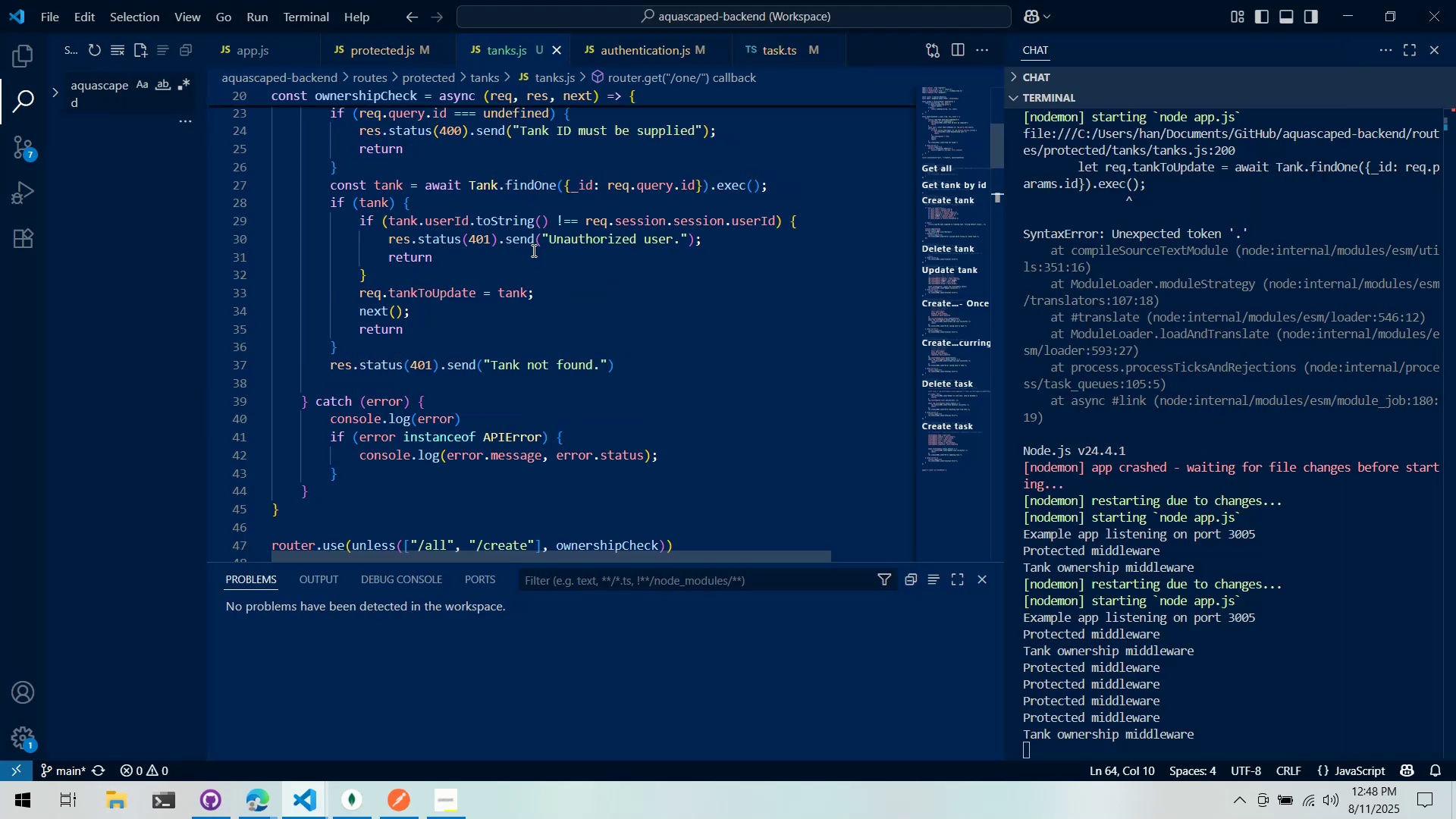 
key(Alt+AltLeft)
 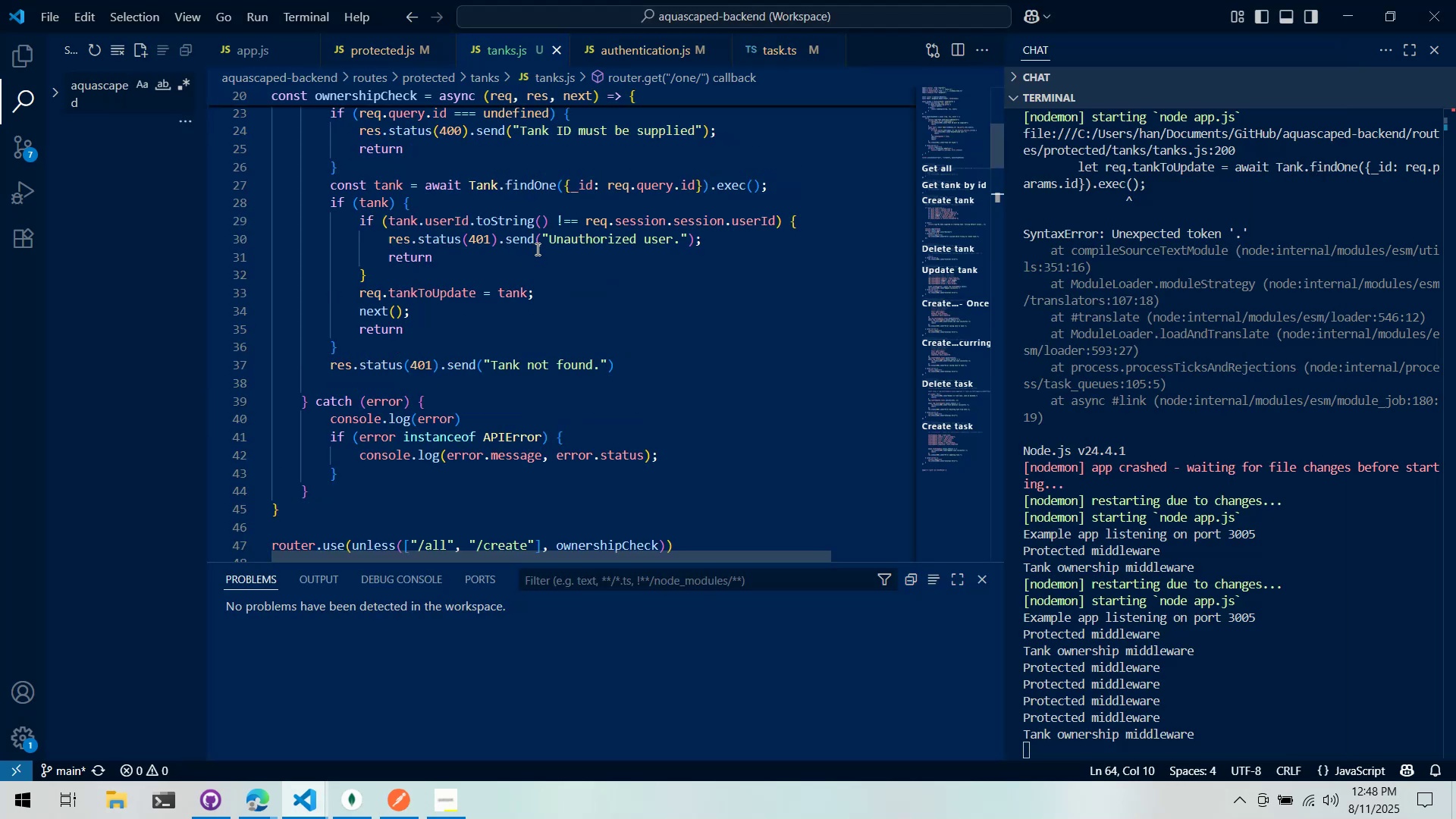 
key(Alt+Tab)
 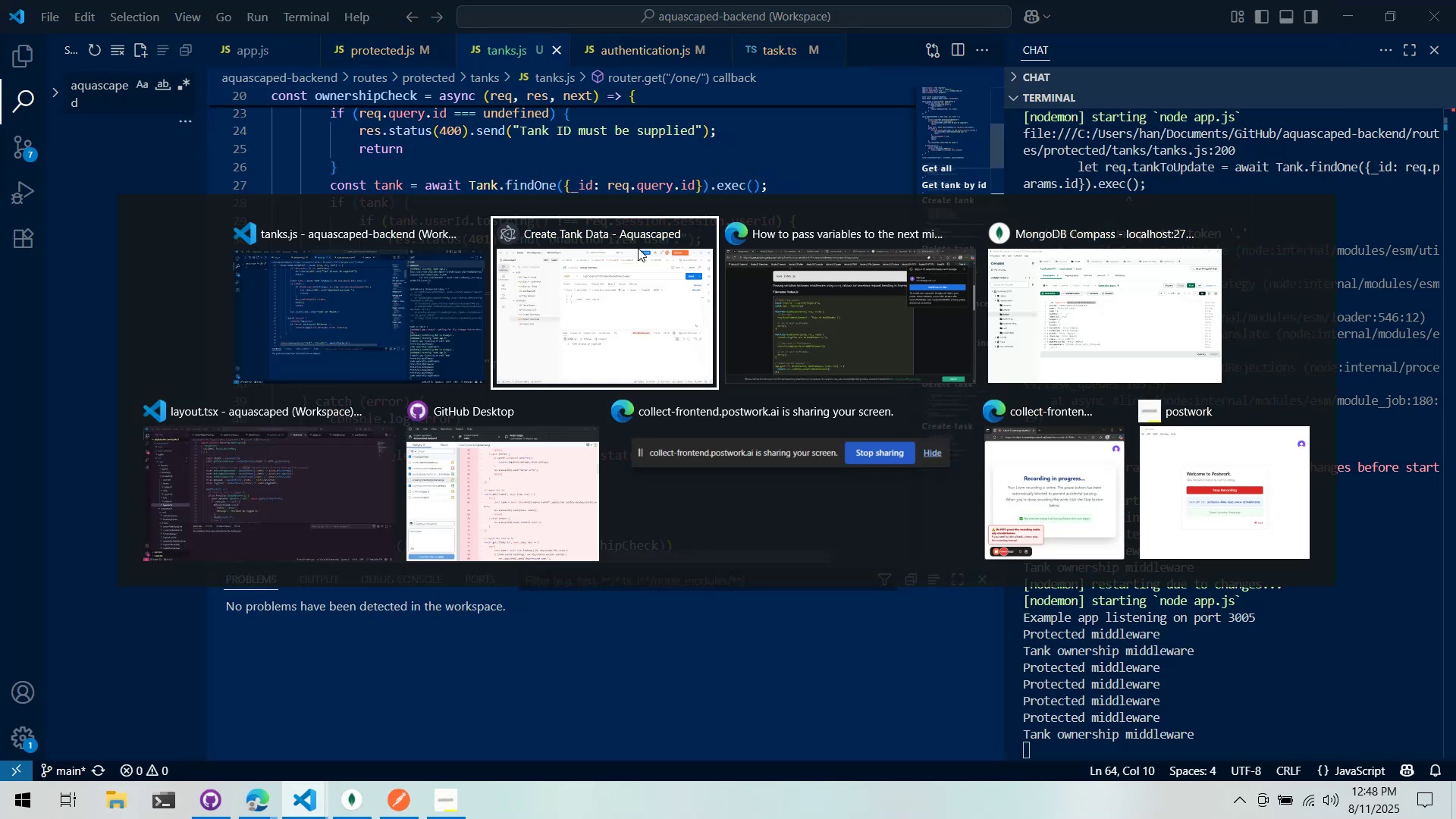 
left_click([357, 319])
 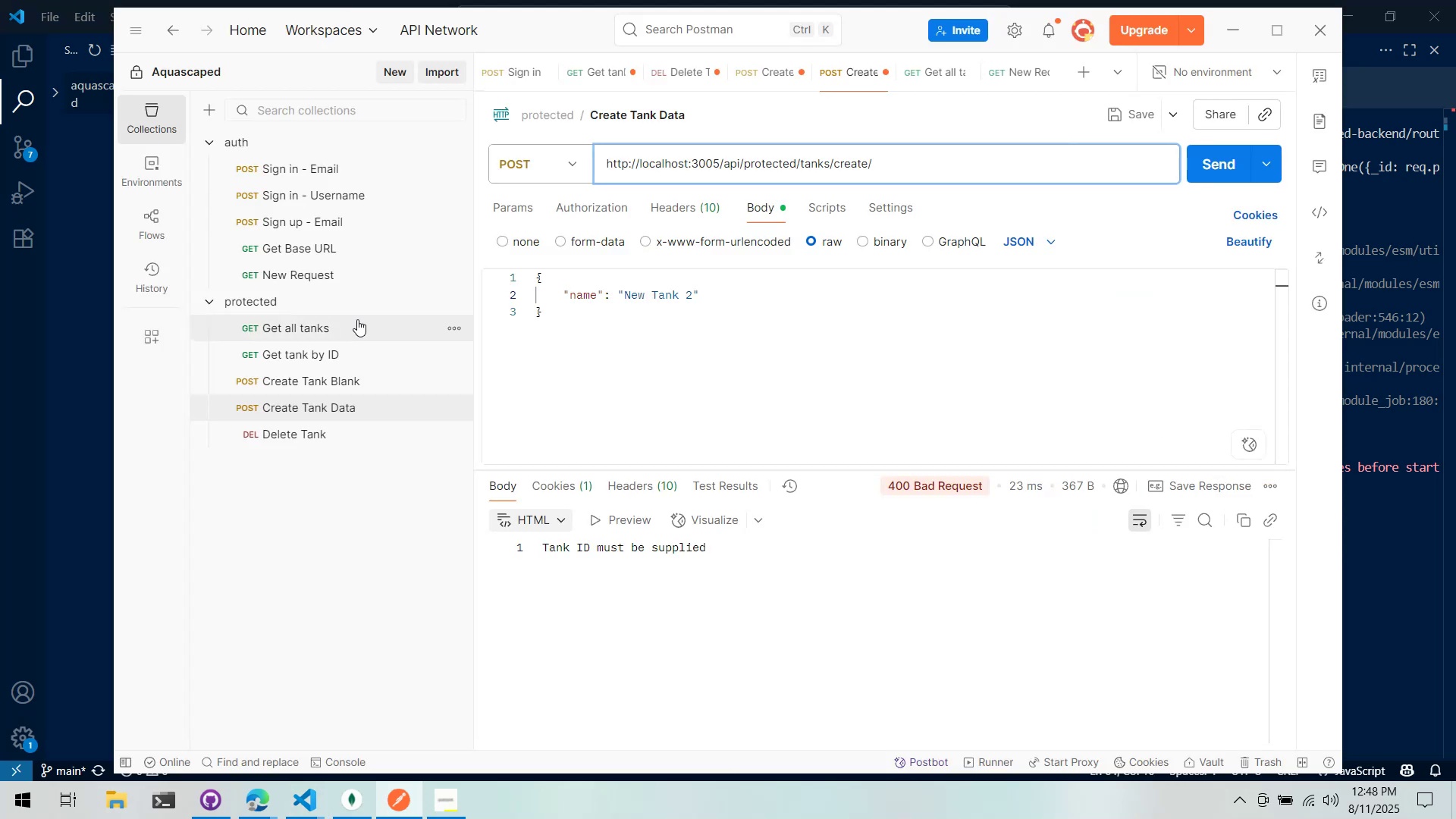 
mouse_move([595, 309])
 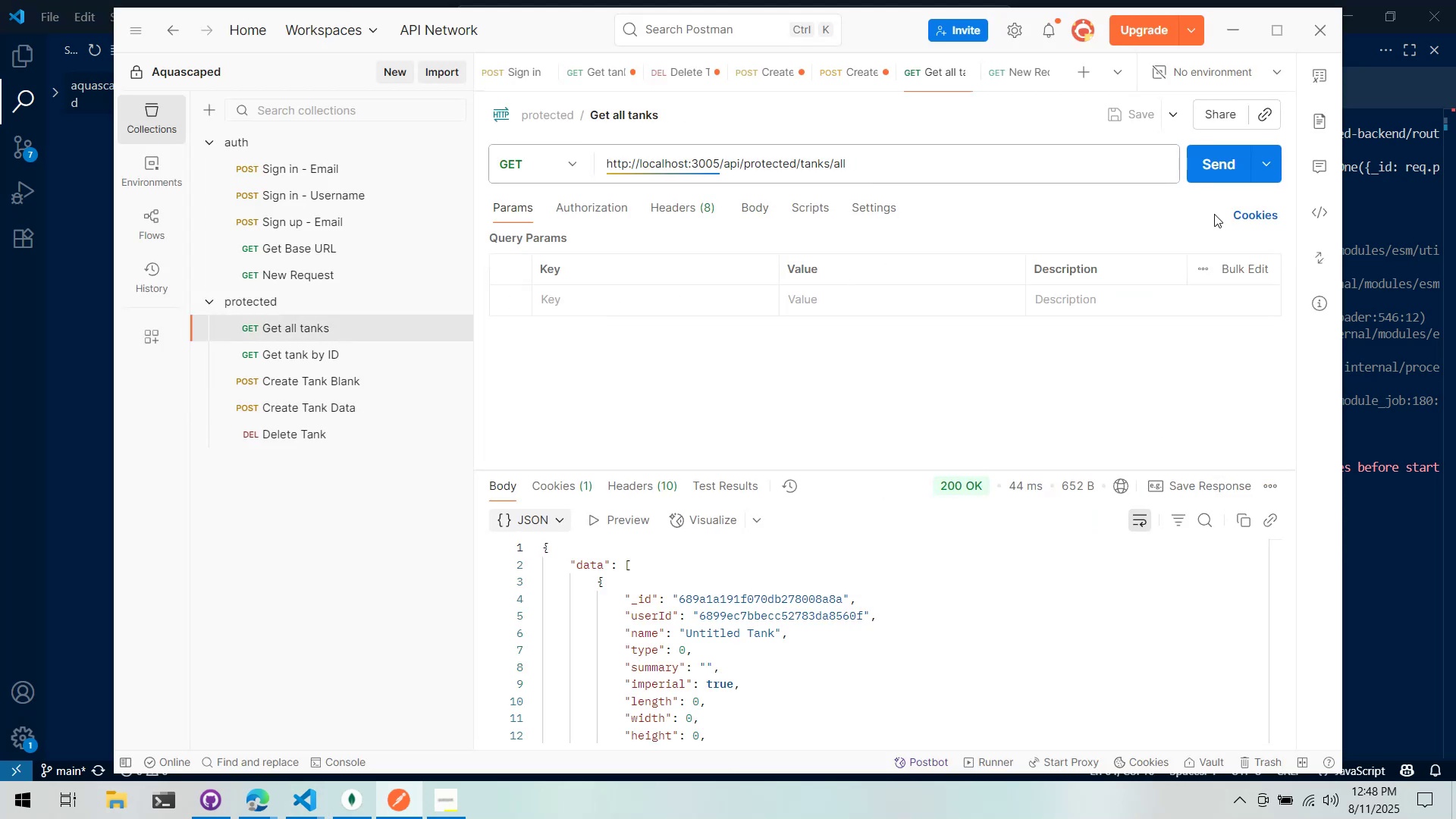 
left_click([1203, 175])
 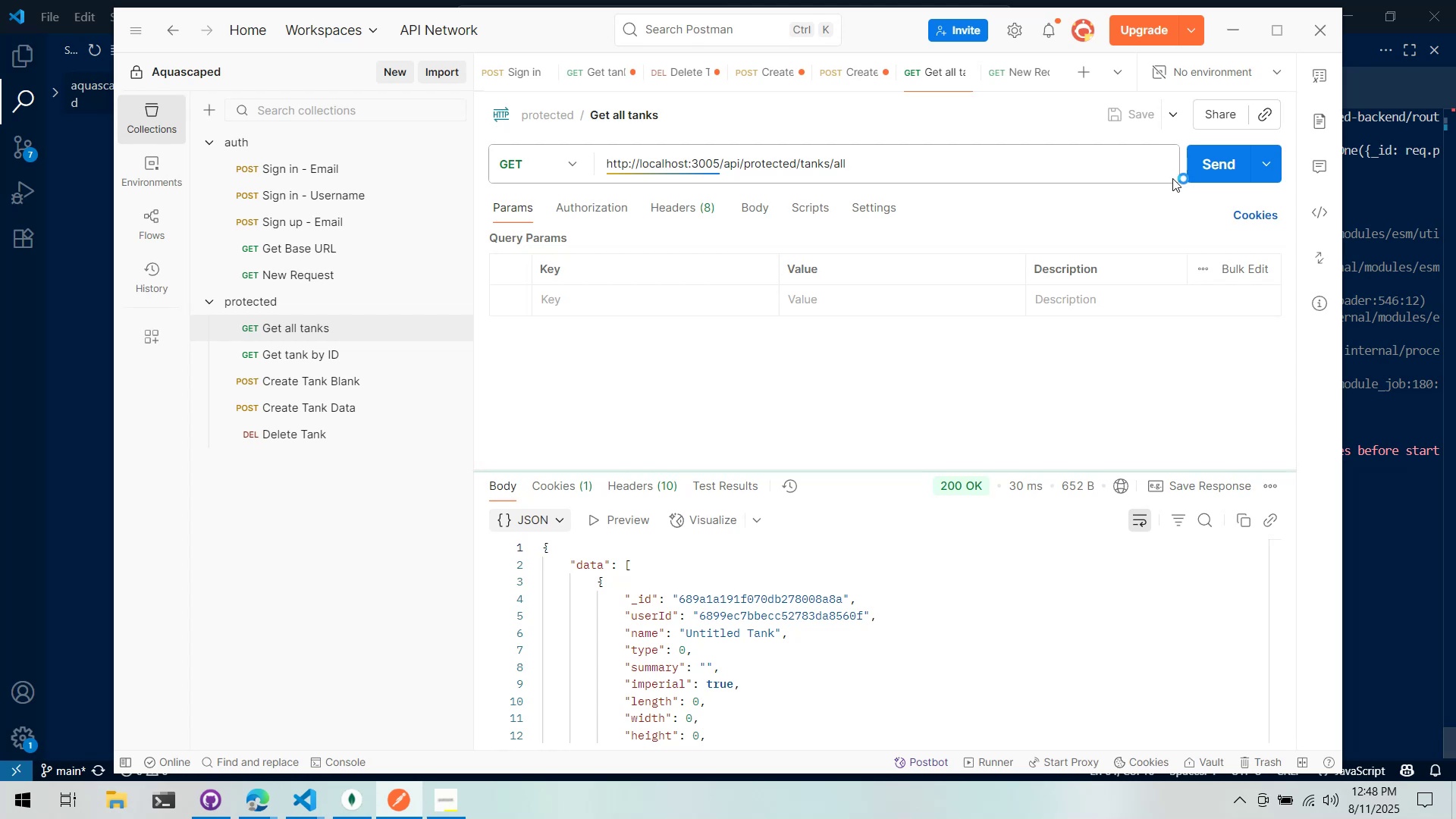 
key(Alt+AltLeft)
 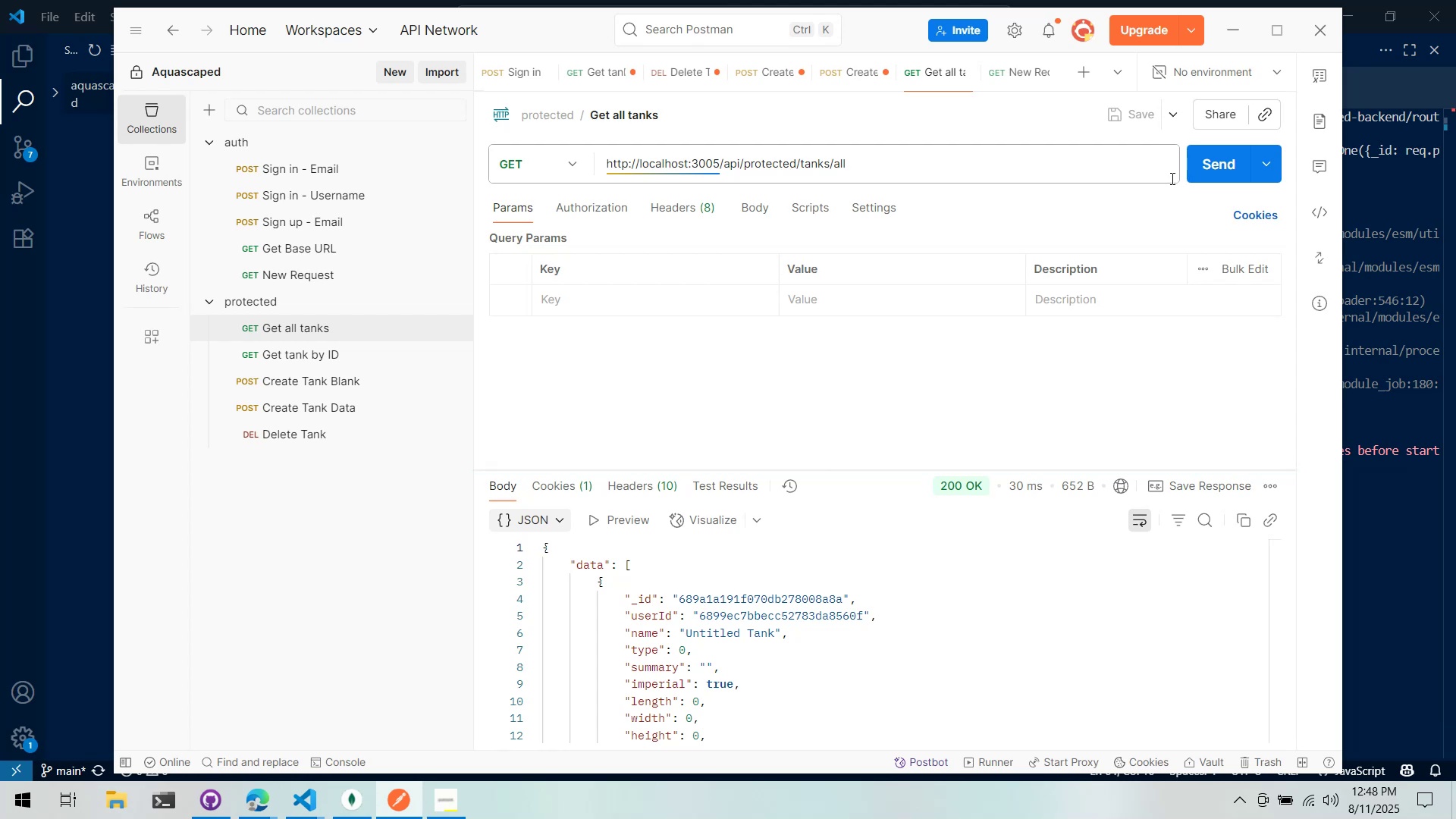 
key(Alt+Tab)
 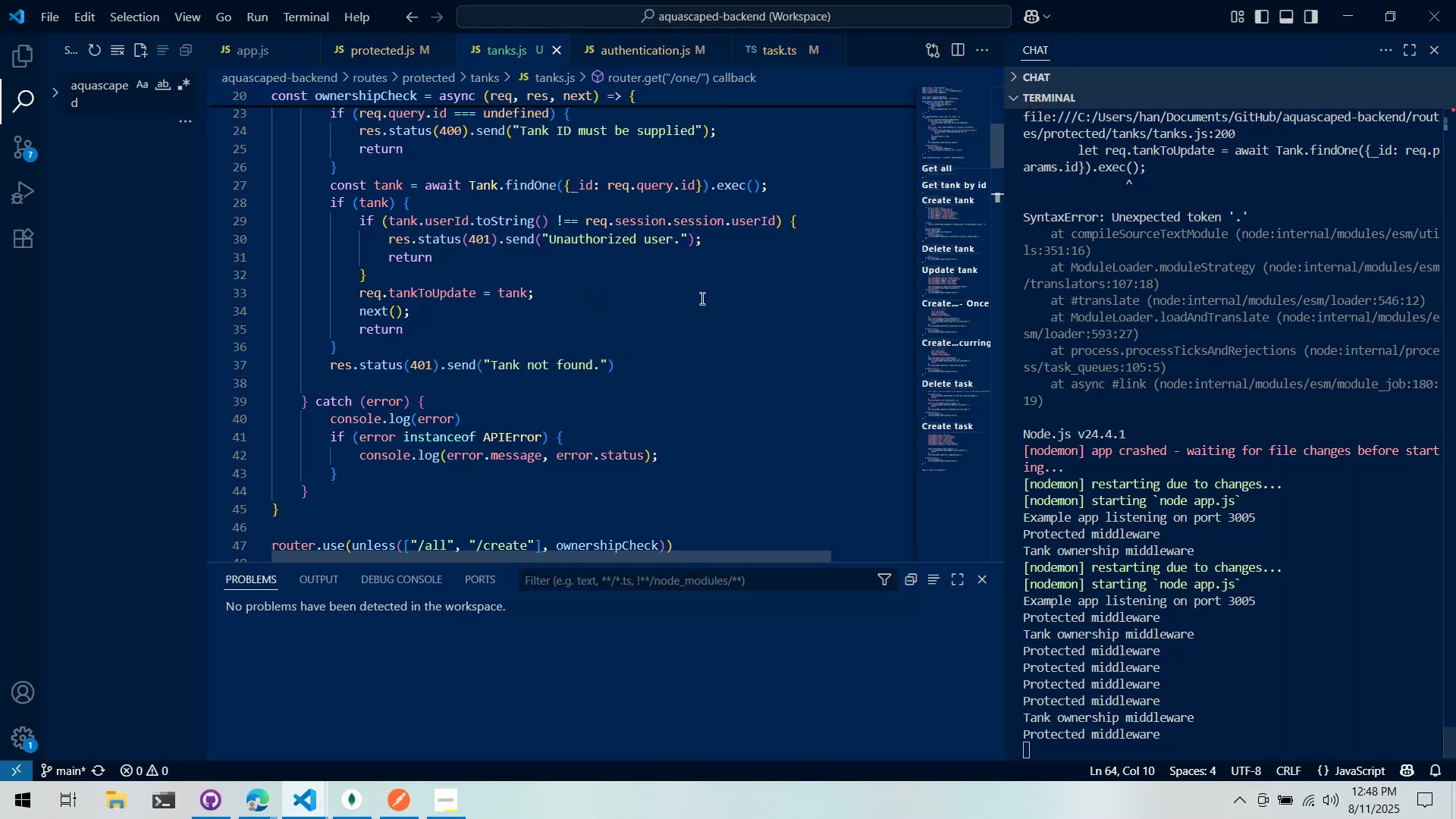 
scroll: coordinate [617, 302], scroll_direction: up, amount: 1.0
 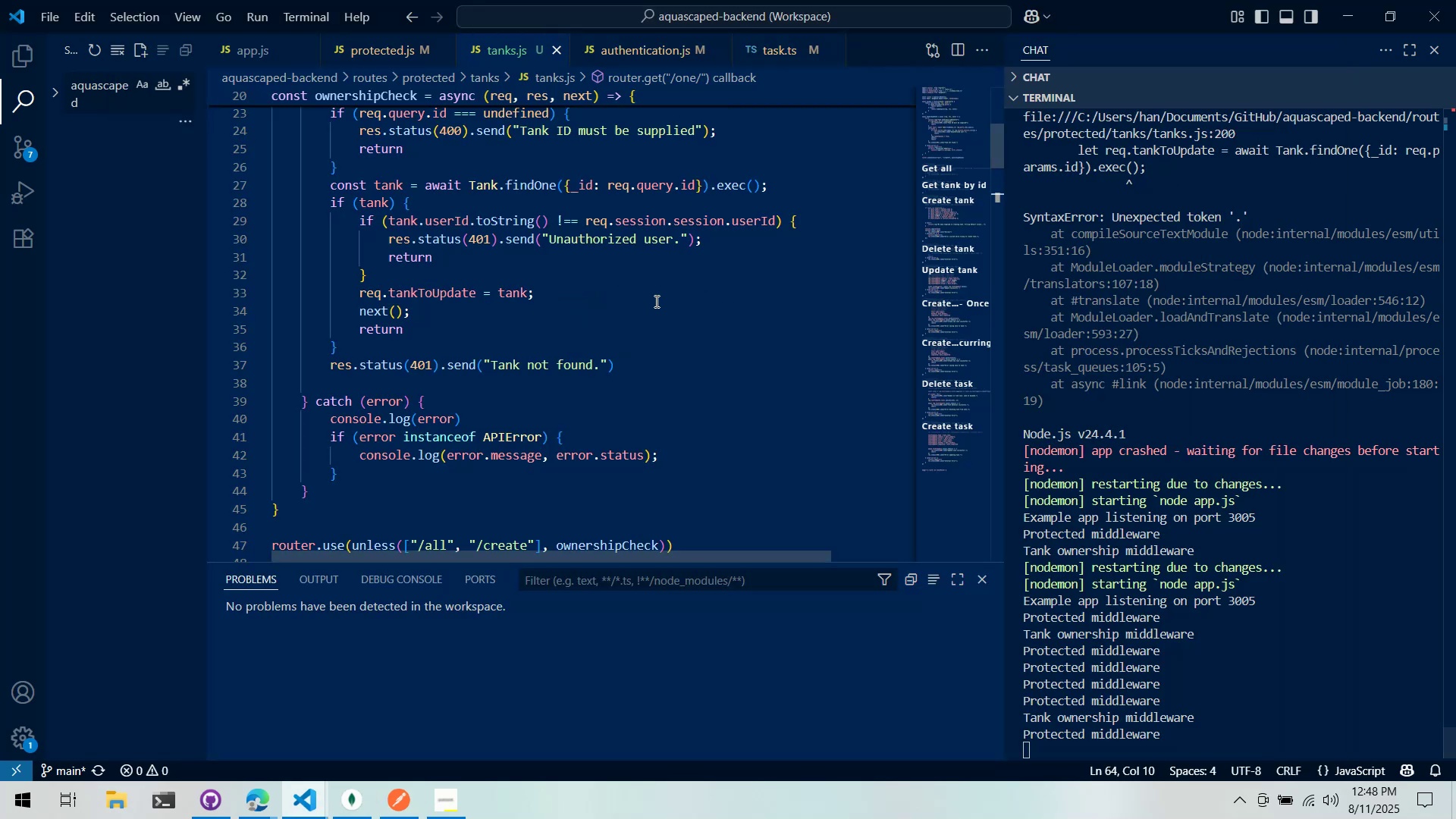 
key(Alt+AltLeft)
 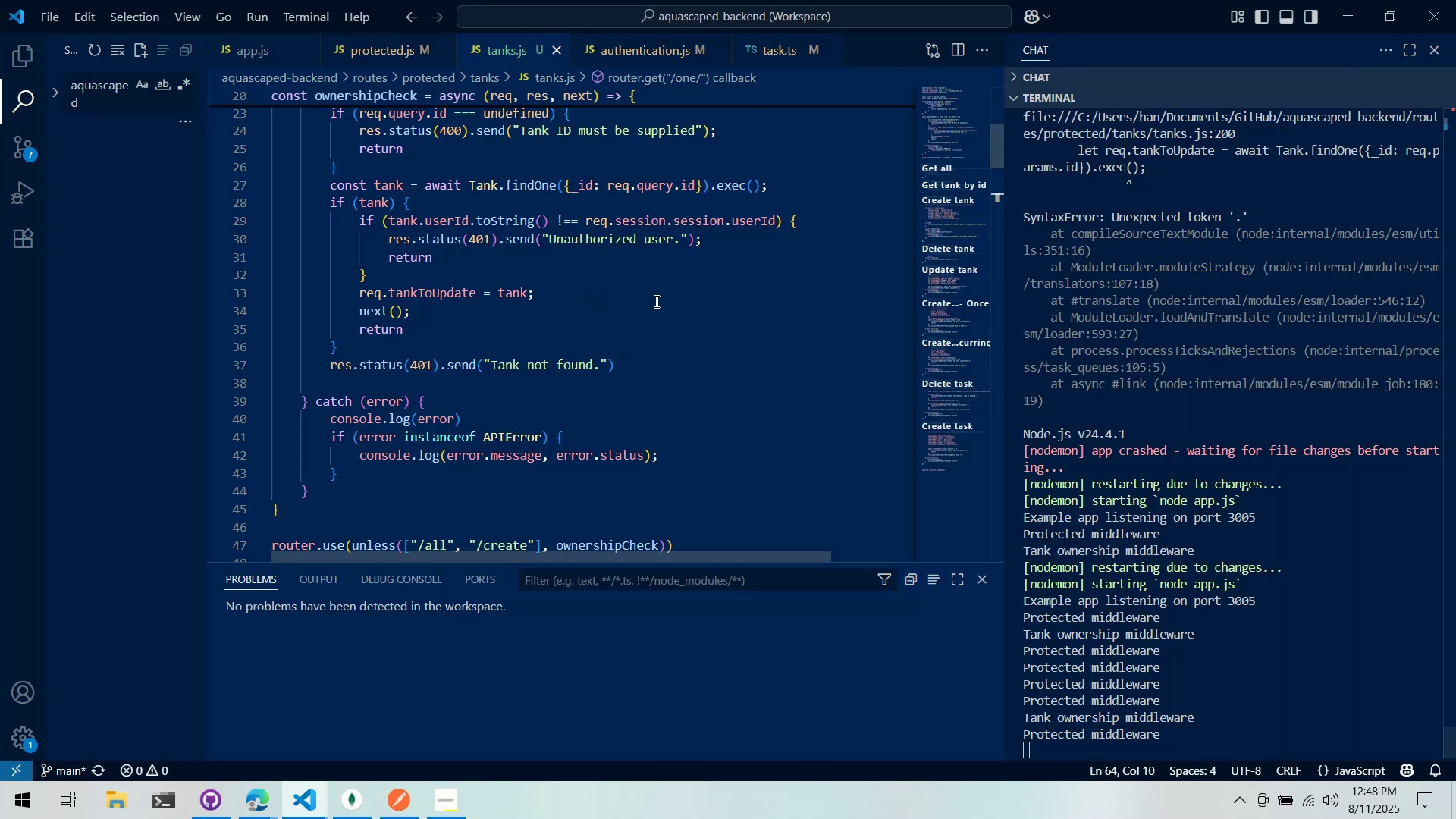 
key(Alt+Tab)
 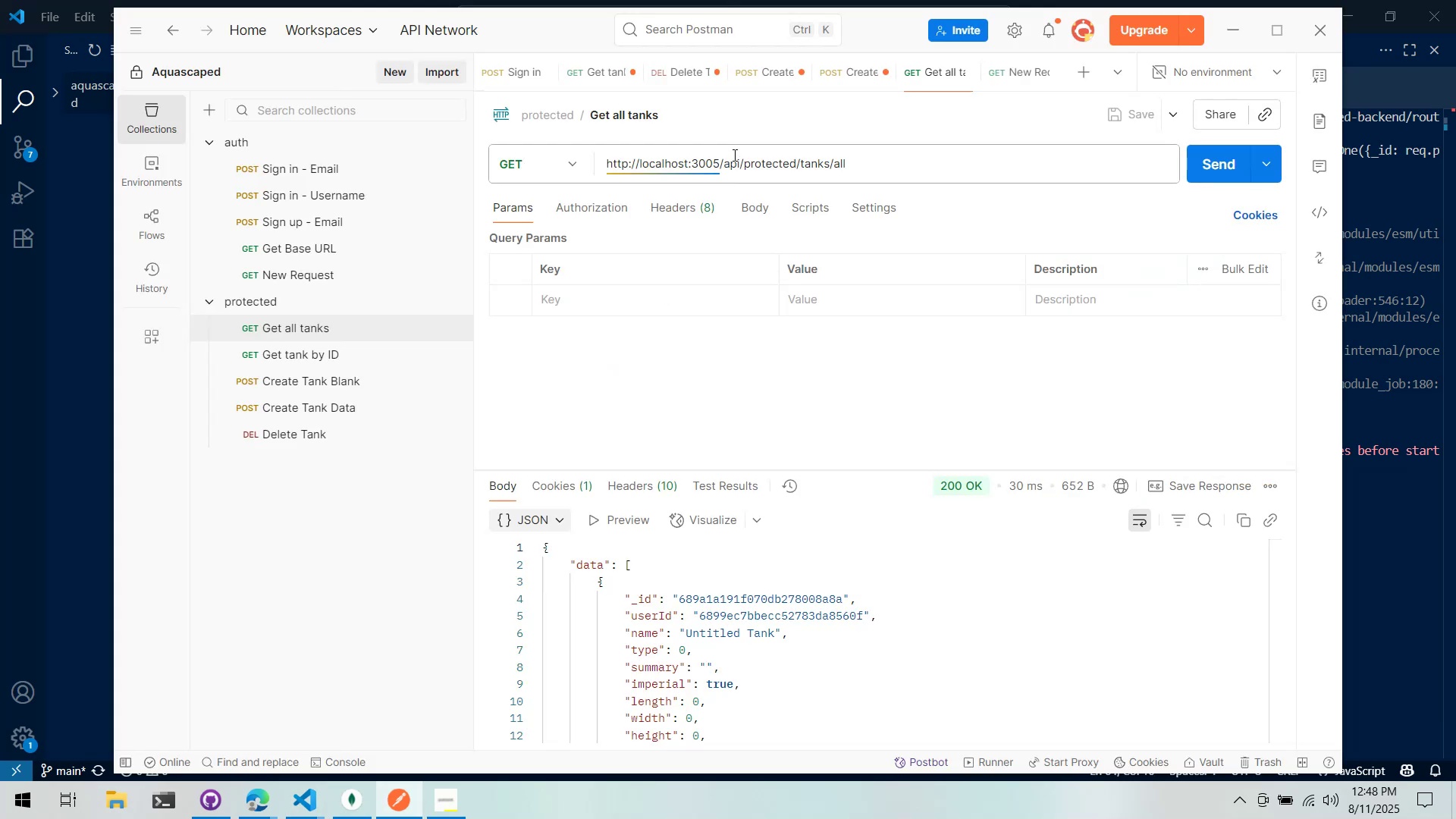 
key(Alt+Tab)
 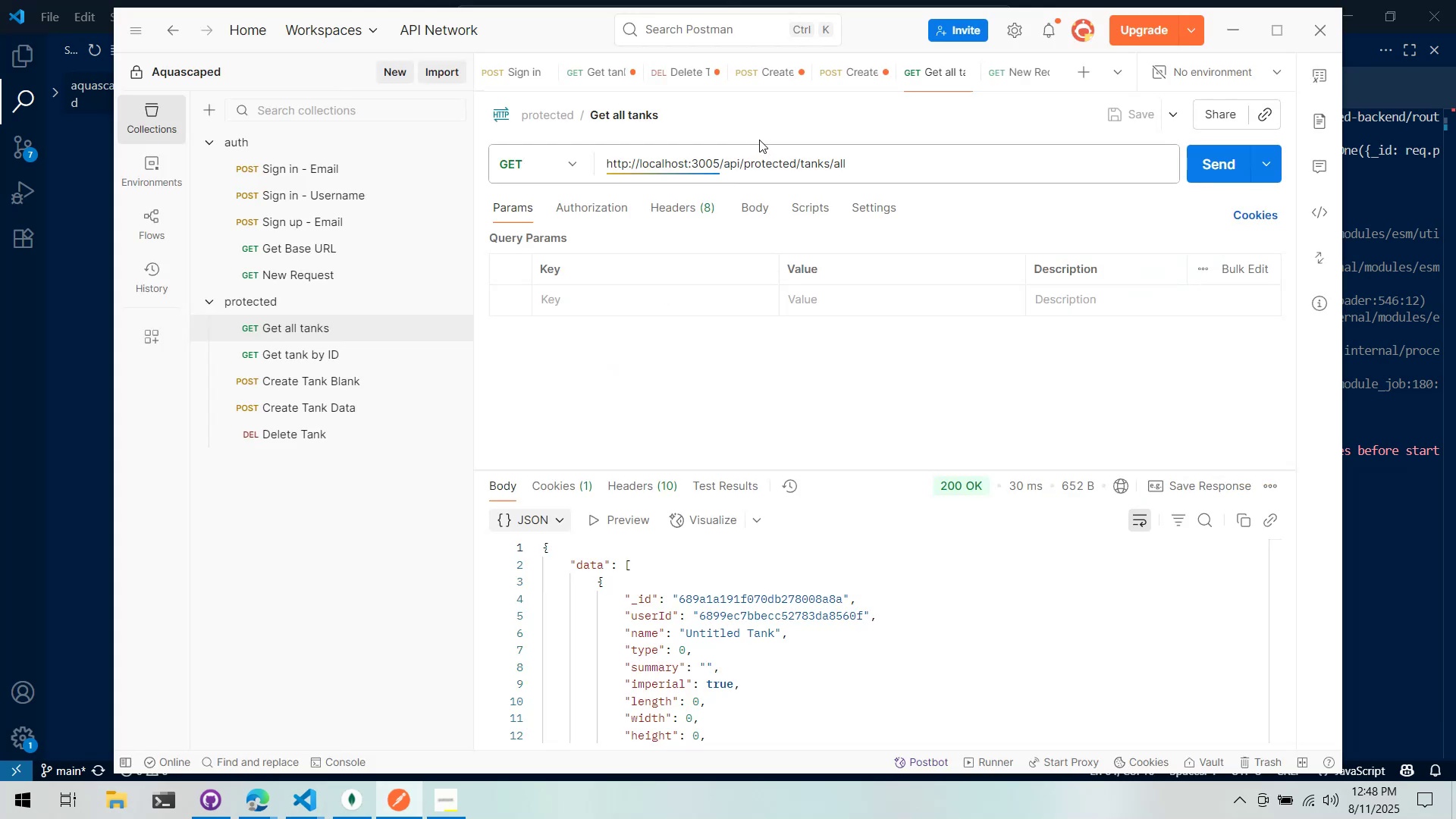 
key(Alt+Tab)
 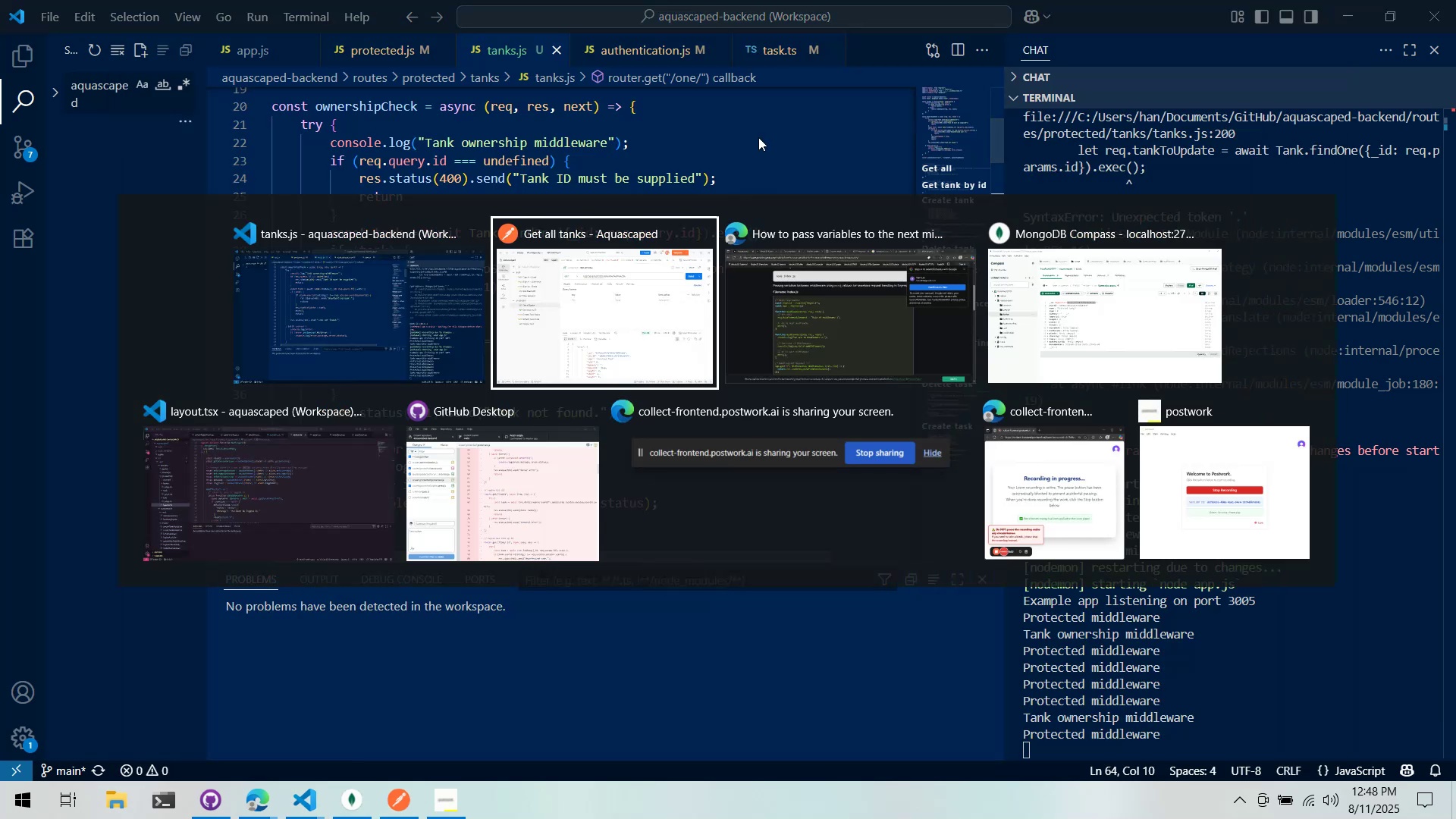 
key(Alt+Tab)
 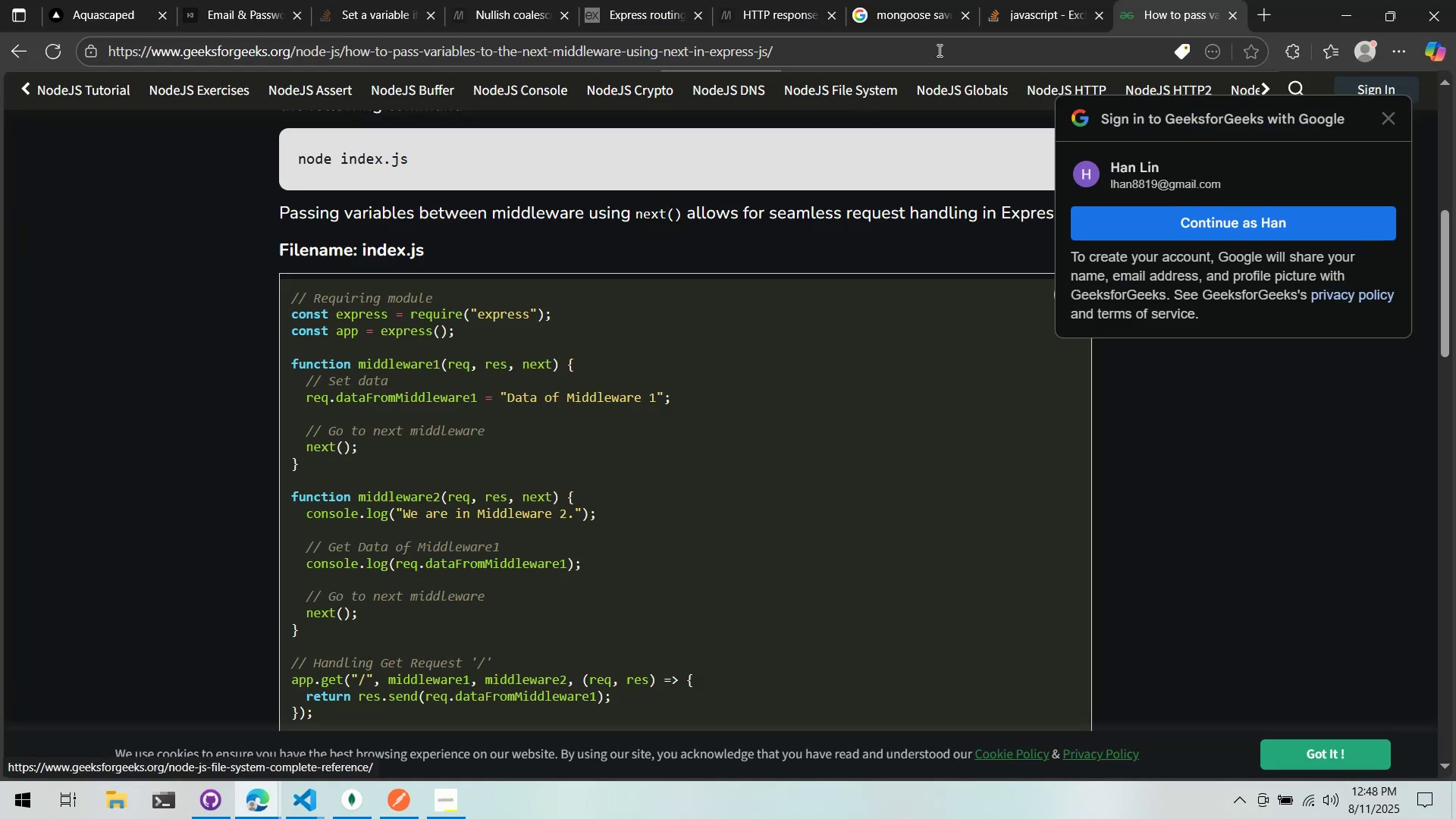 
left_click([1001, 0])
 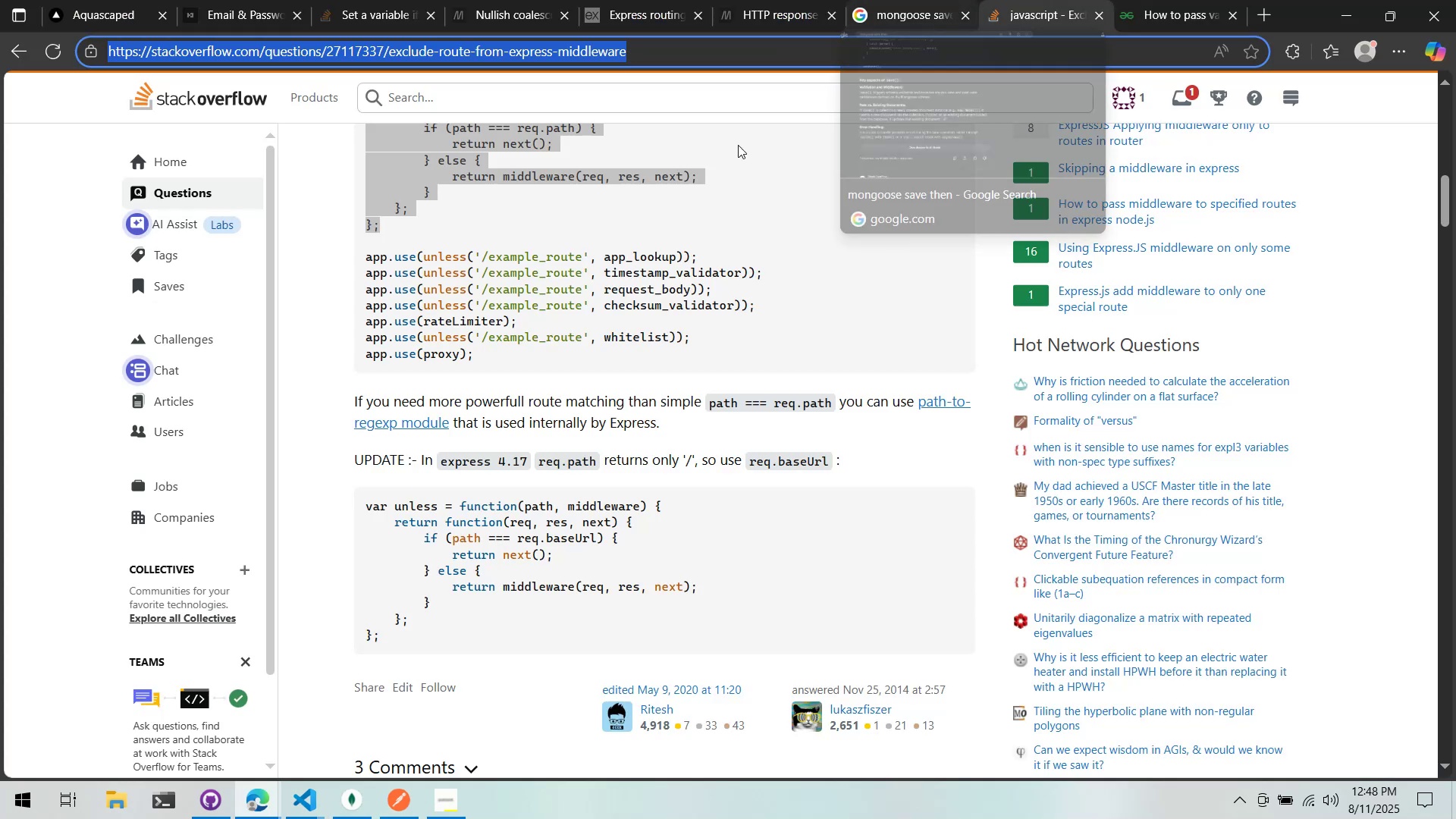 
left_click([733, 163])
 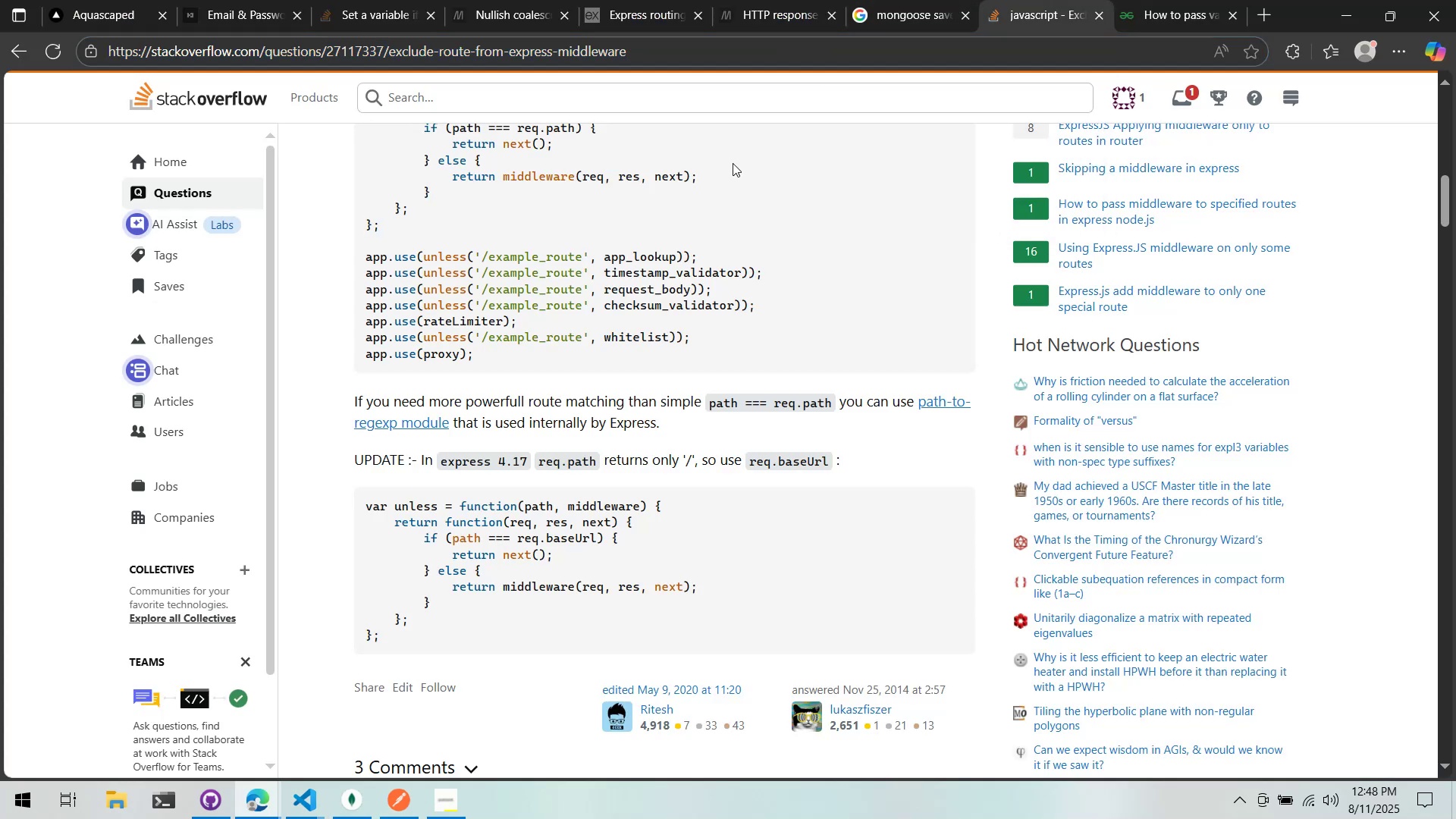 
scroll: coordinate [736, 162], scroll_direction: up, amount: 2.0
 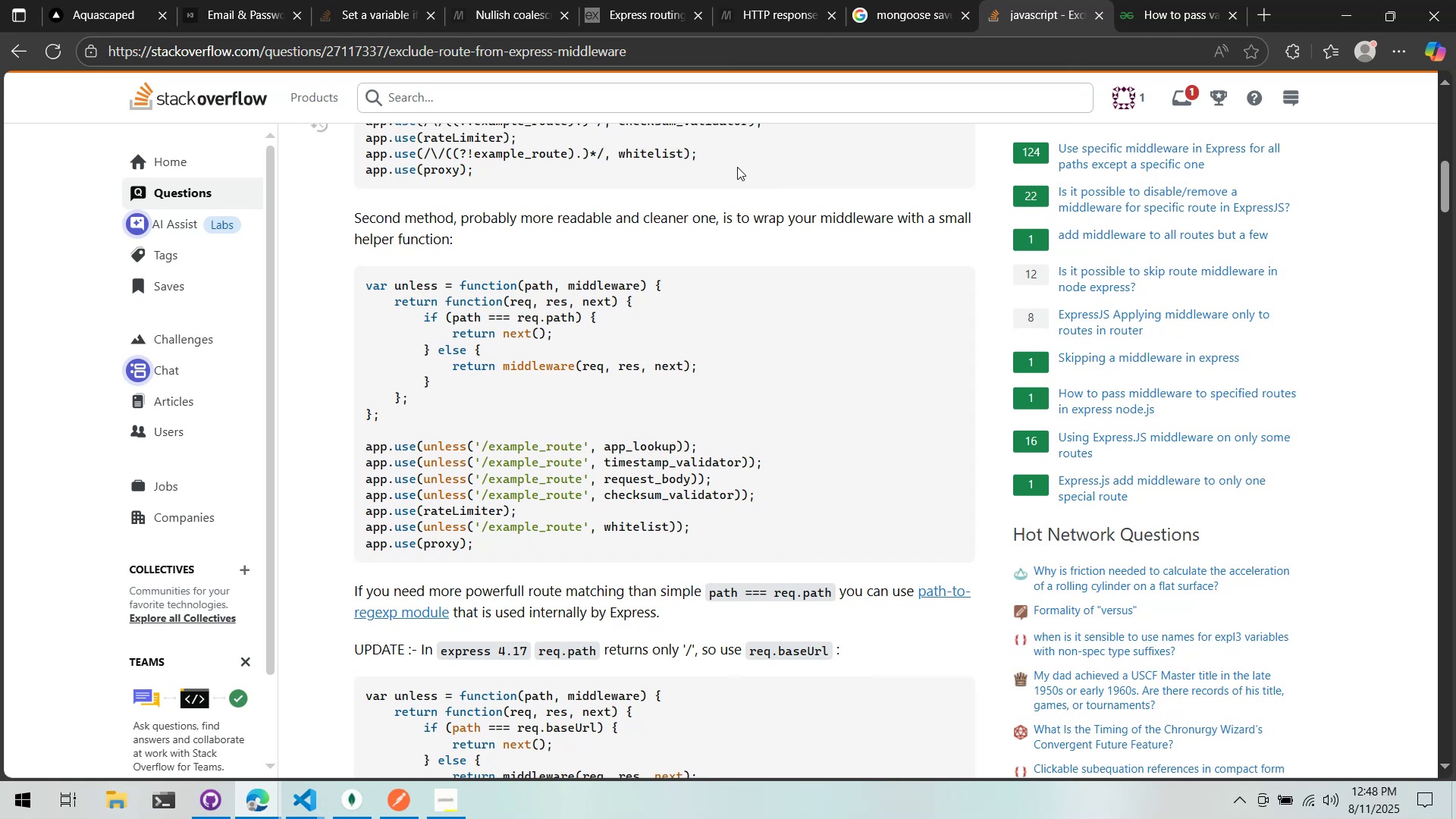 
scroll: coordinate [737, 167], scroll_direction: down, amount: 2.0
 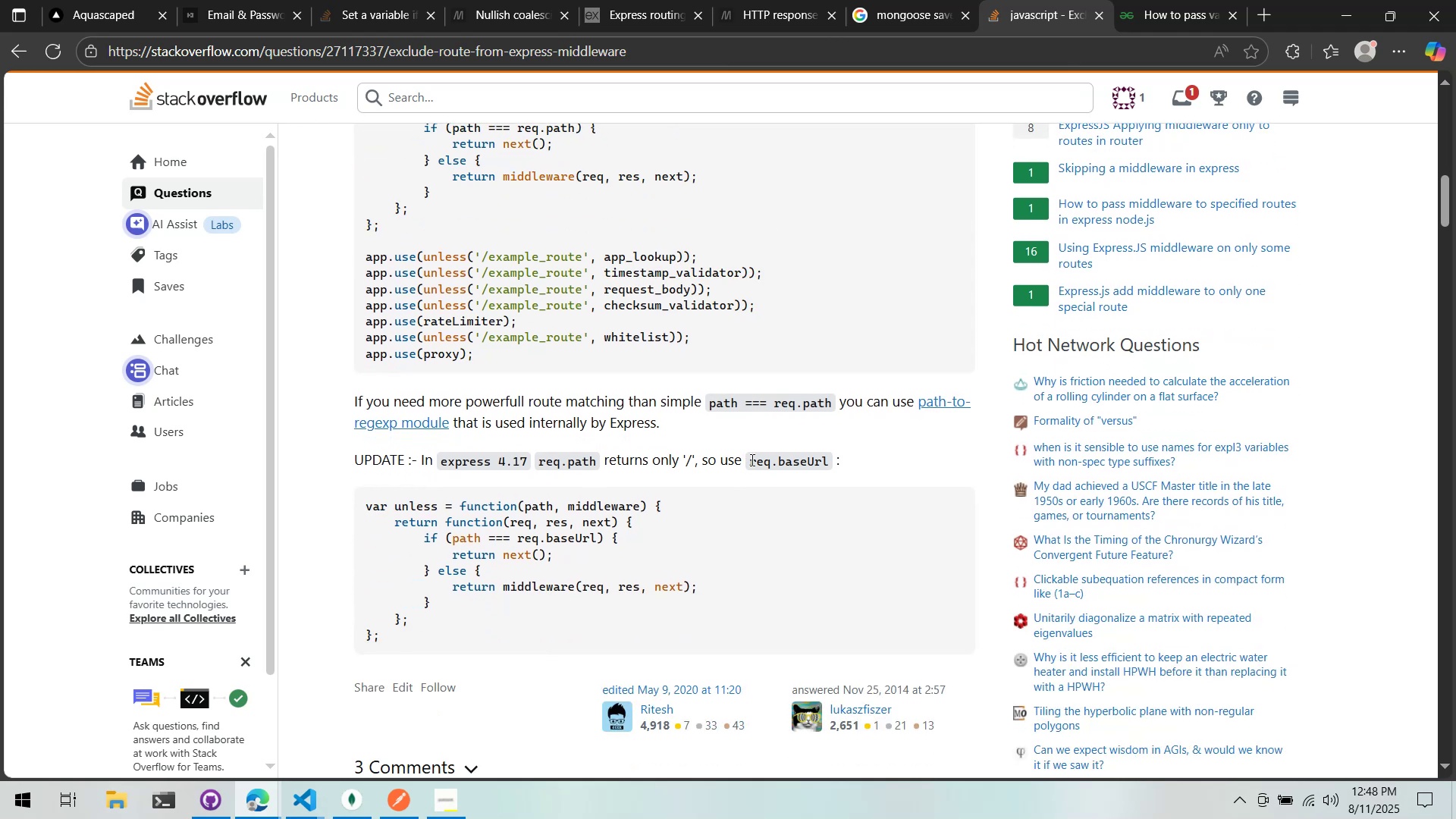 
key(Alt+AltLeft)
 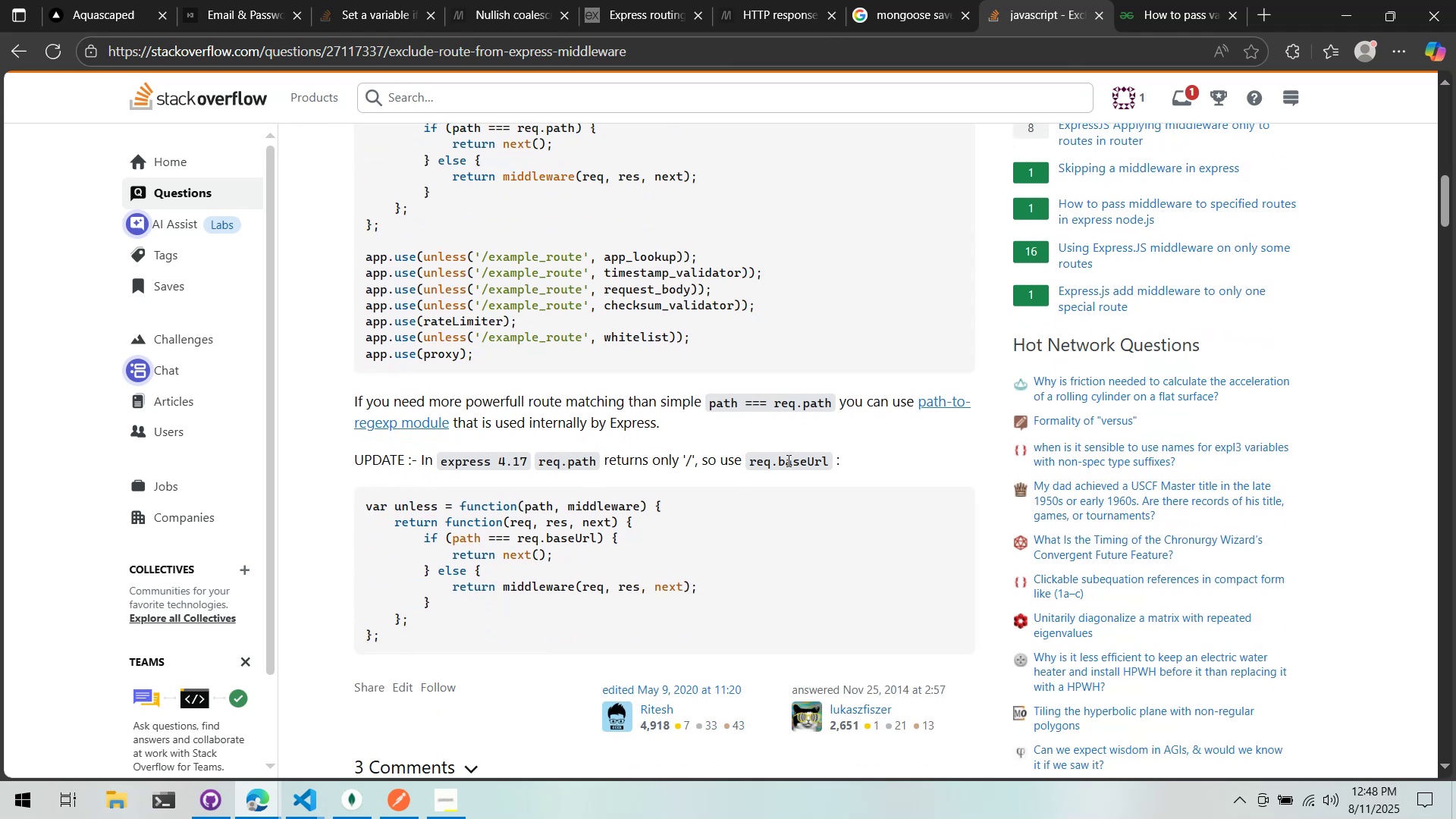 
key(Alt+Tab)
 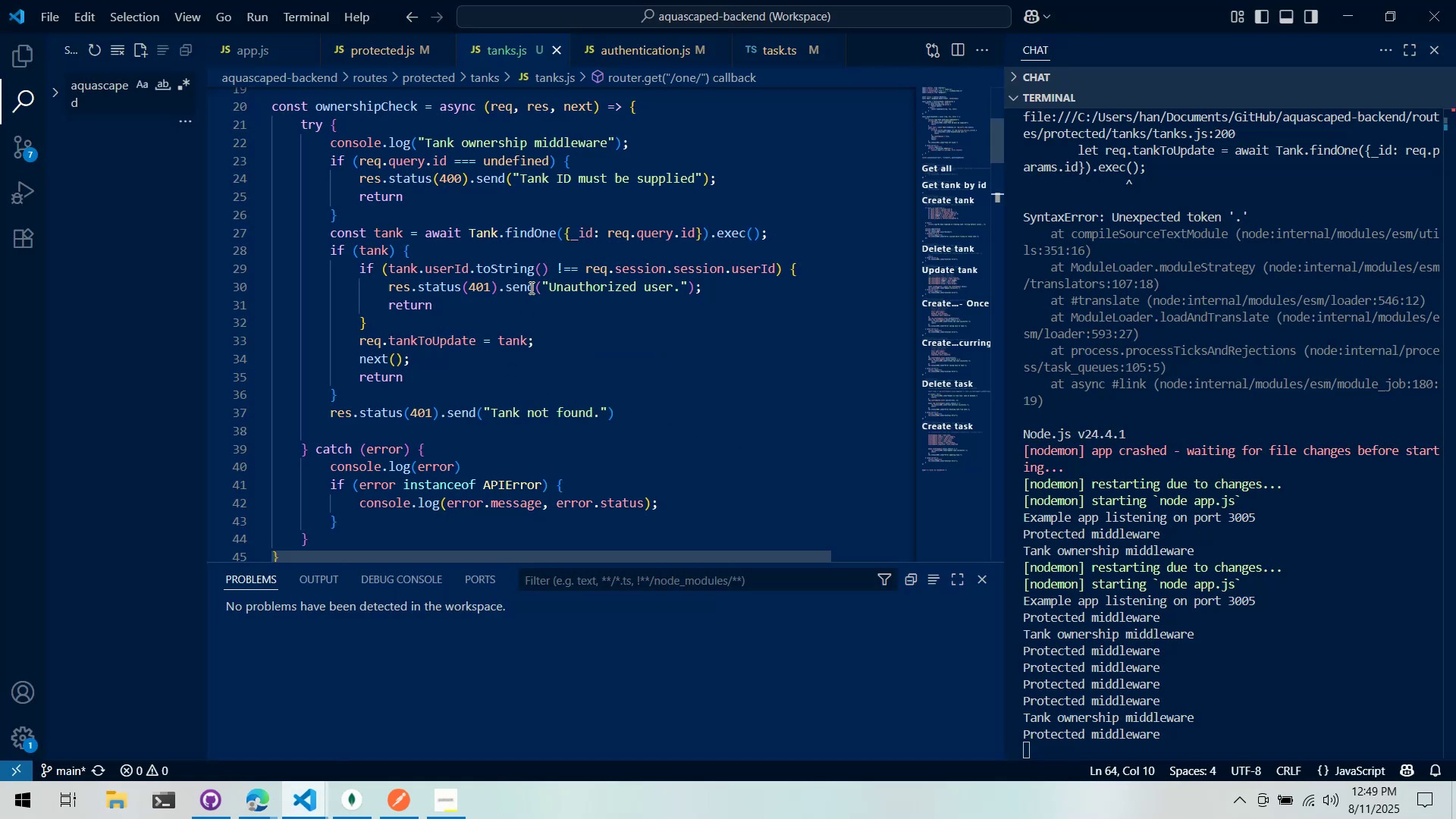 
scroll: coordinate [554, 320], scroll_direction: up, amount: 8.0
 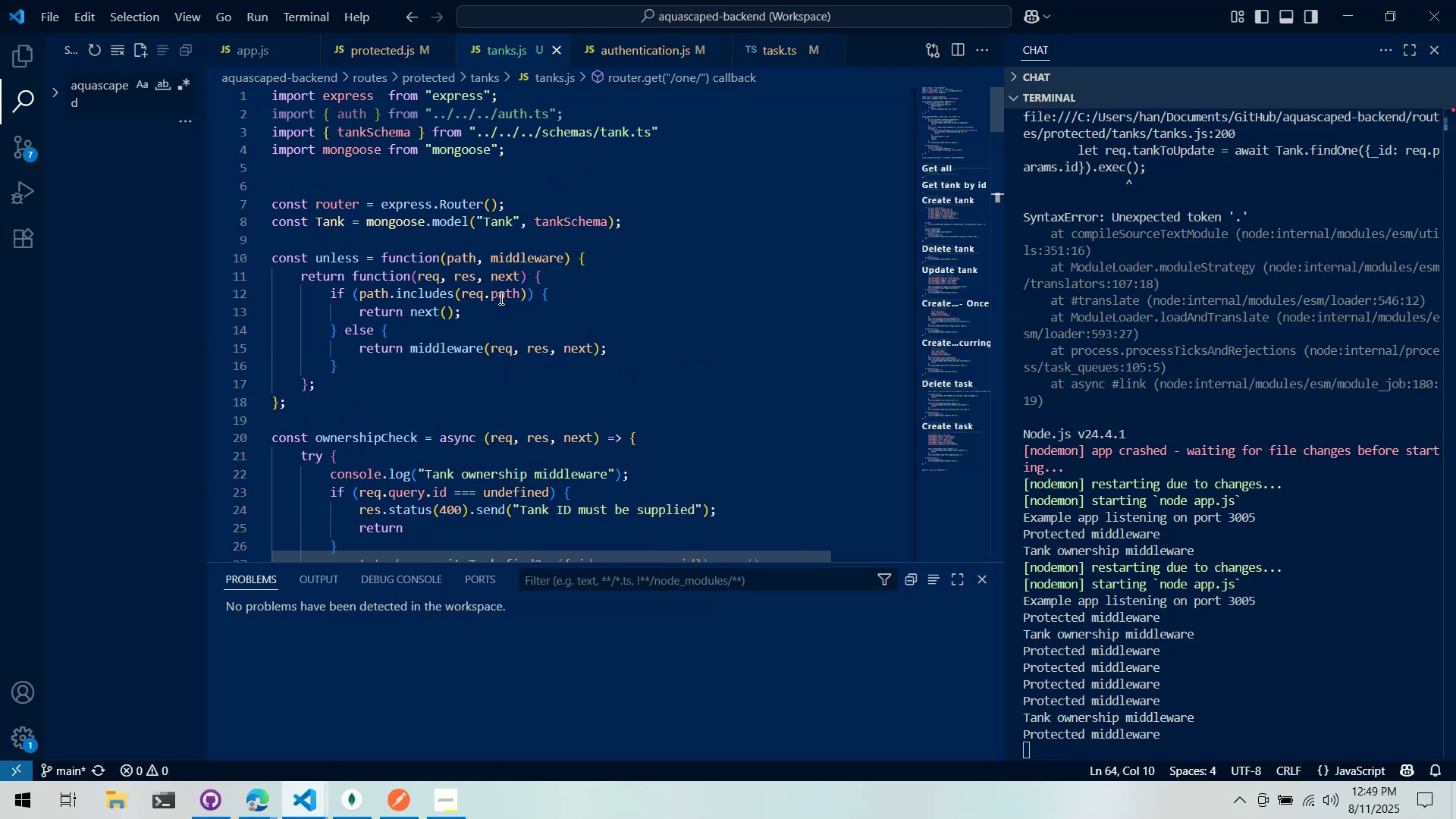 
double_click([500, 297])
 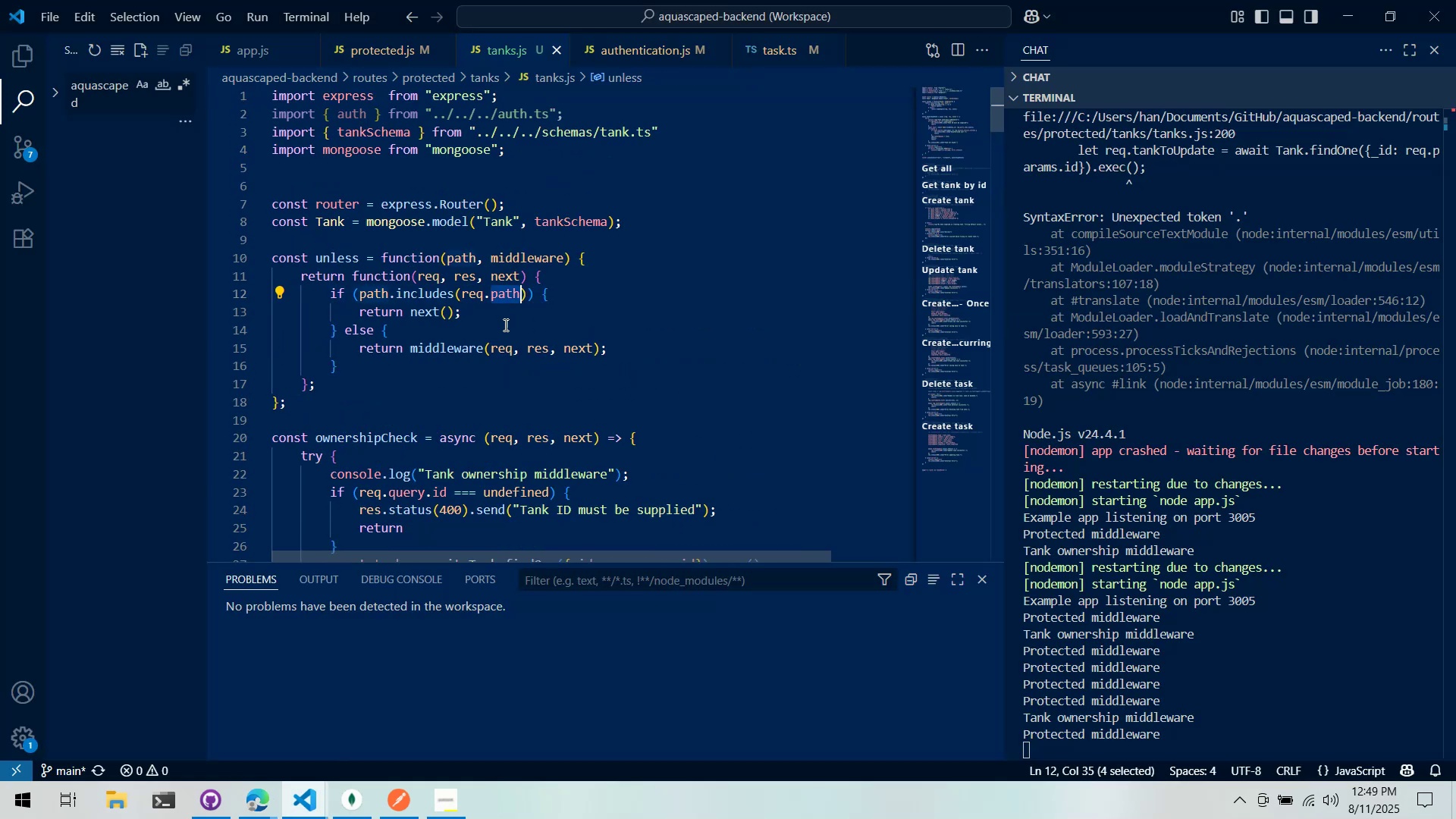 
triple_click([504, 325])
 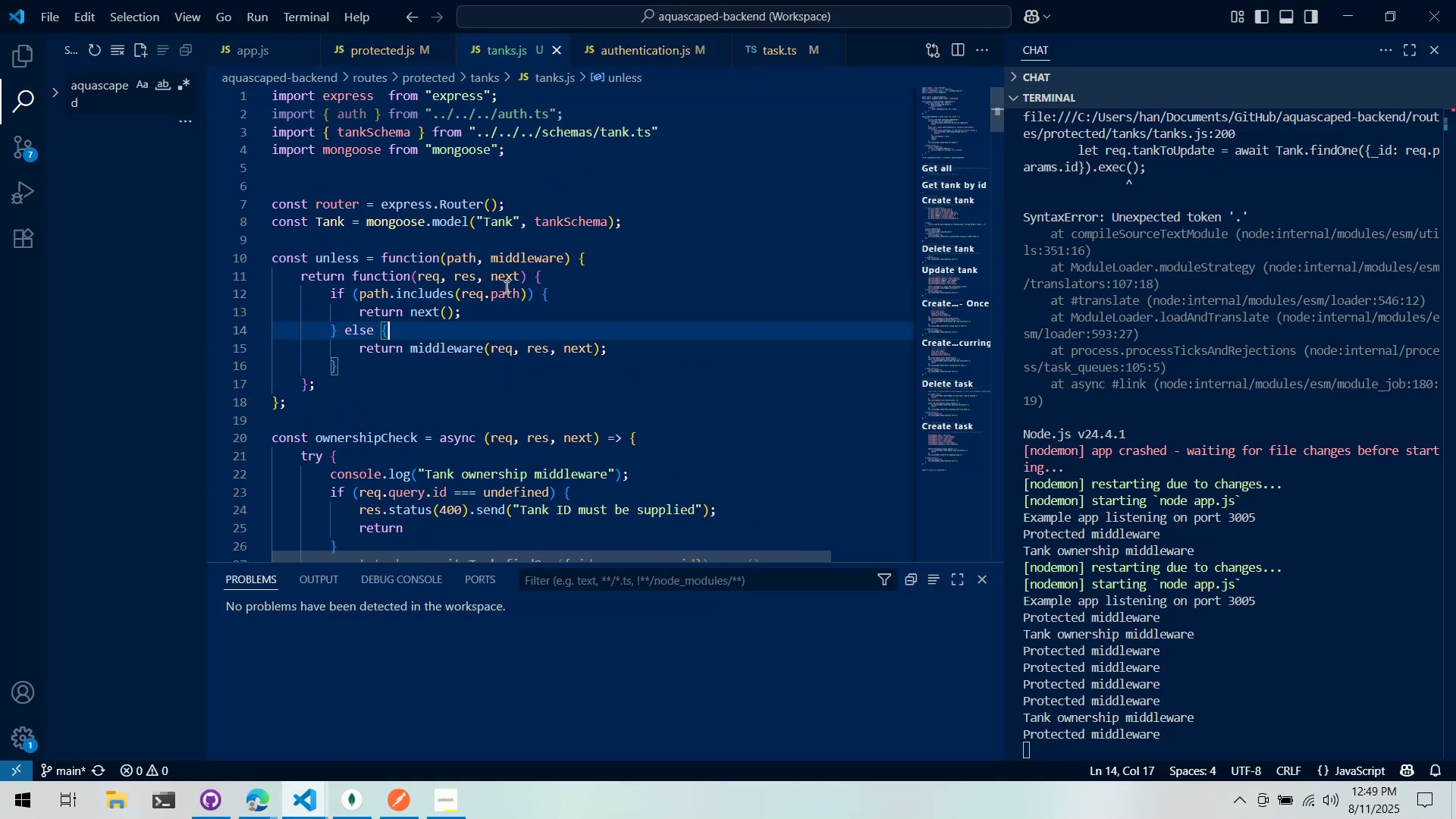 
triple_click([506, 287])
 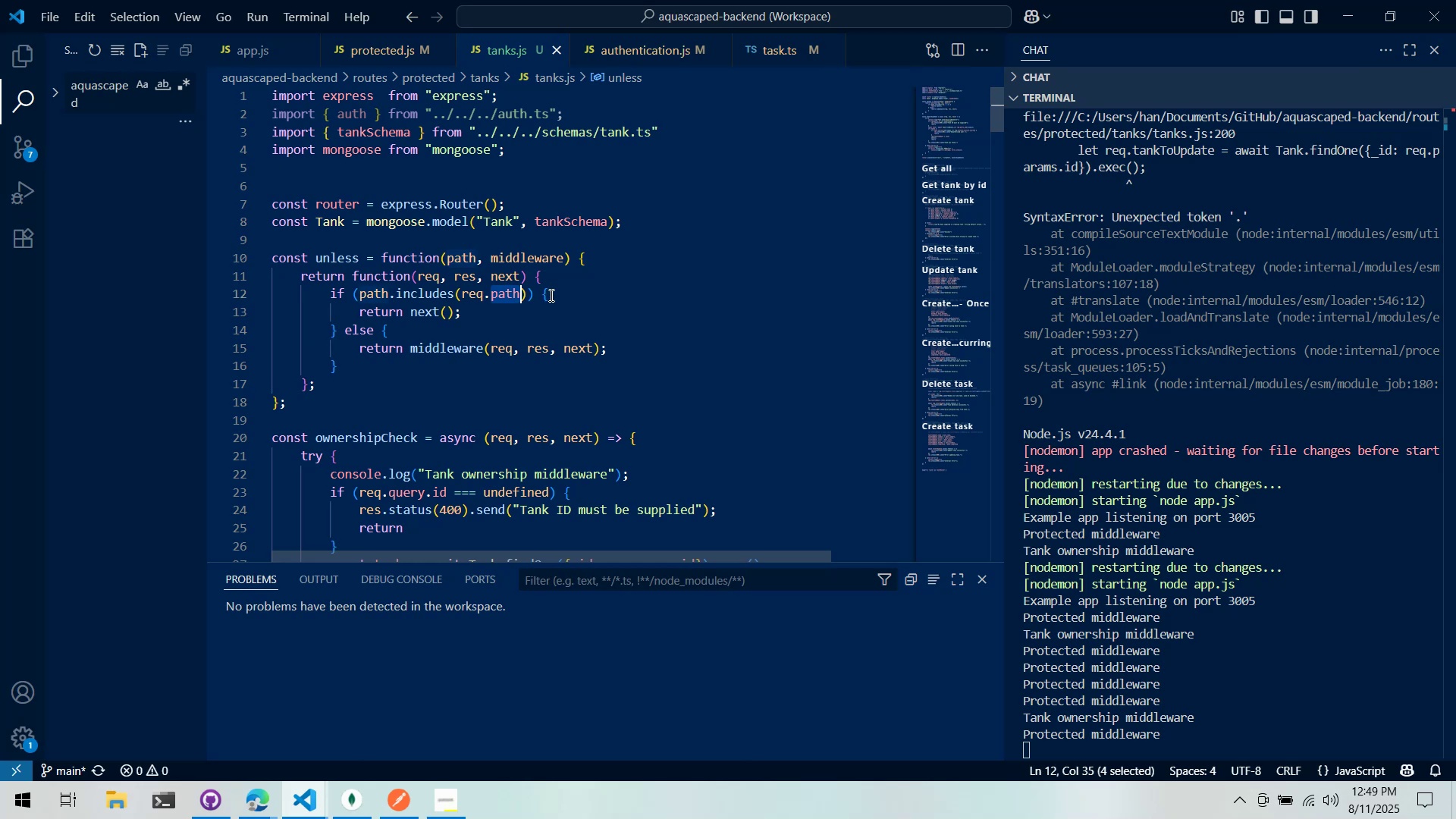 
key(Alt+AltLeft)
 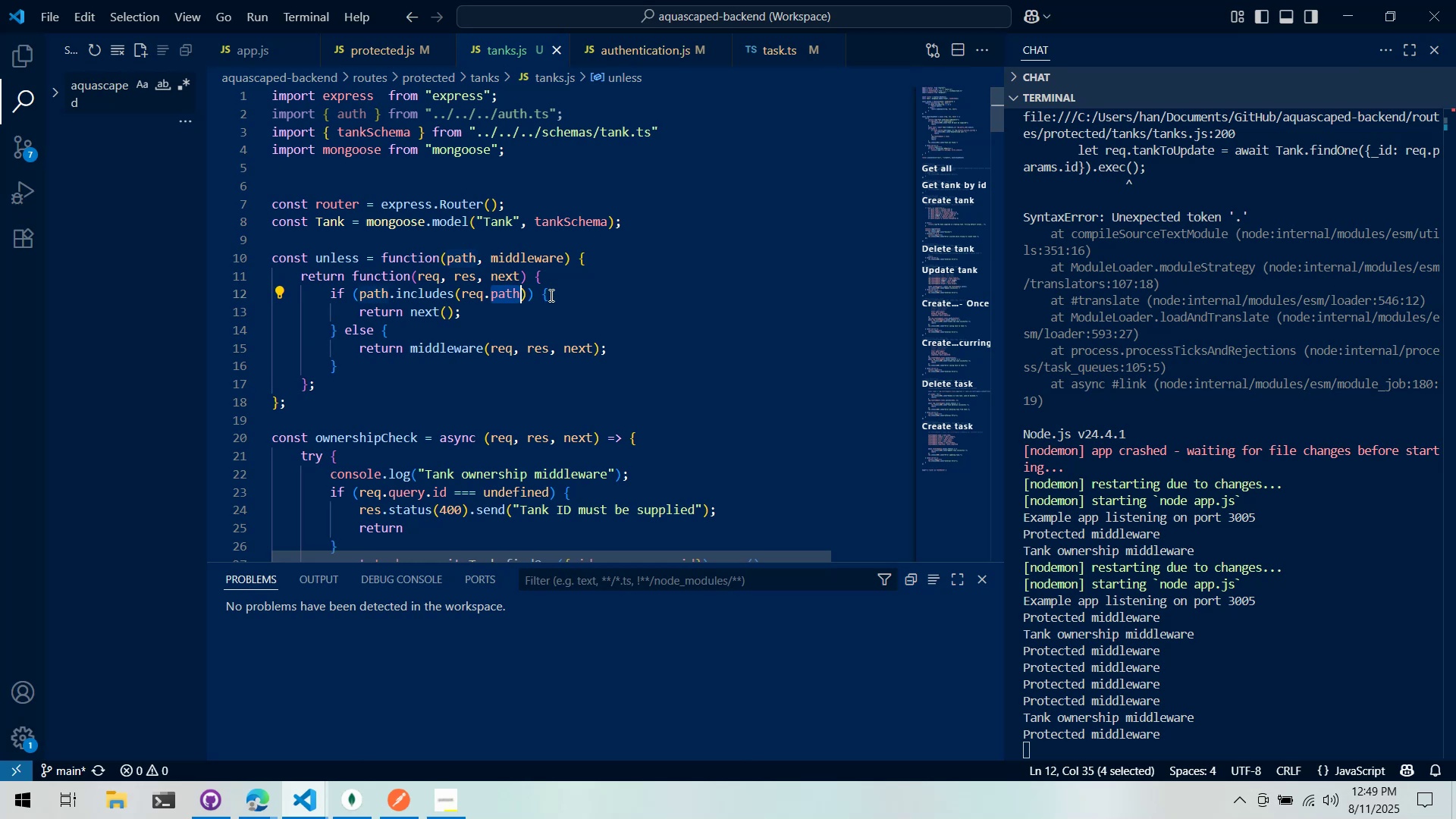 
key(Alt+Tab)
 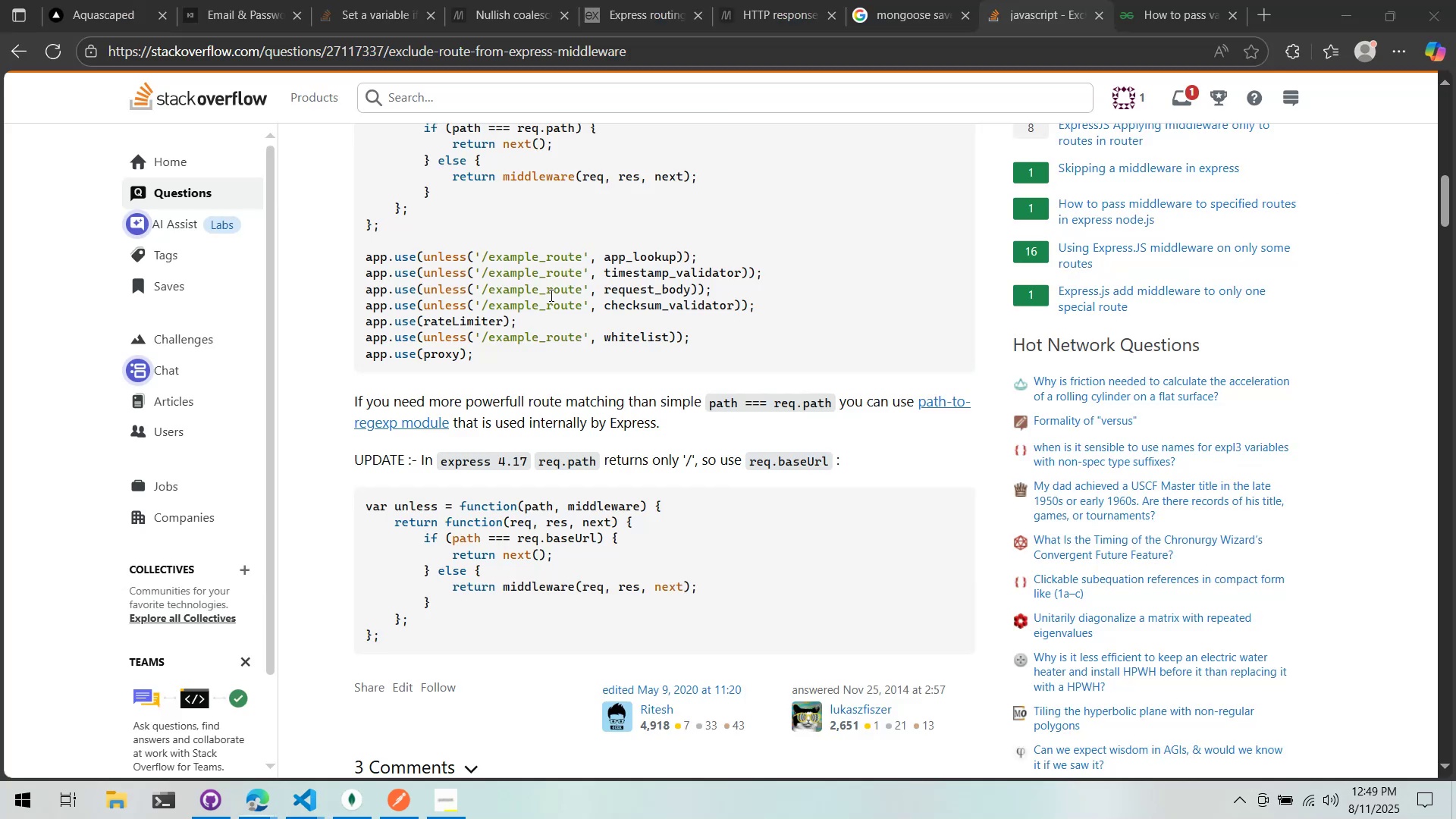 
key(Alt+AltLeft)
 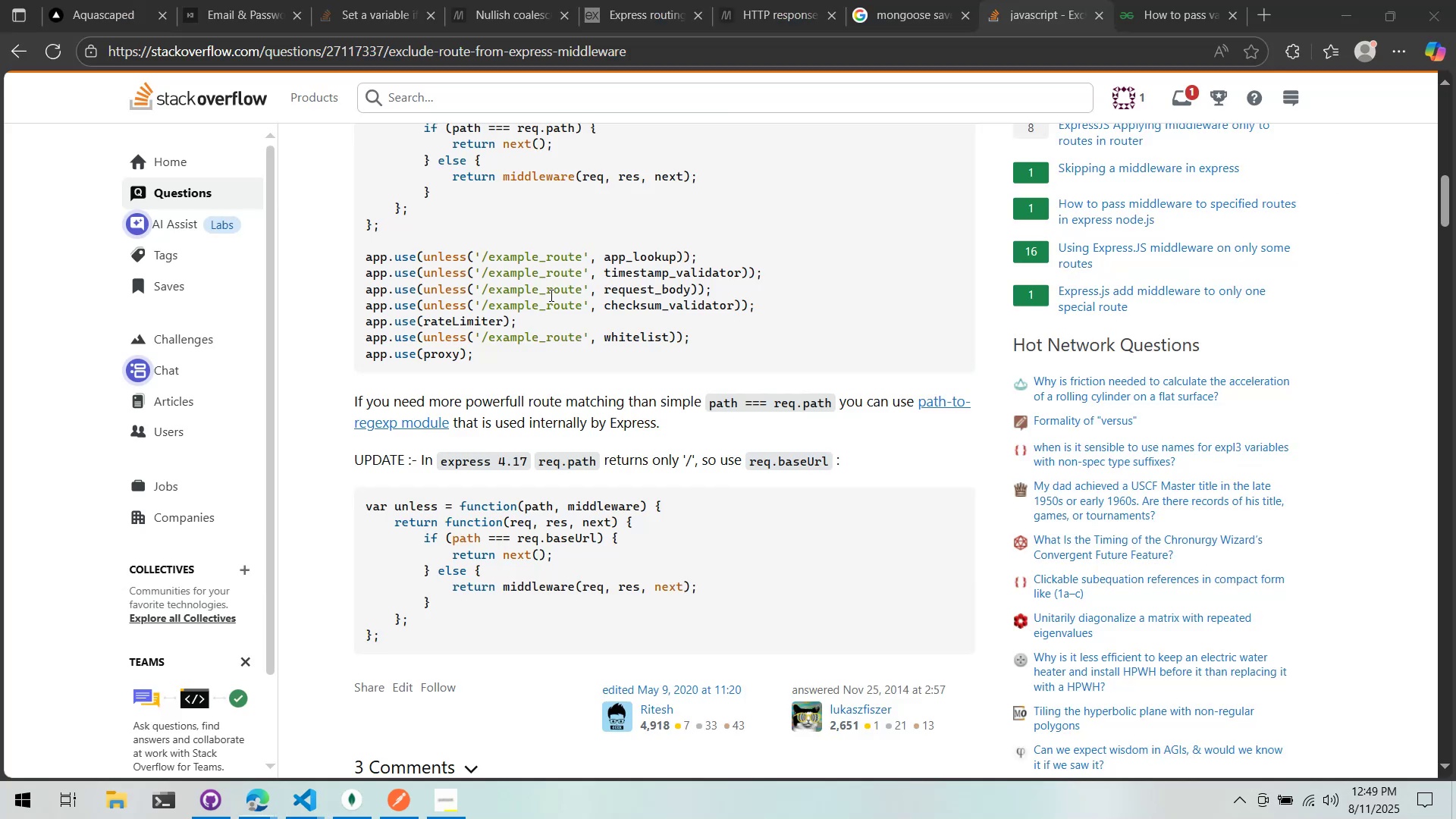 
key(Tab)
type(baseUrl)
 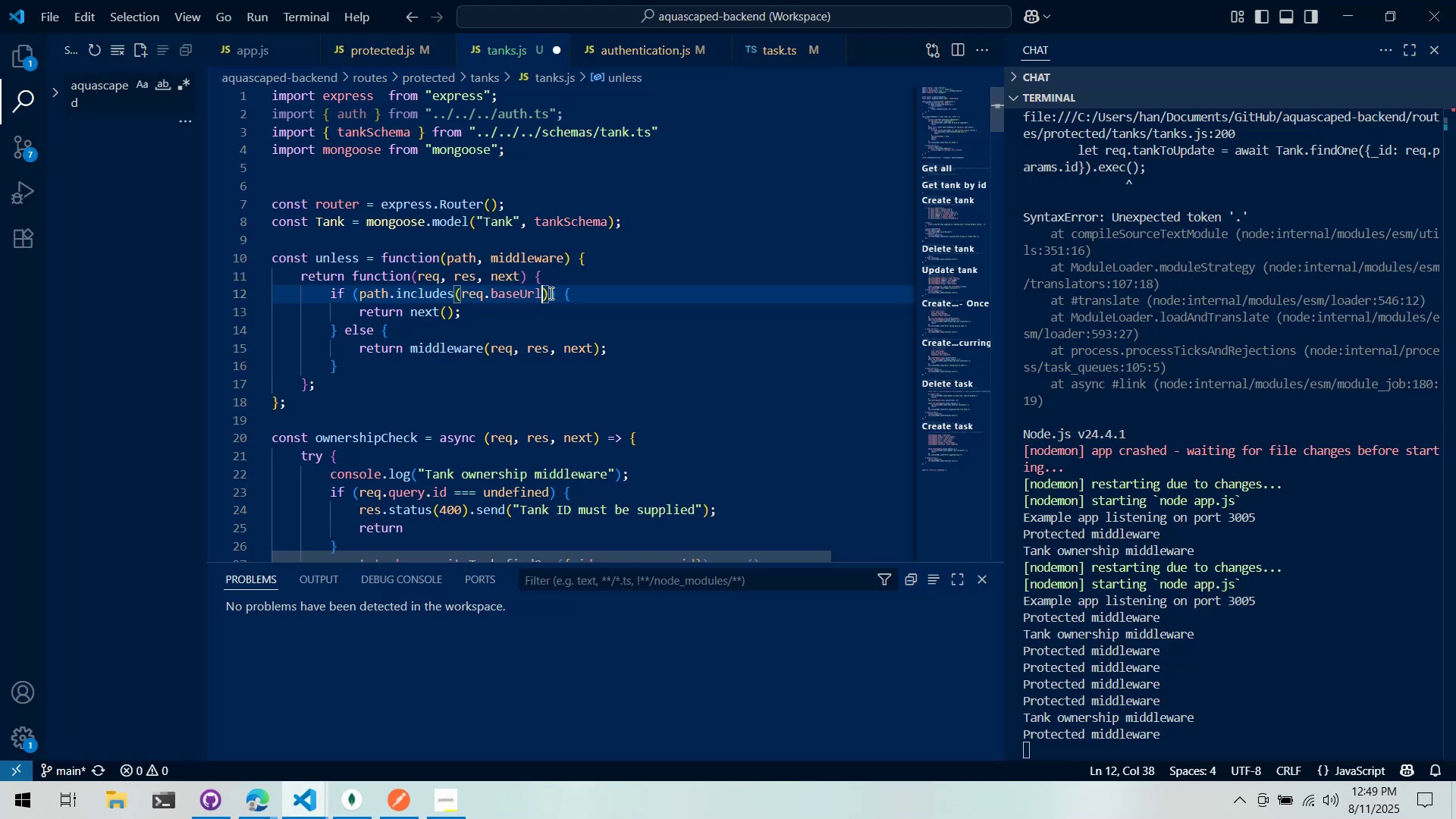 
key(Control+ControlLeft)
 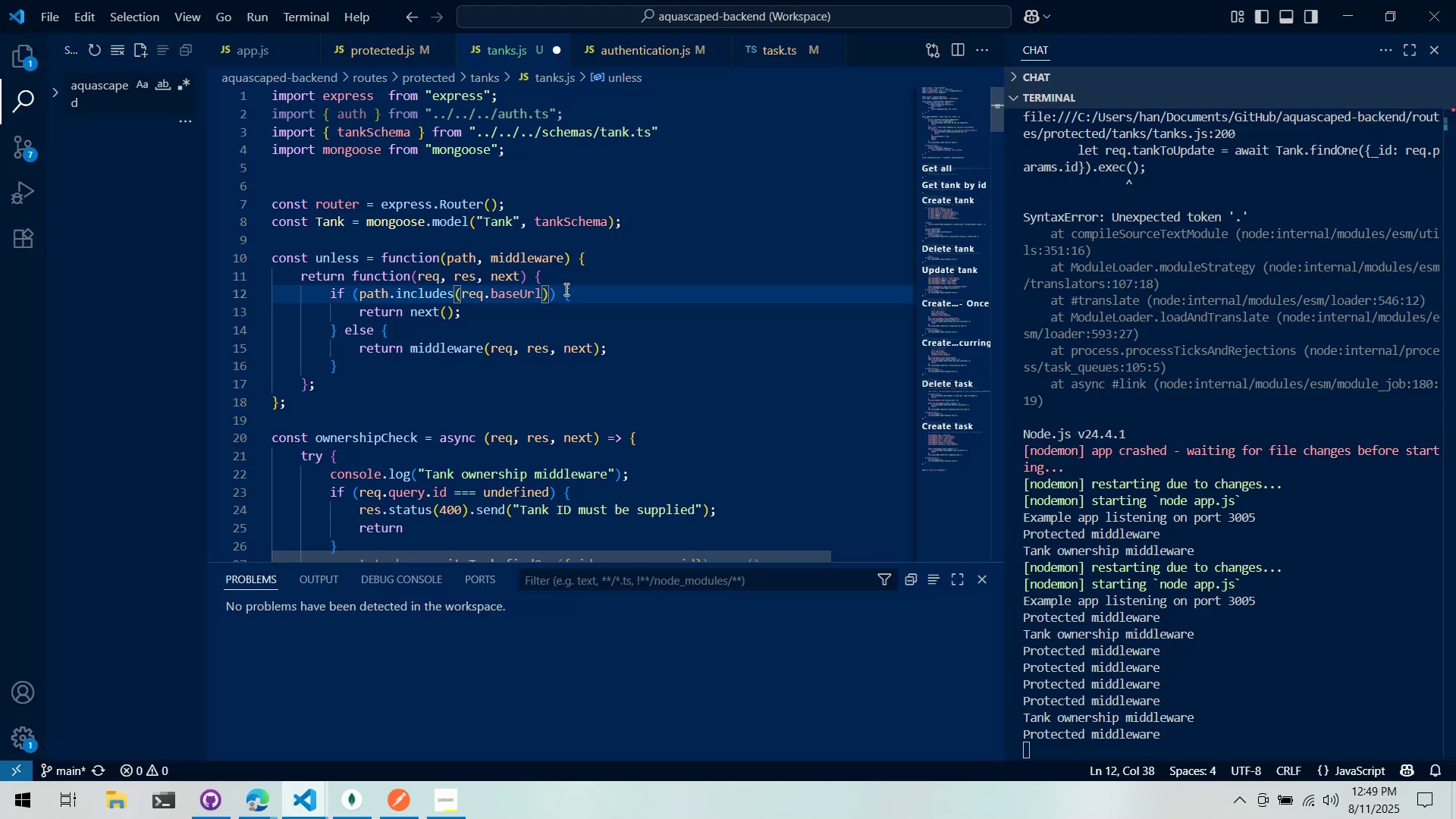 
key(Control+S)
 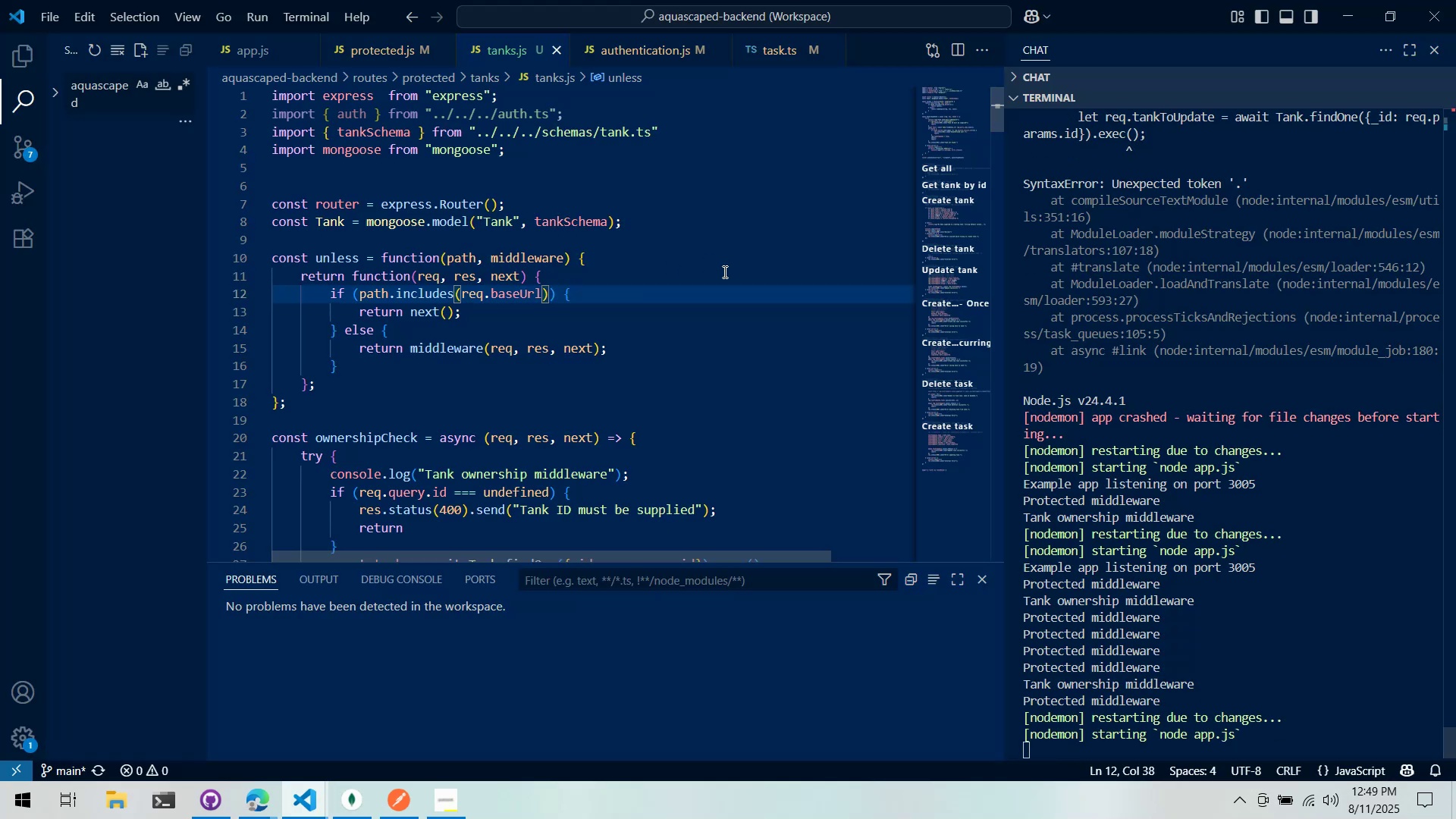 
key(Alt+Control+AltLeft)
 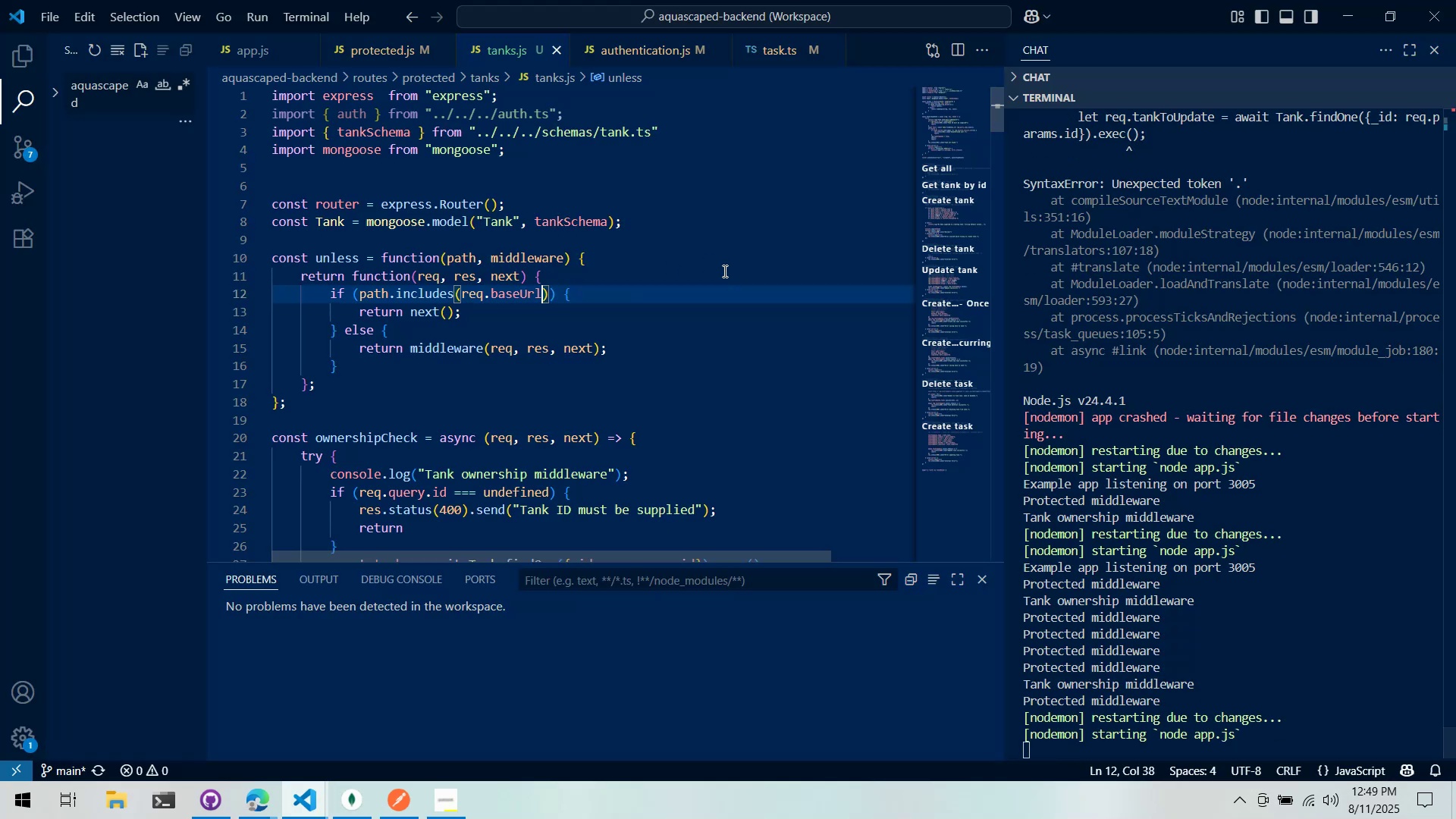 
key(Alt+Control+Tab)
 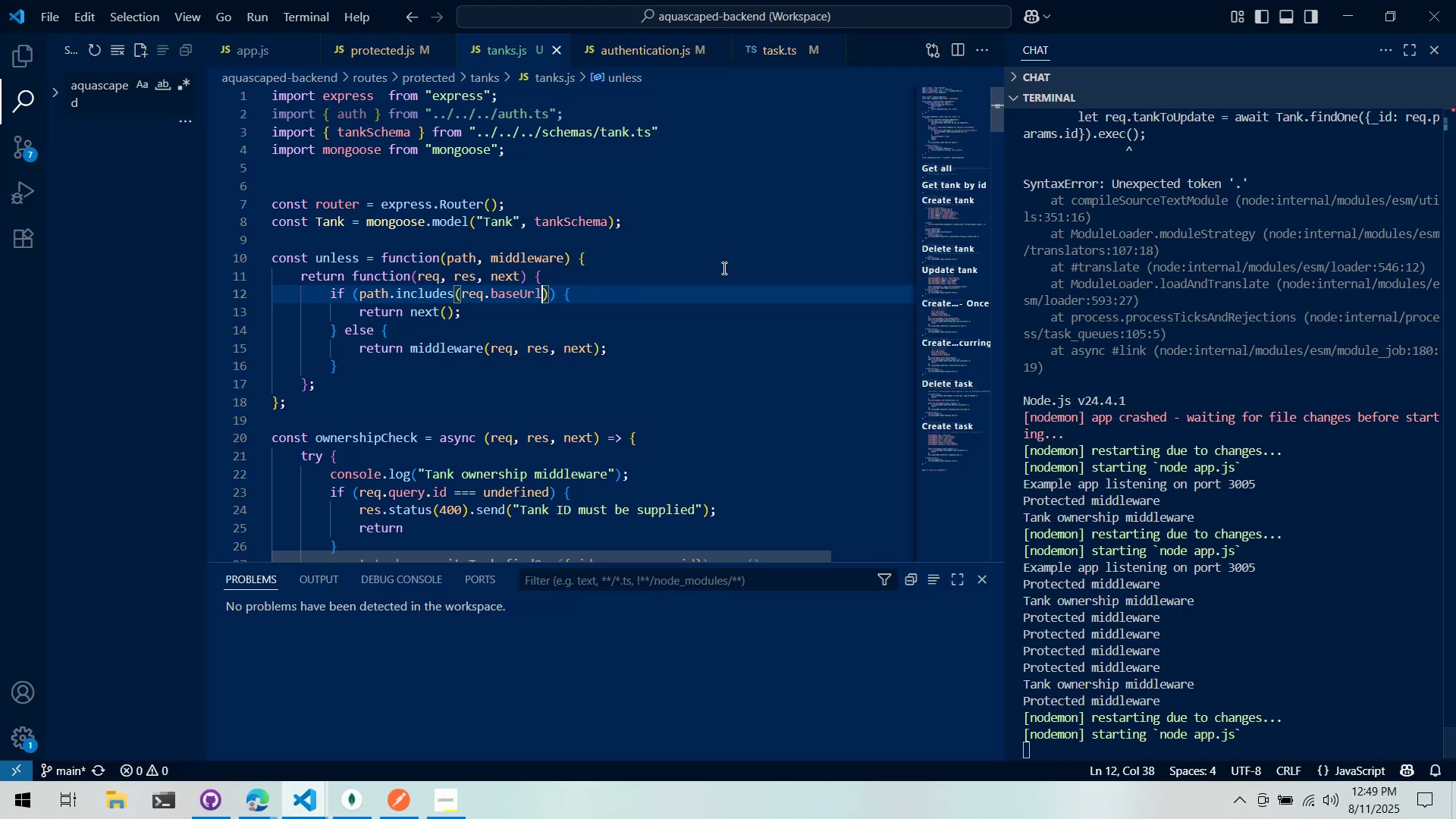 
key(Alt+AltLeft)
 